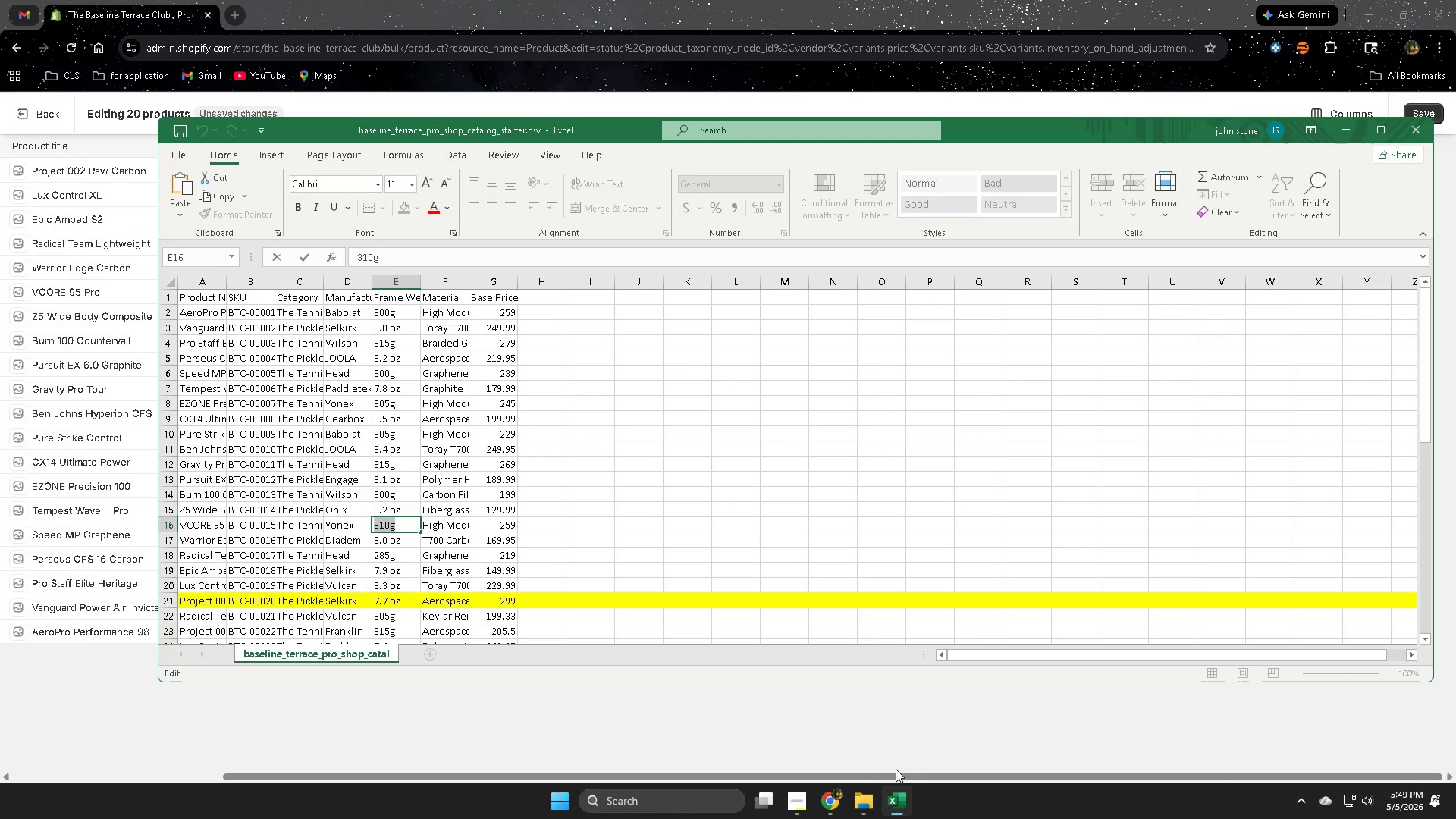 
left_click([708, 0])
 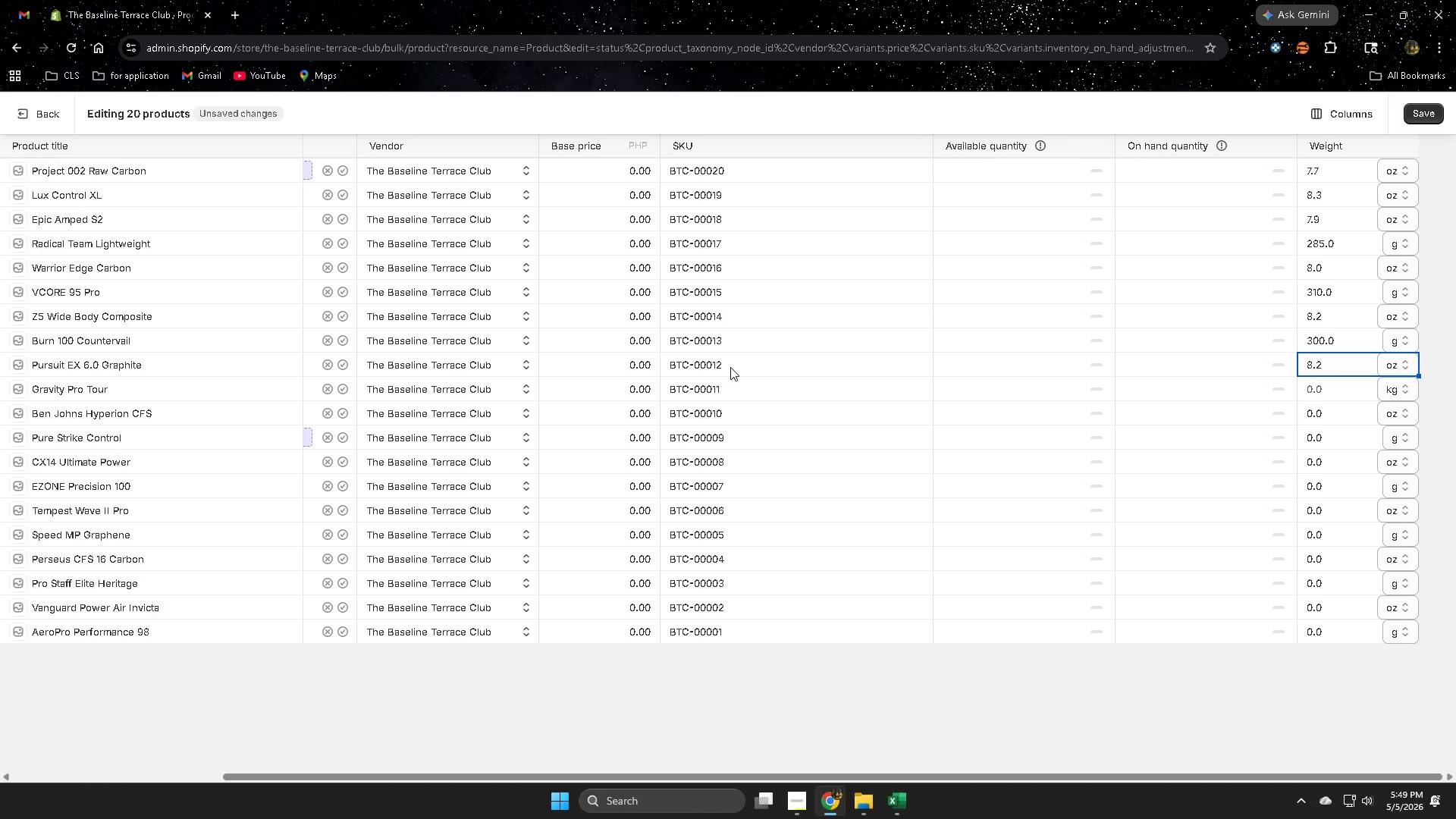 
wait(7.2)
 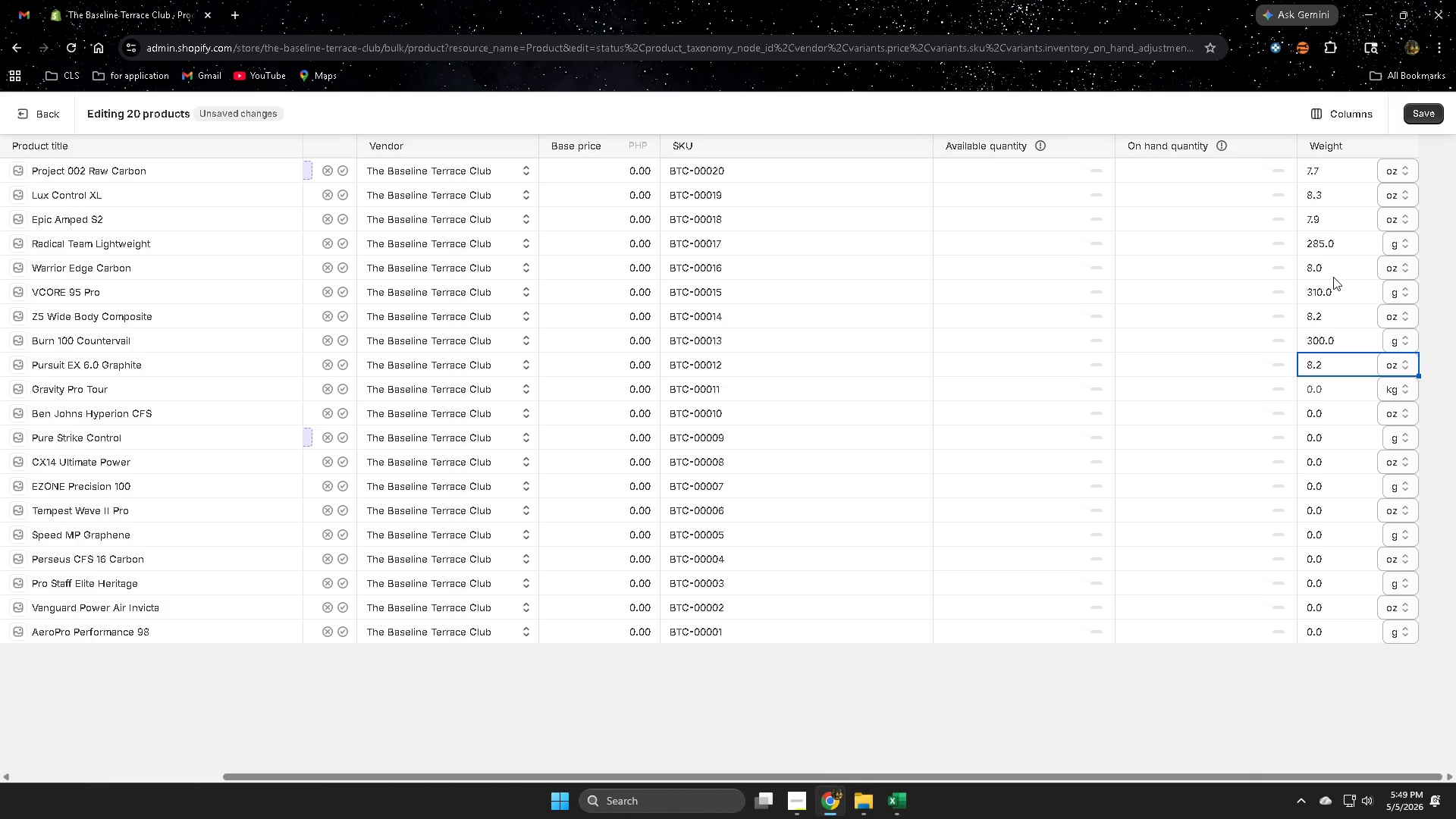 
left_click([910, 795])
 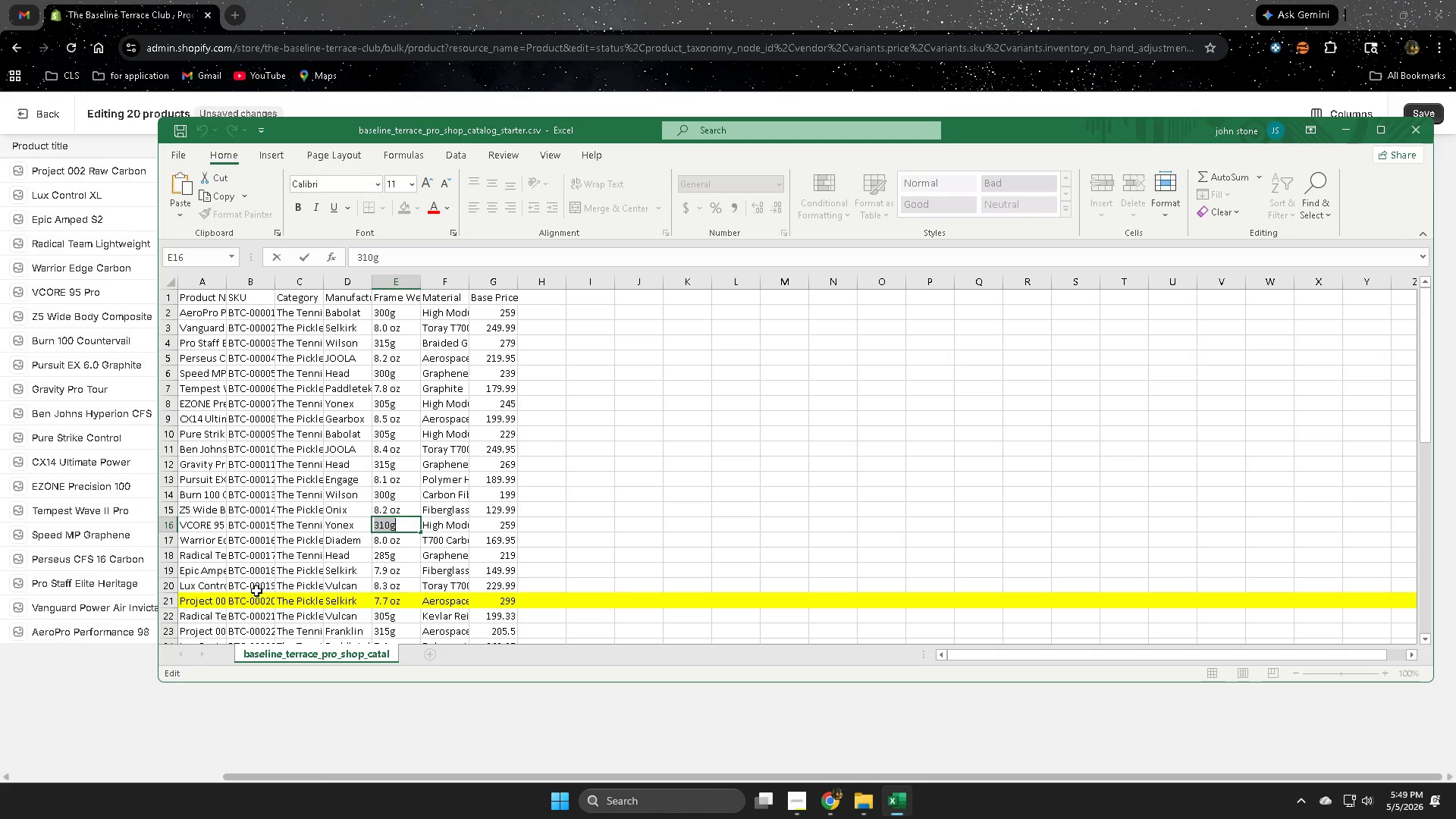 
wait(11.45)
 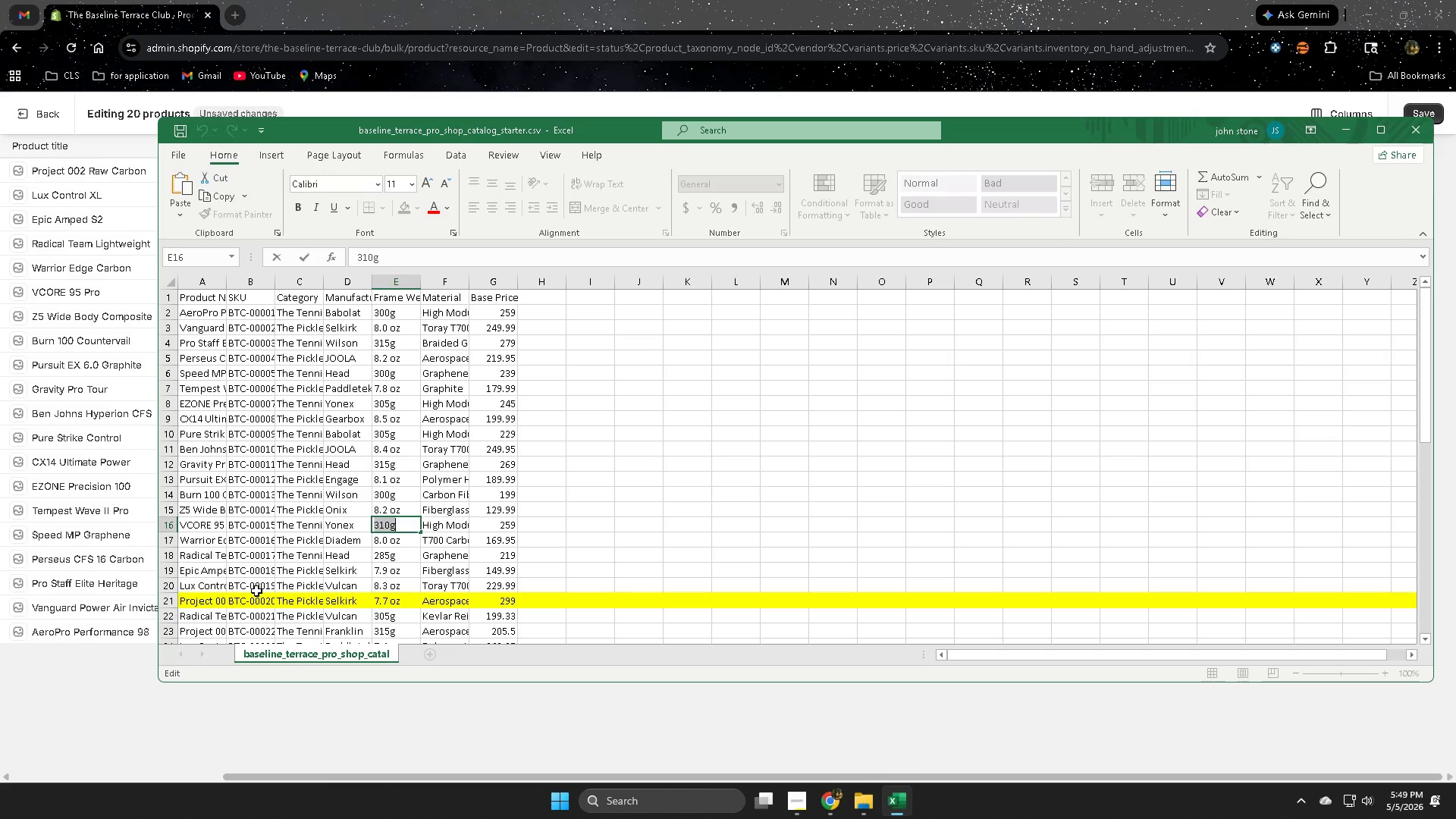 
left_click([1021, 0])
 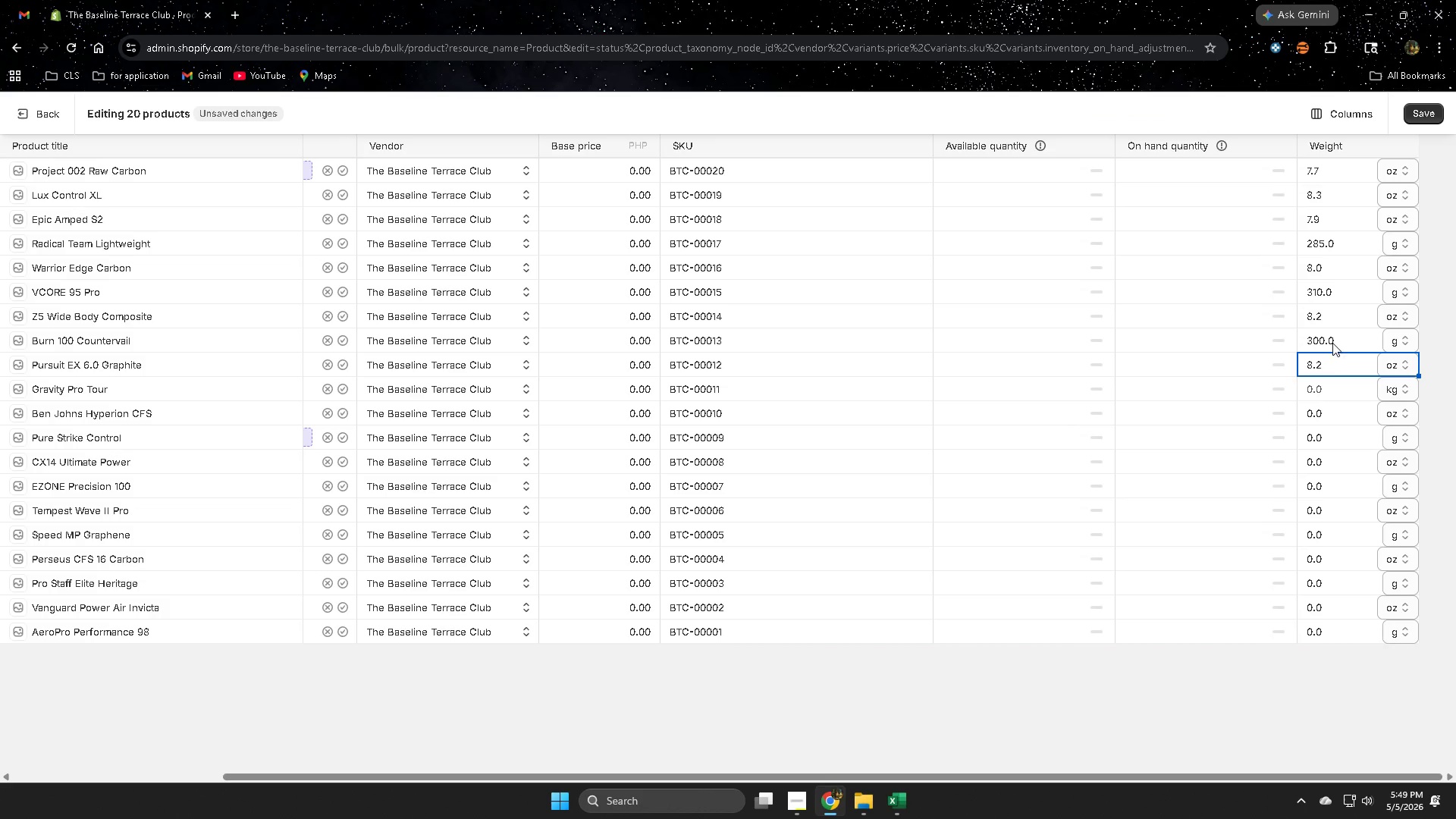 
double_click([1329, 366])
 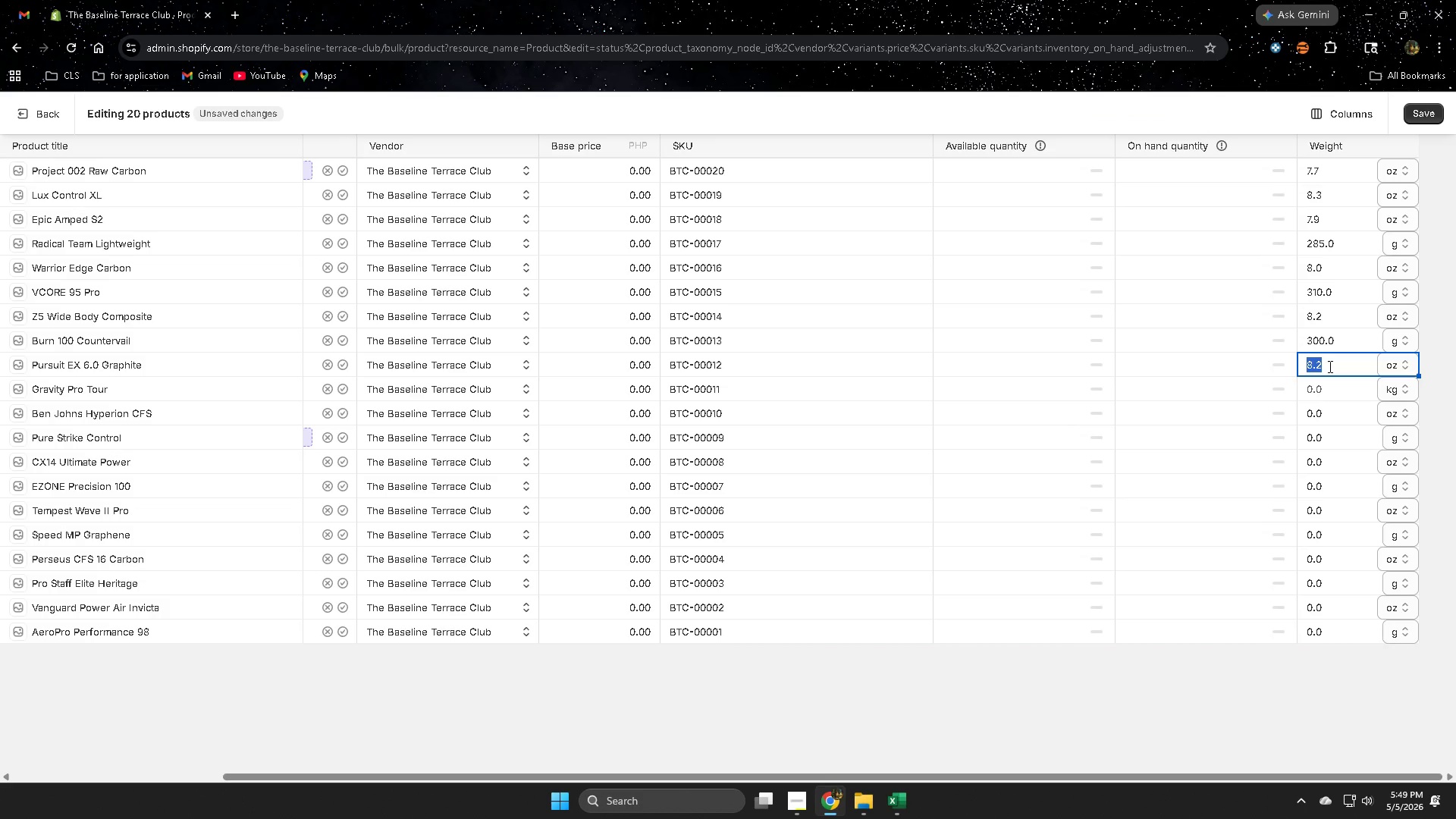 
triple_click([1329, 366])
 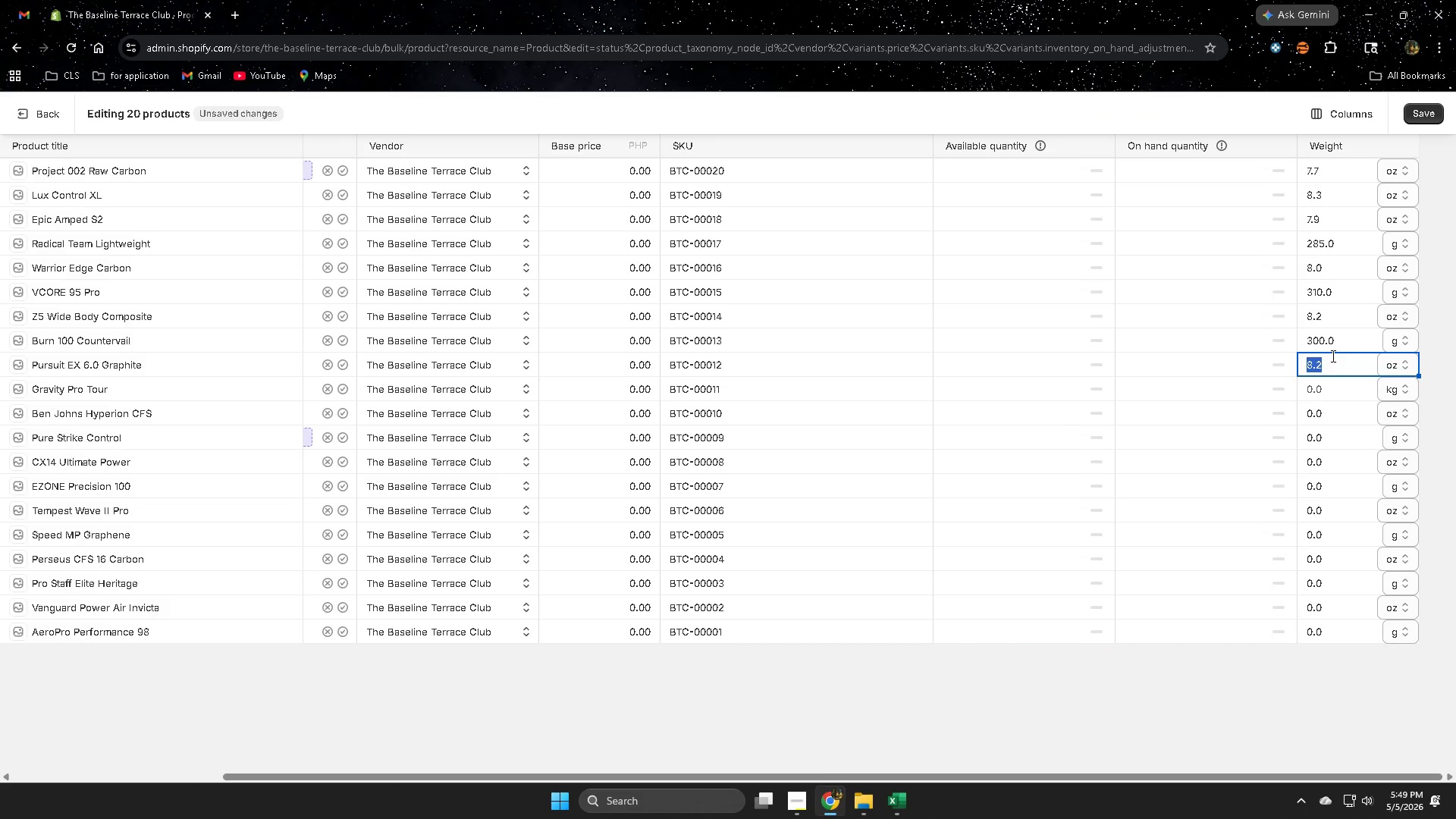 
key(Delete)
 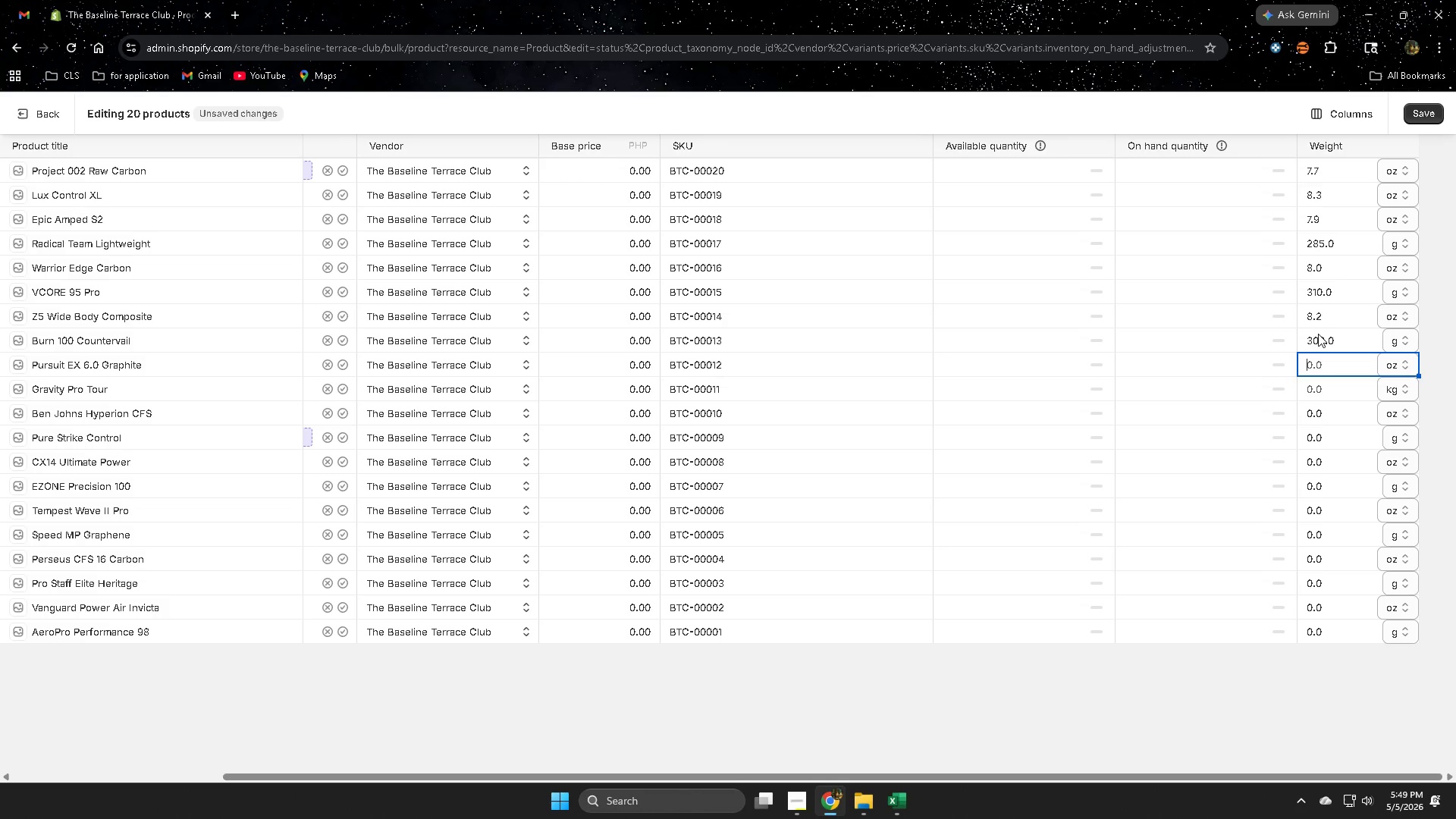 
key(Delete)
 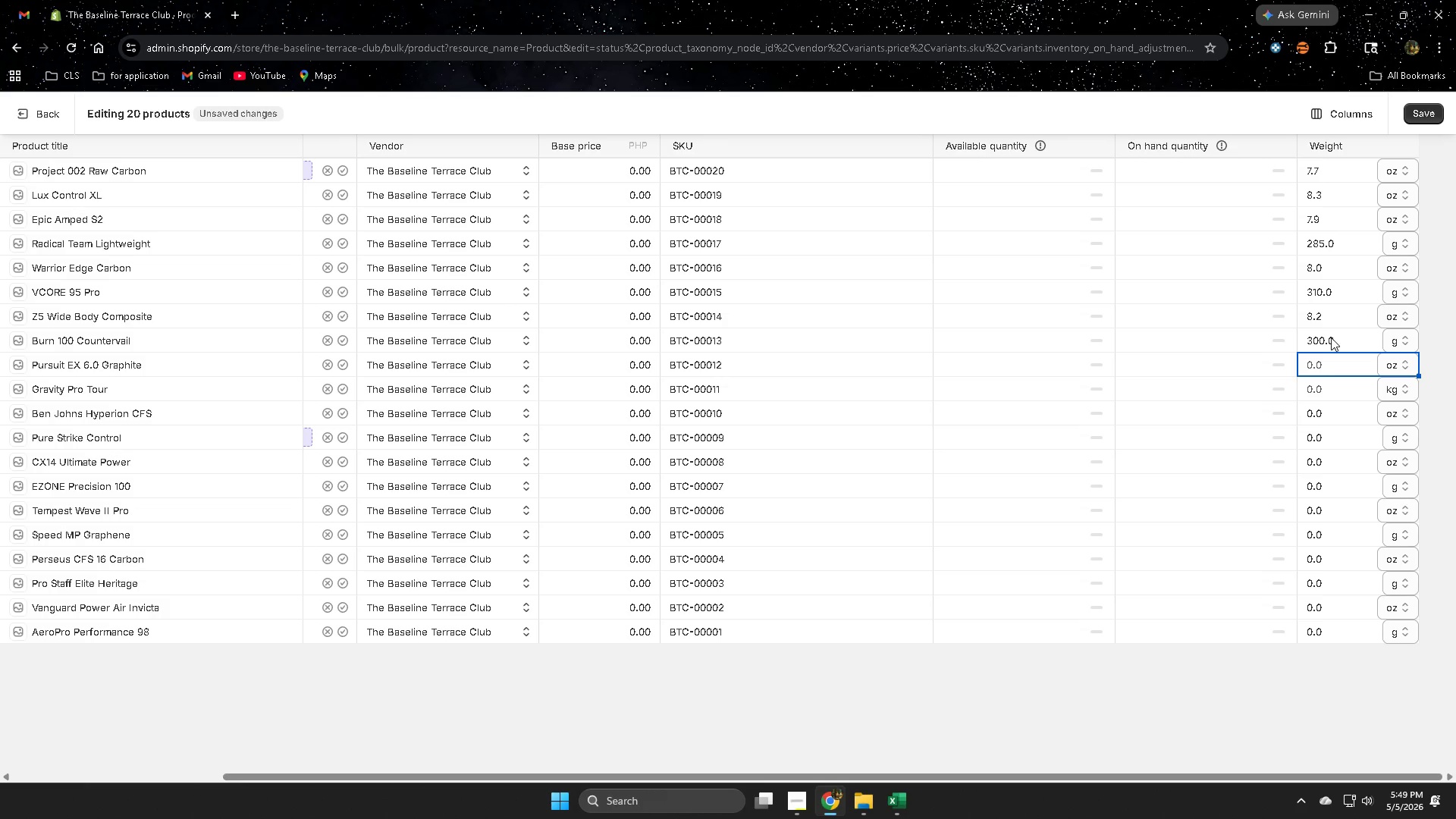 
double_click([1331, 337])
 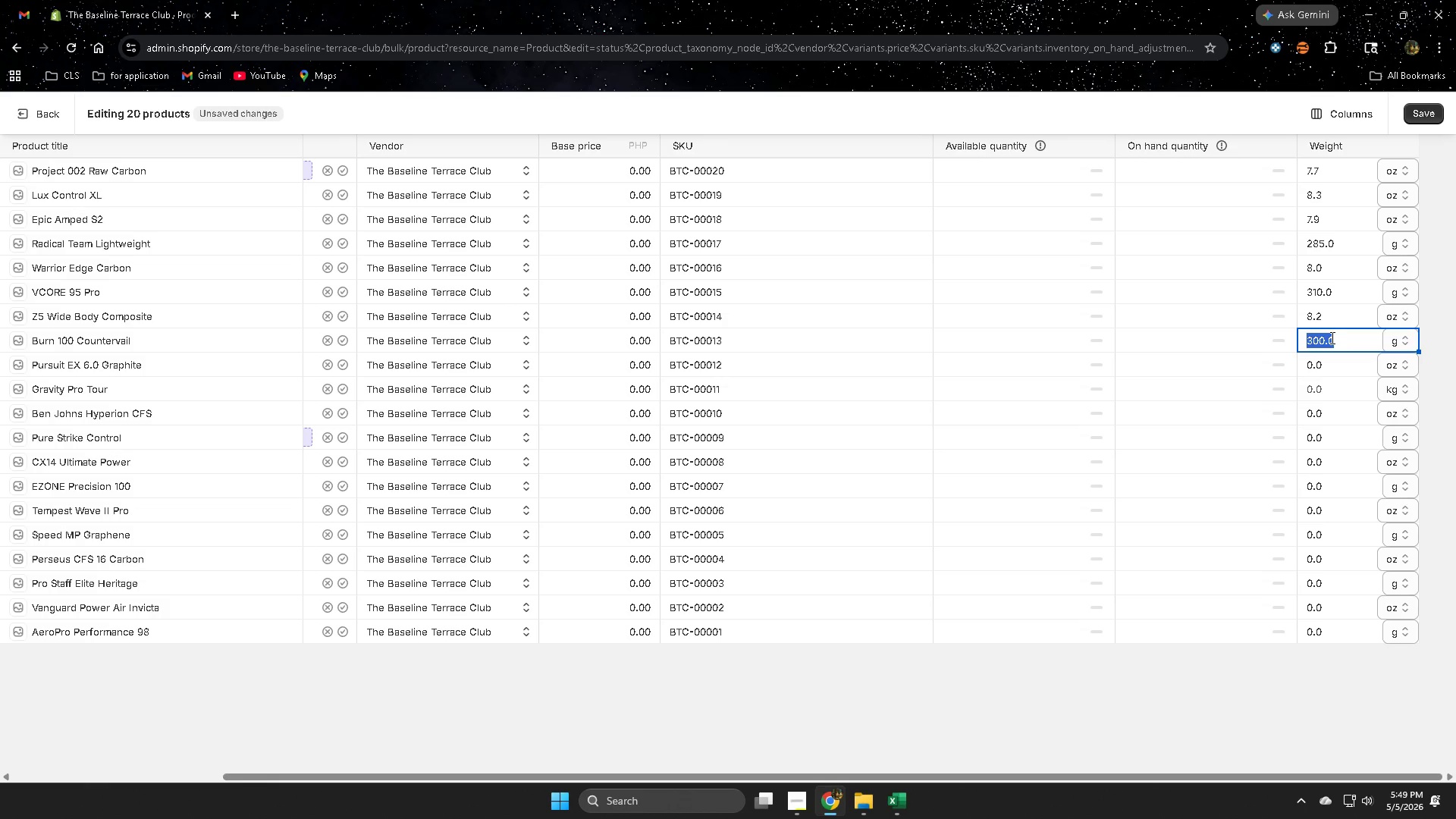 
key(Delete)
 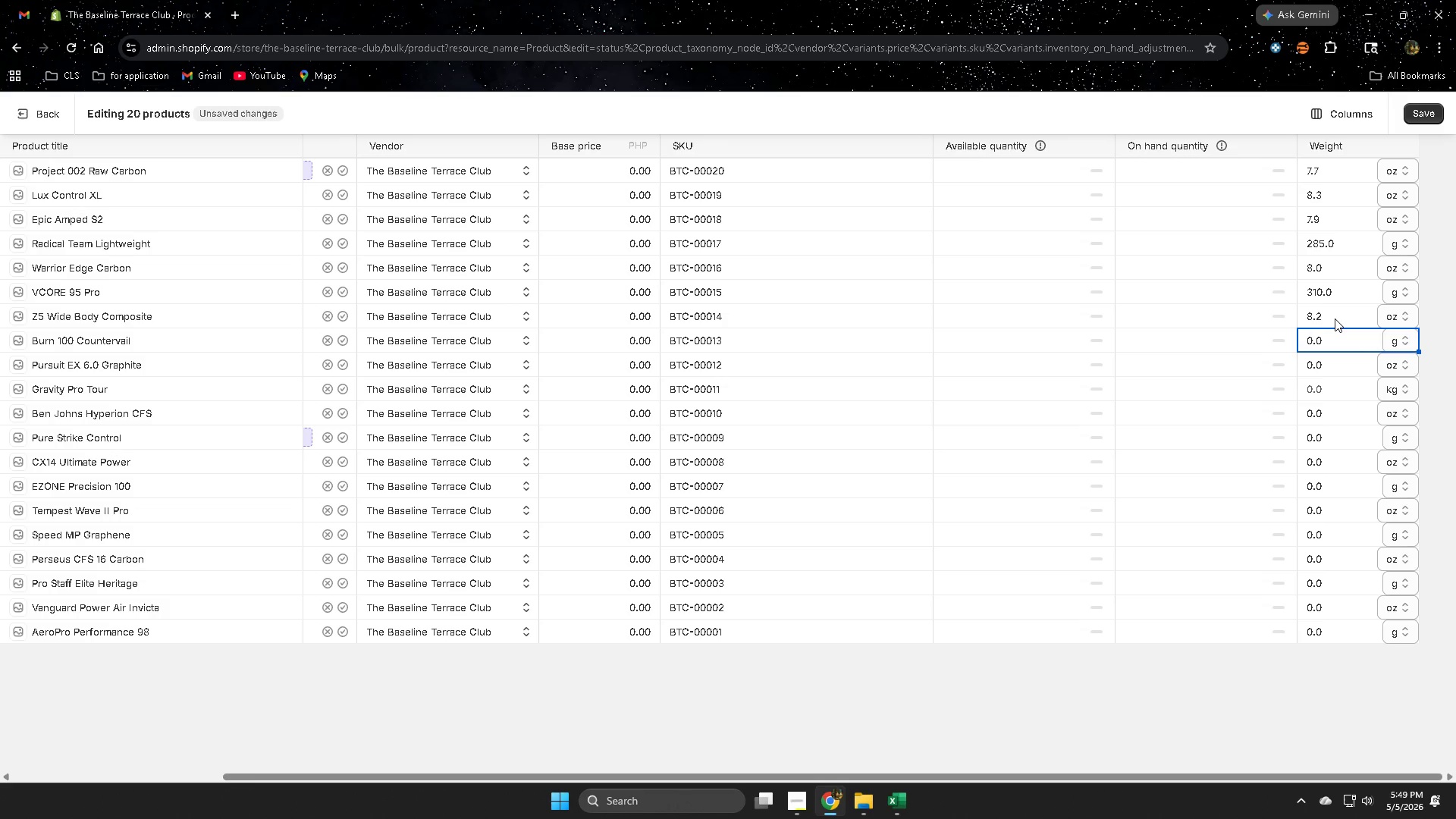 
double_click([1335, 318])
 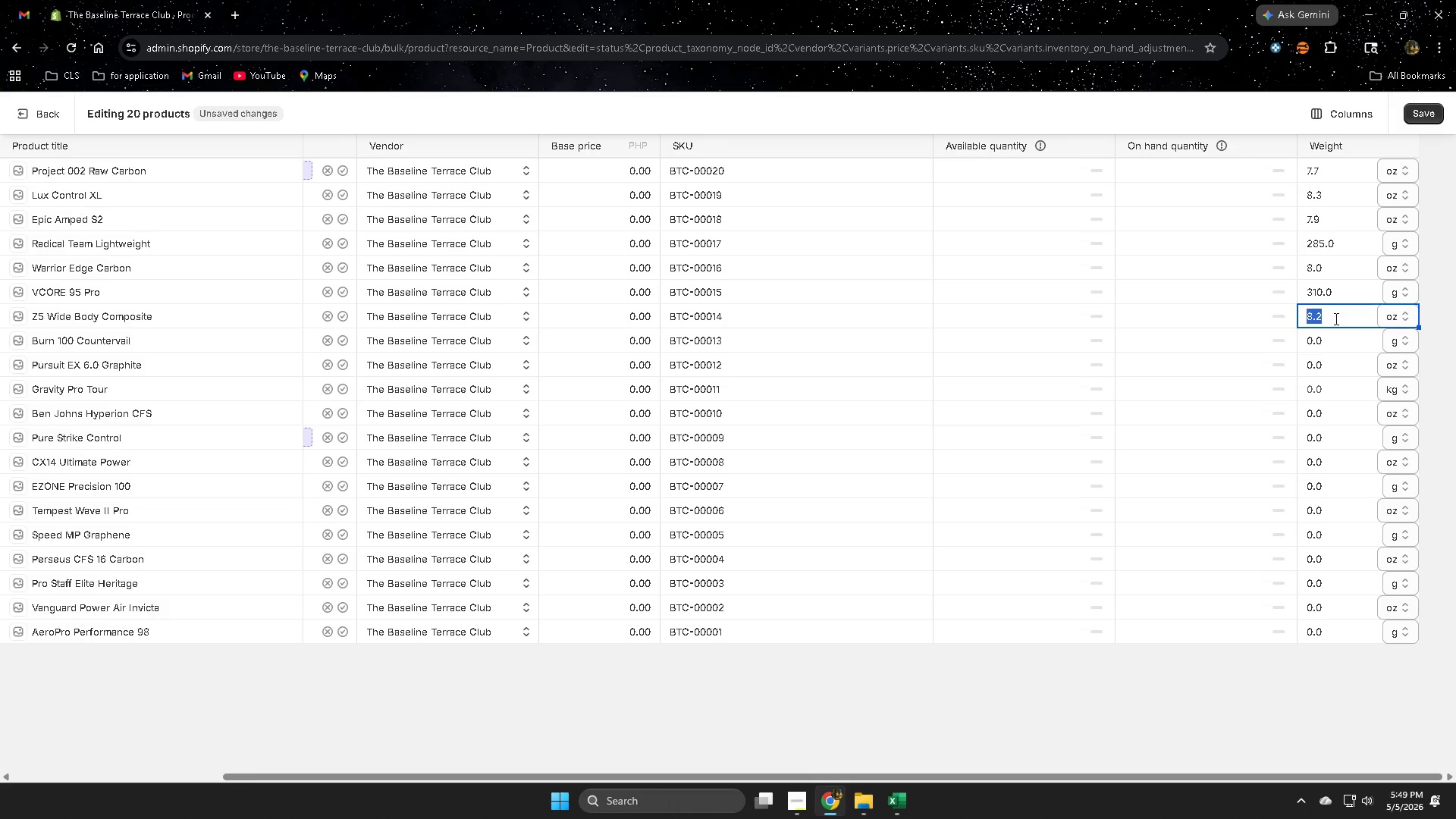 
key(Delete)
 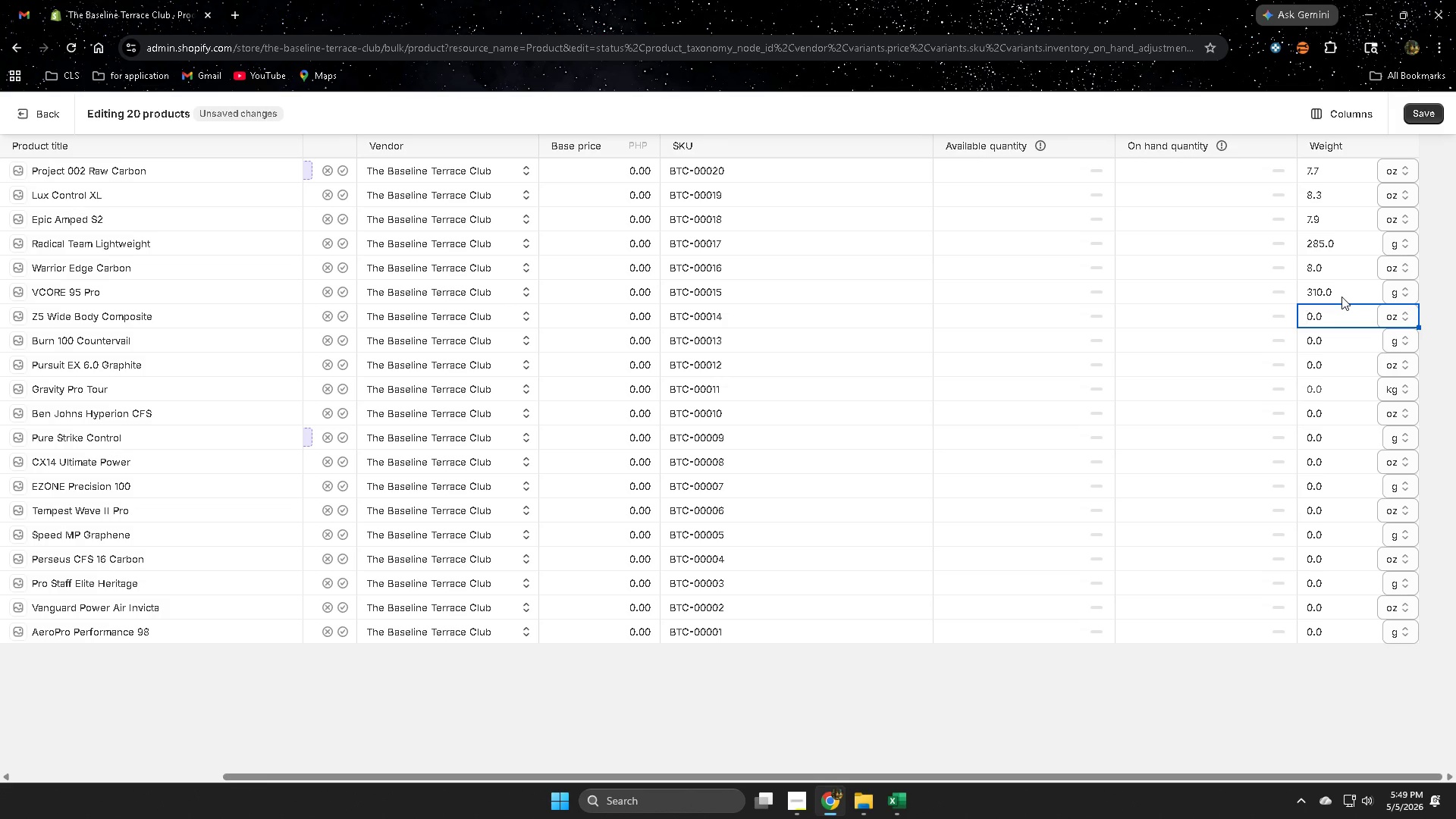 
double_click([1341, 297])
 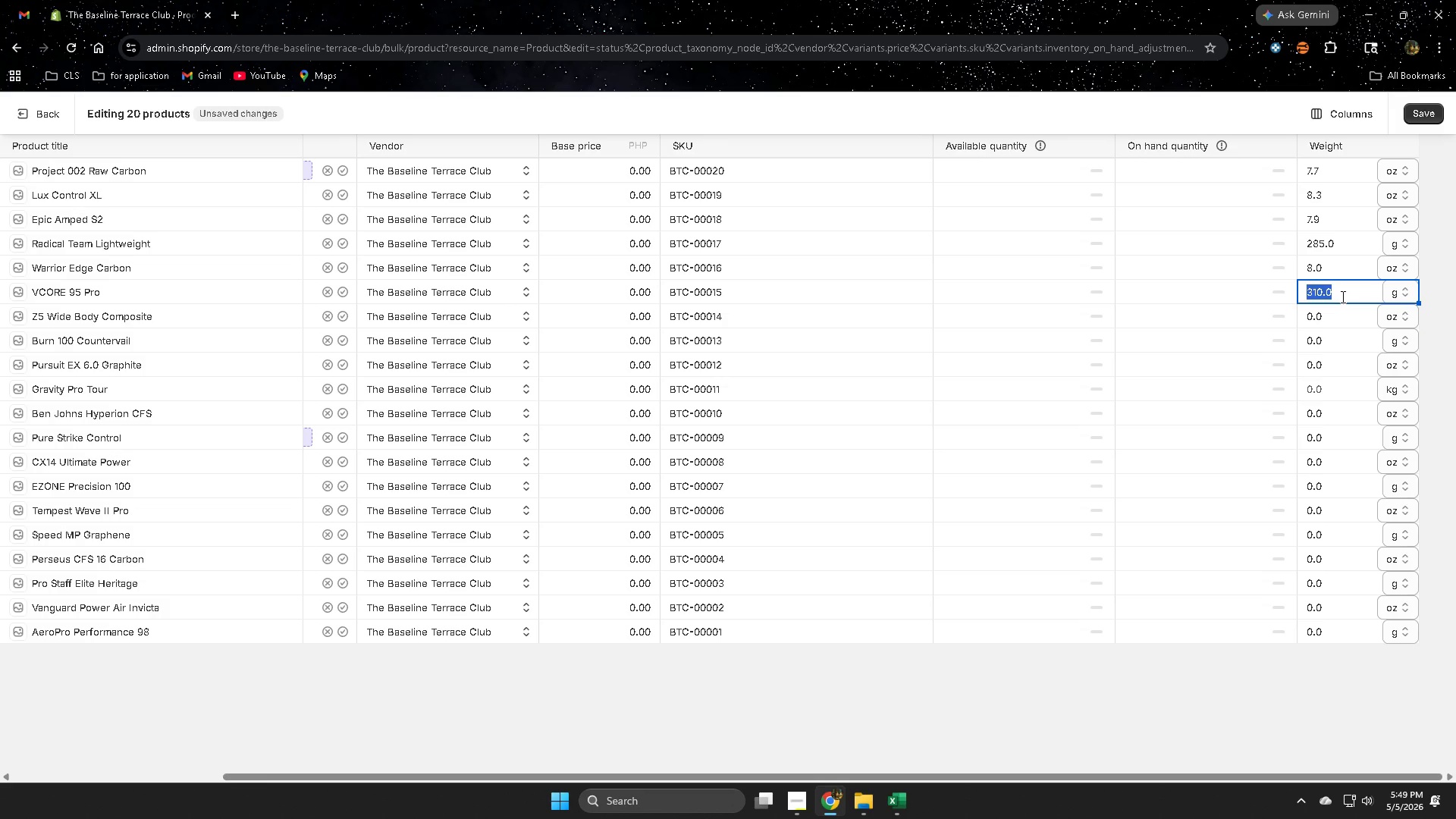 
key(Delete)
 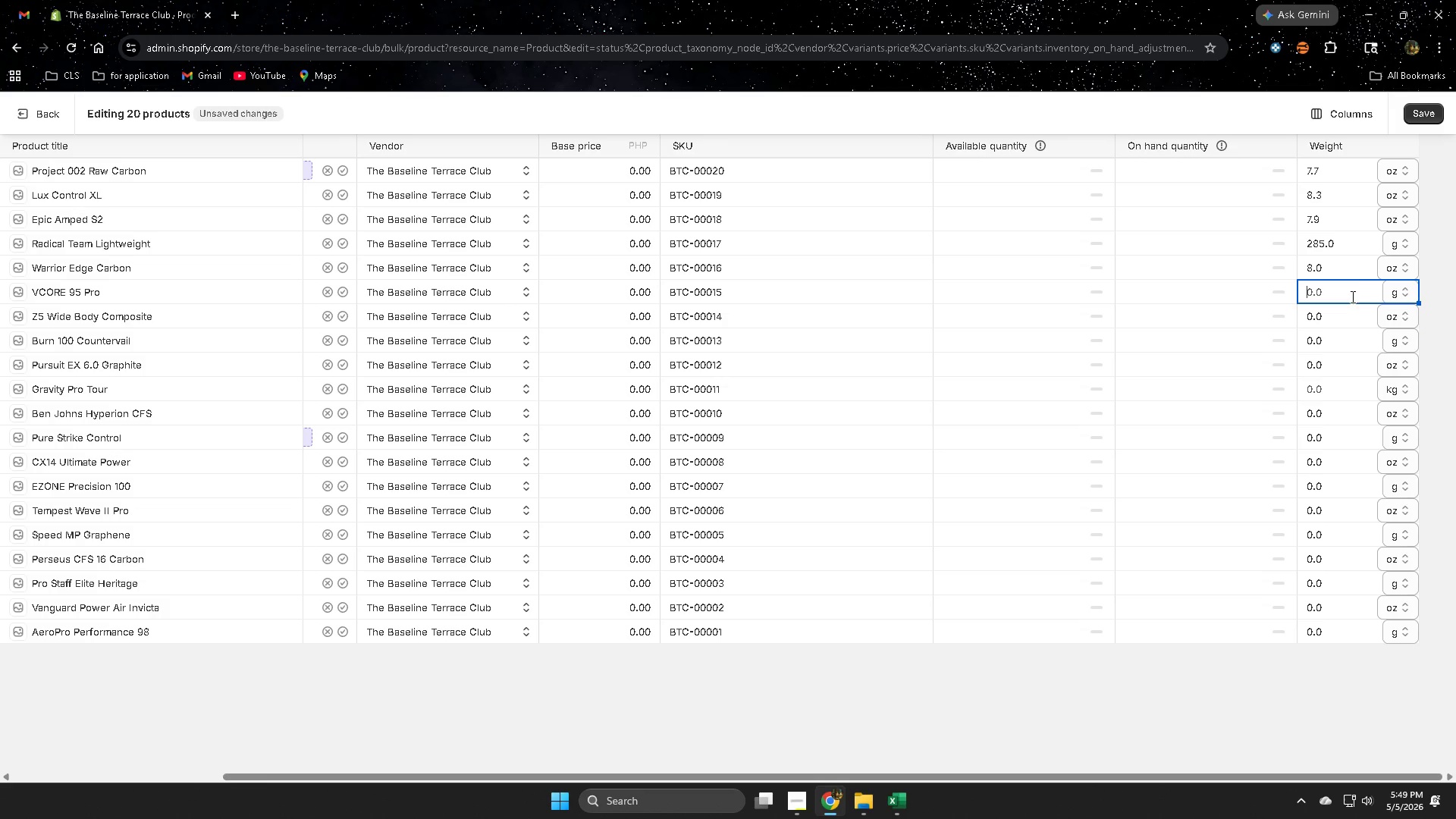 
double_click([1341, 270])
 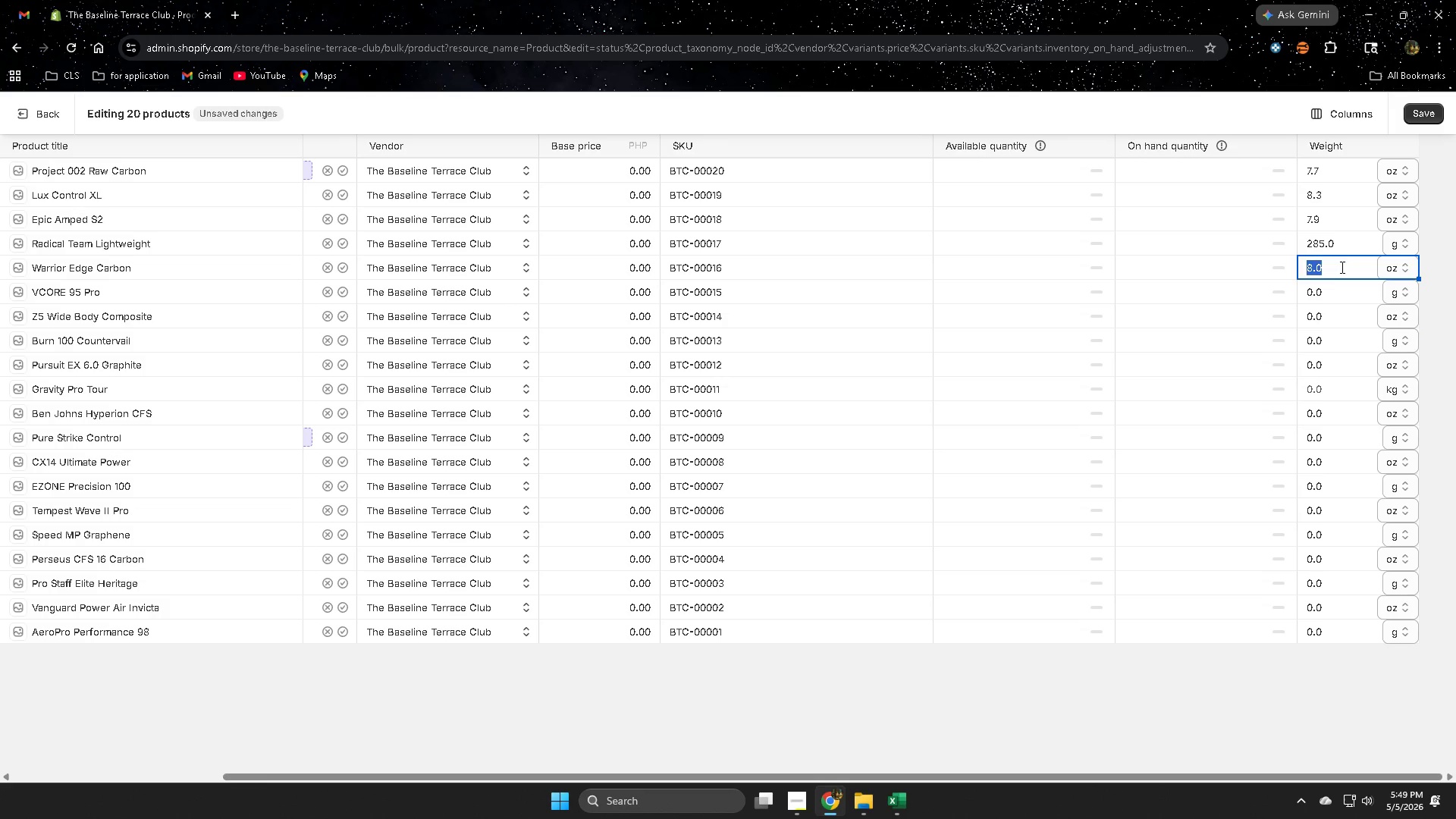 
key(Delete)
 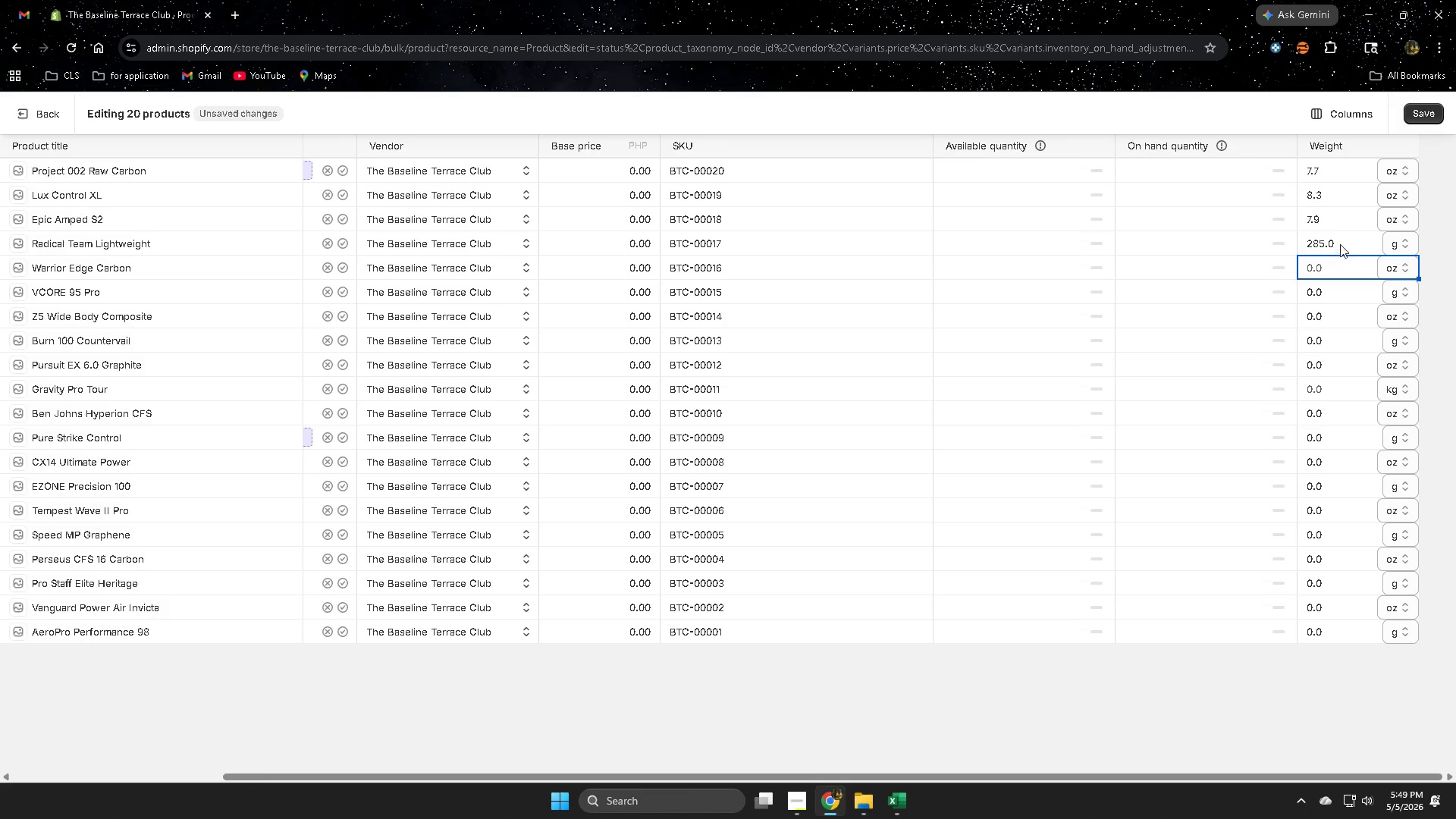 
left_click([1341, 242])
 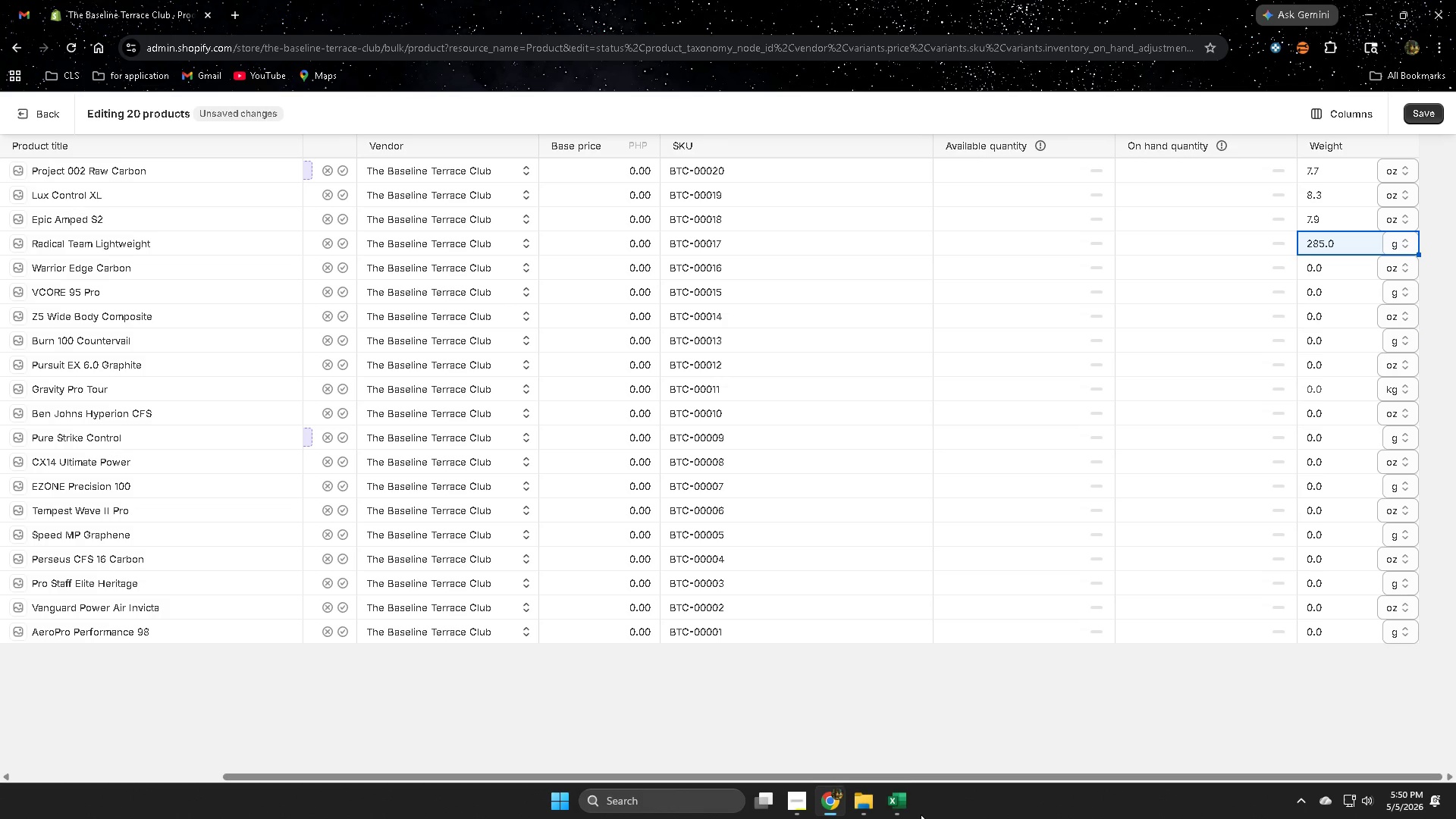 
left_click([890, 803])
 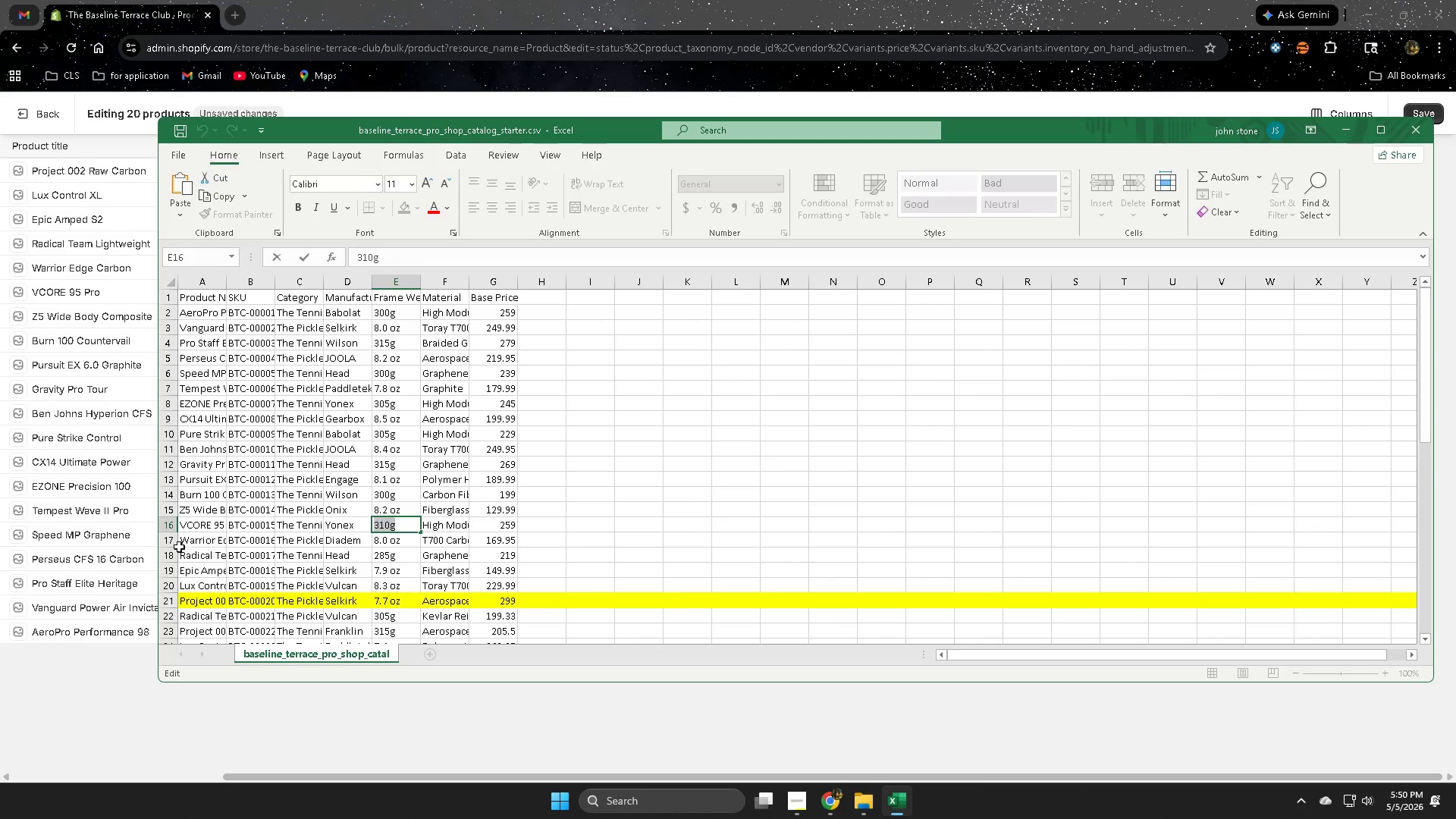 
left_click([171, 541])
 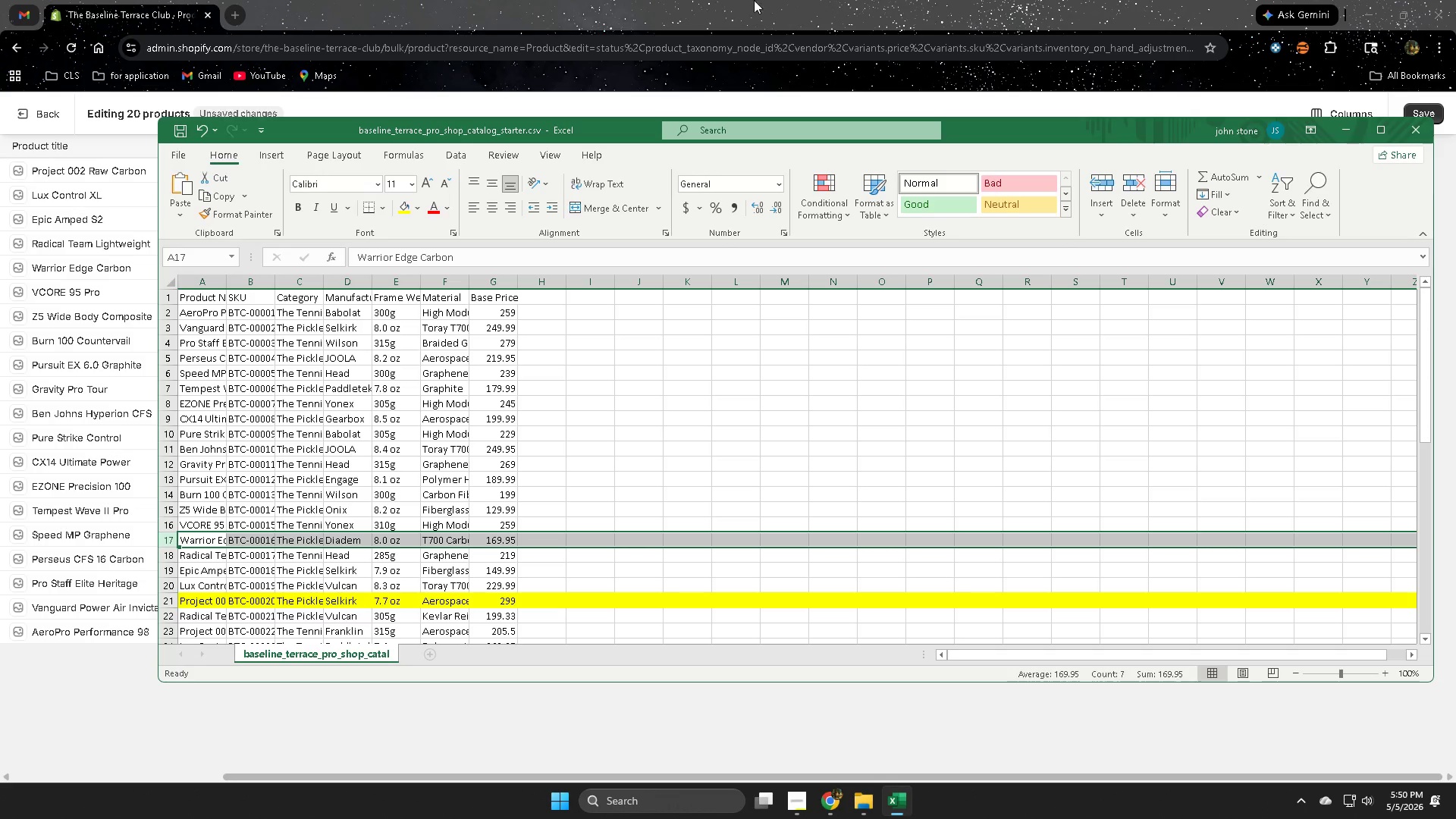 
left_click([780, 0])
 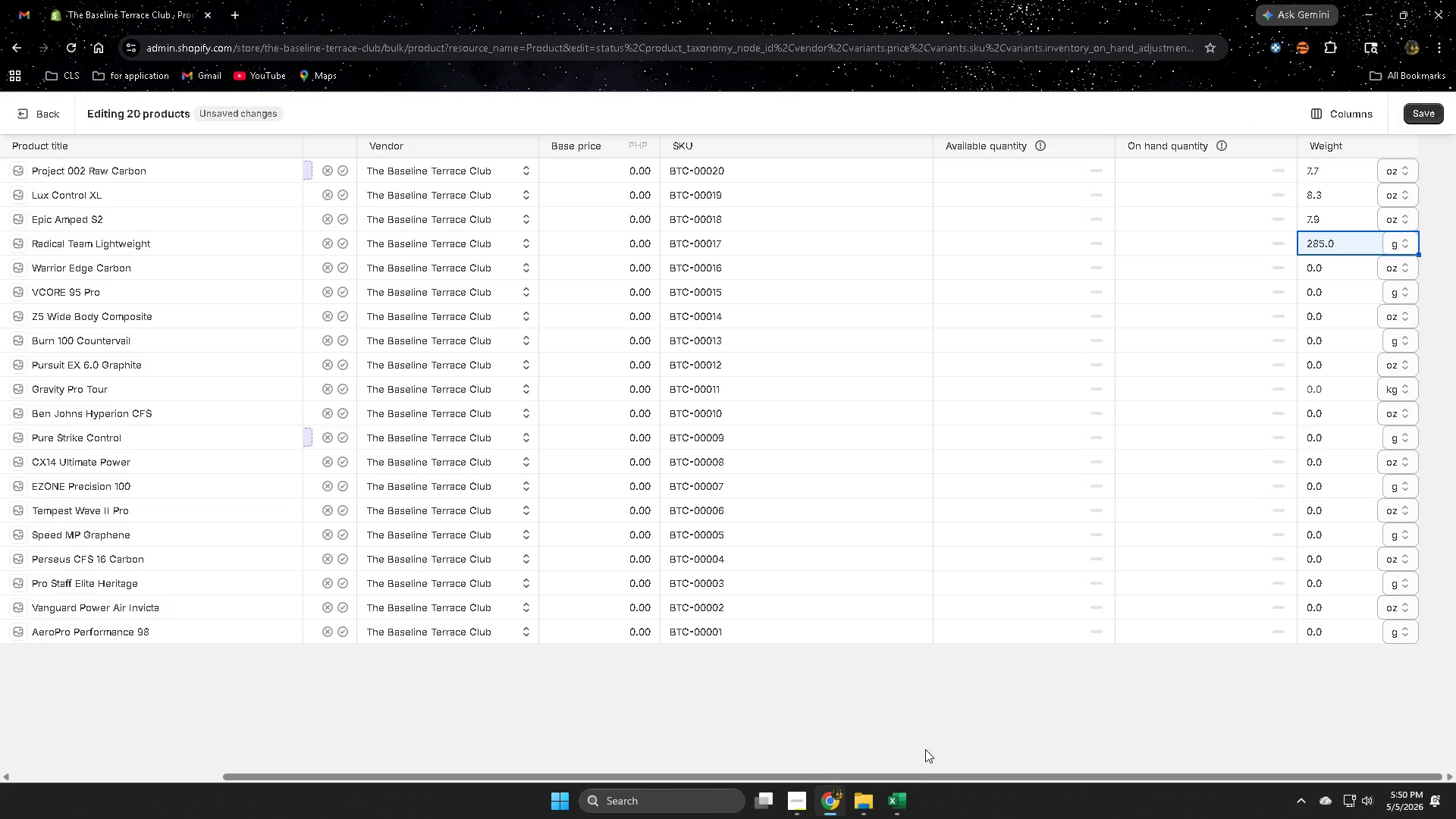 
left_click([913, 806])
 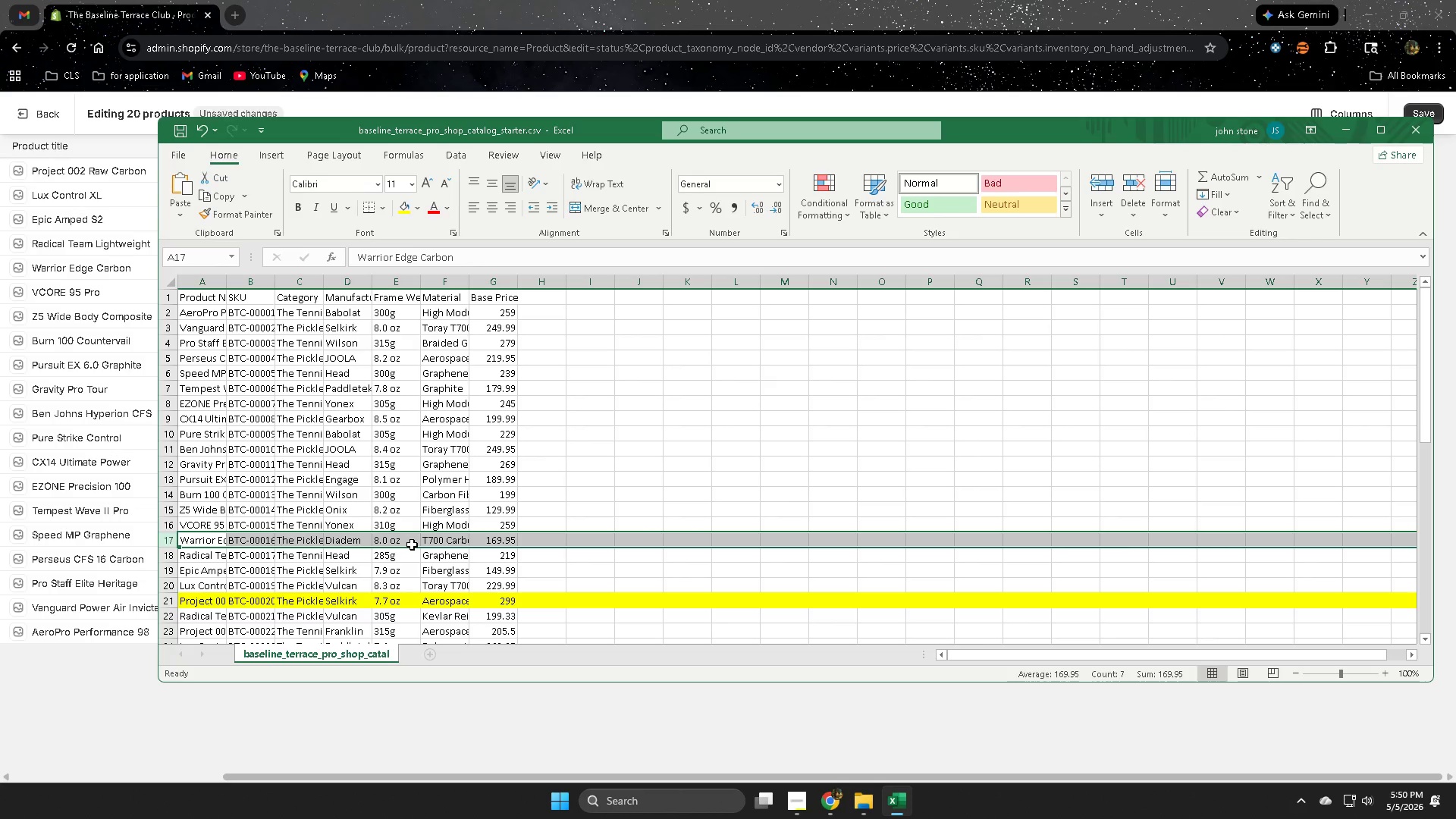 
double_click([412, 544])
 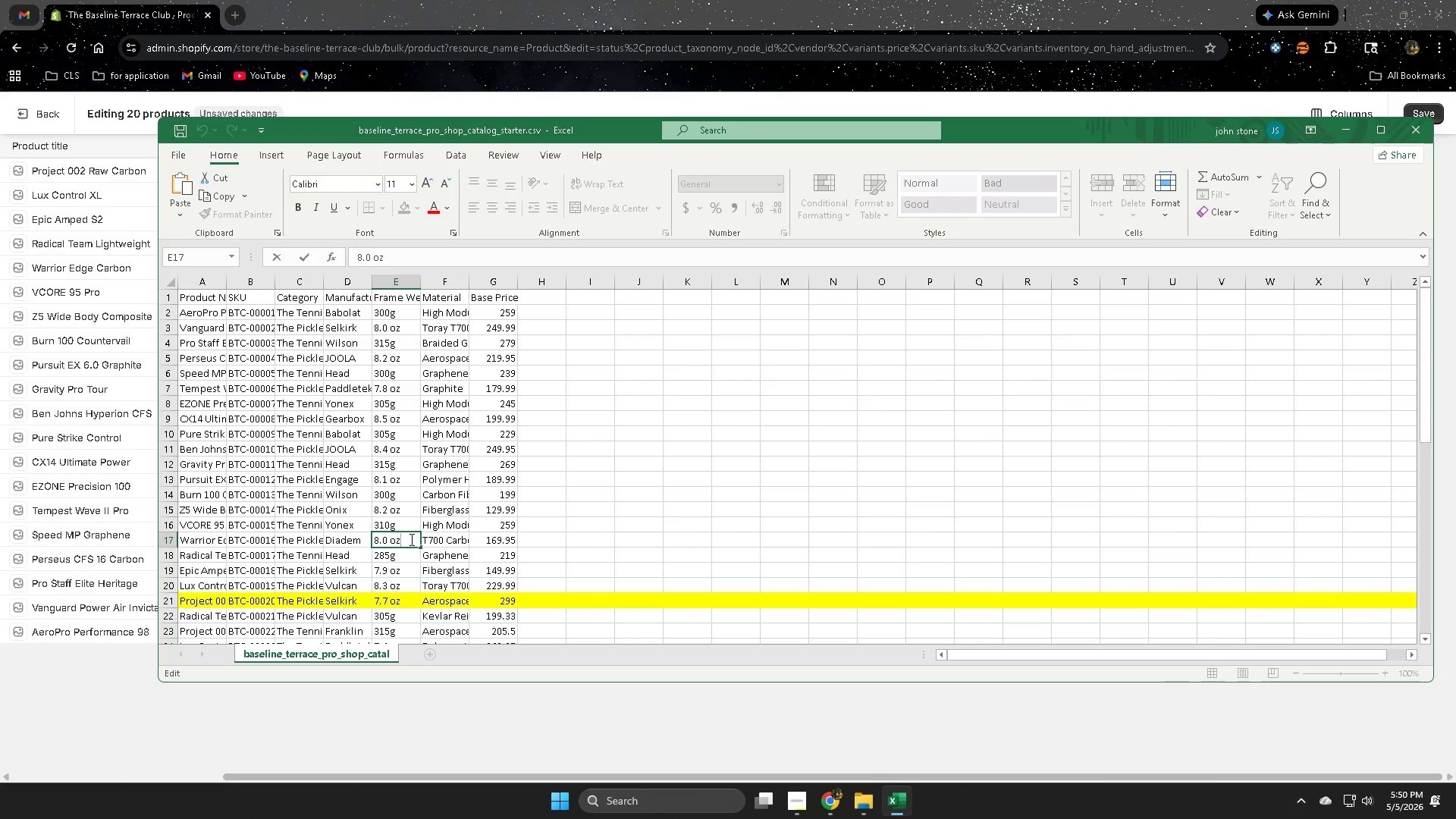 
double_click([410, 539])
 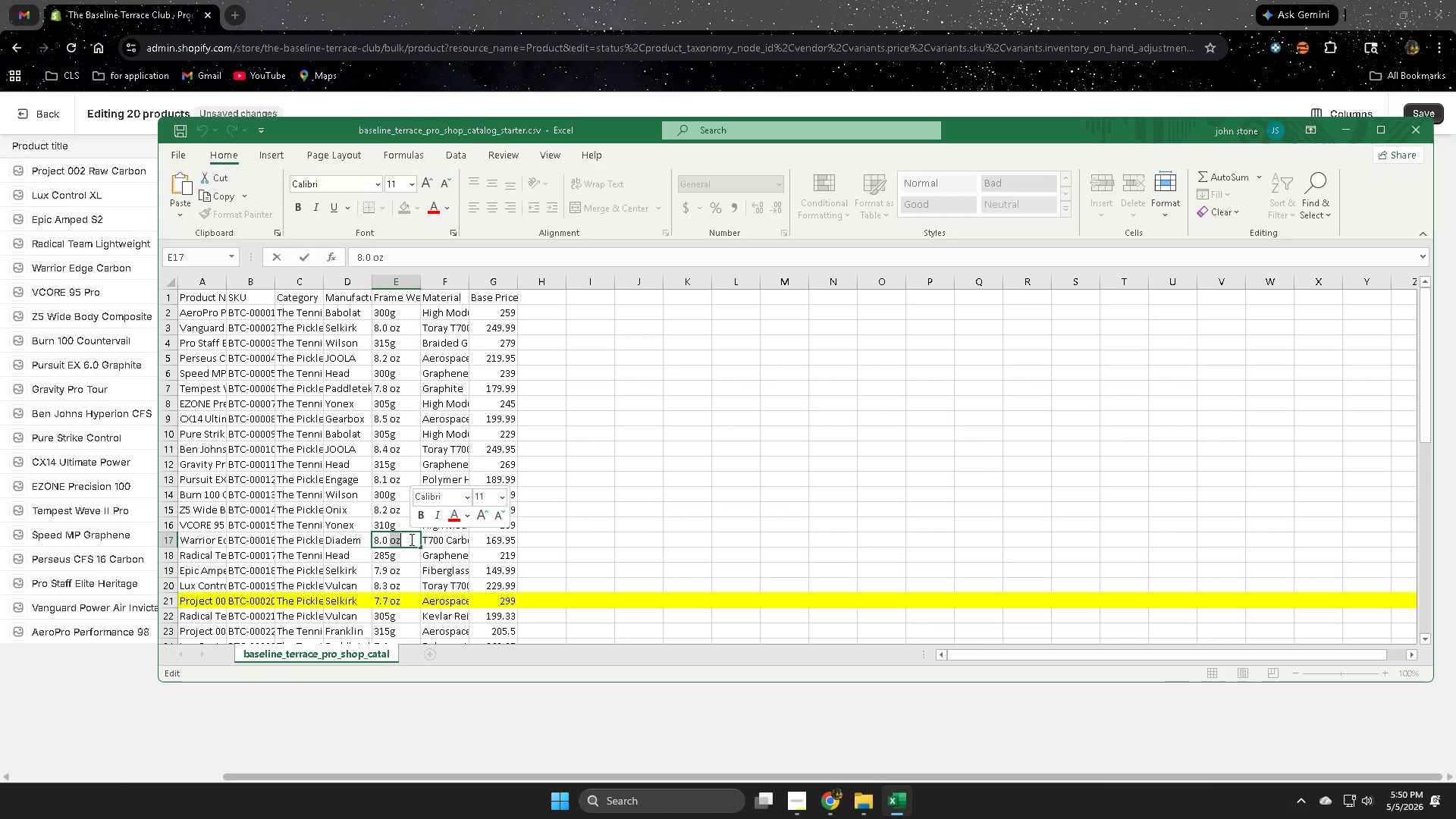 
hold_key(key=ControlLeft, duration=0.42)
 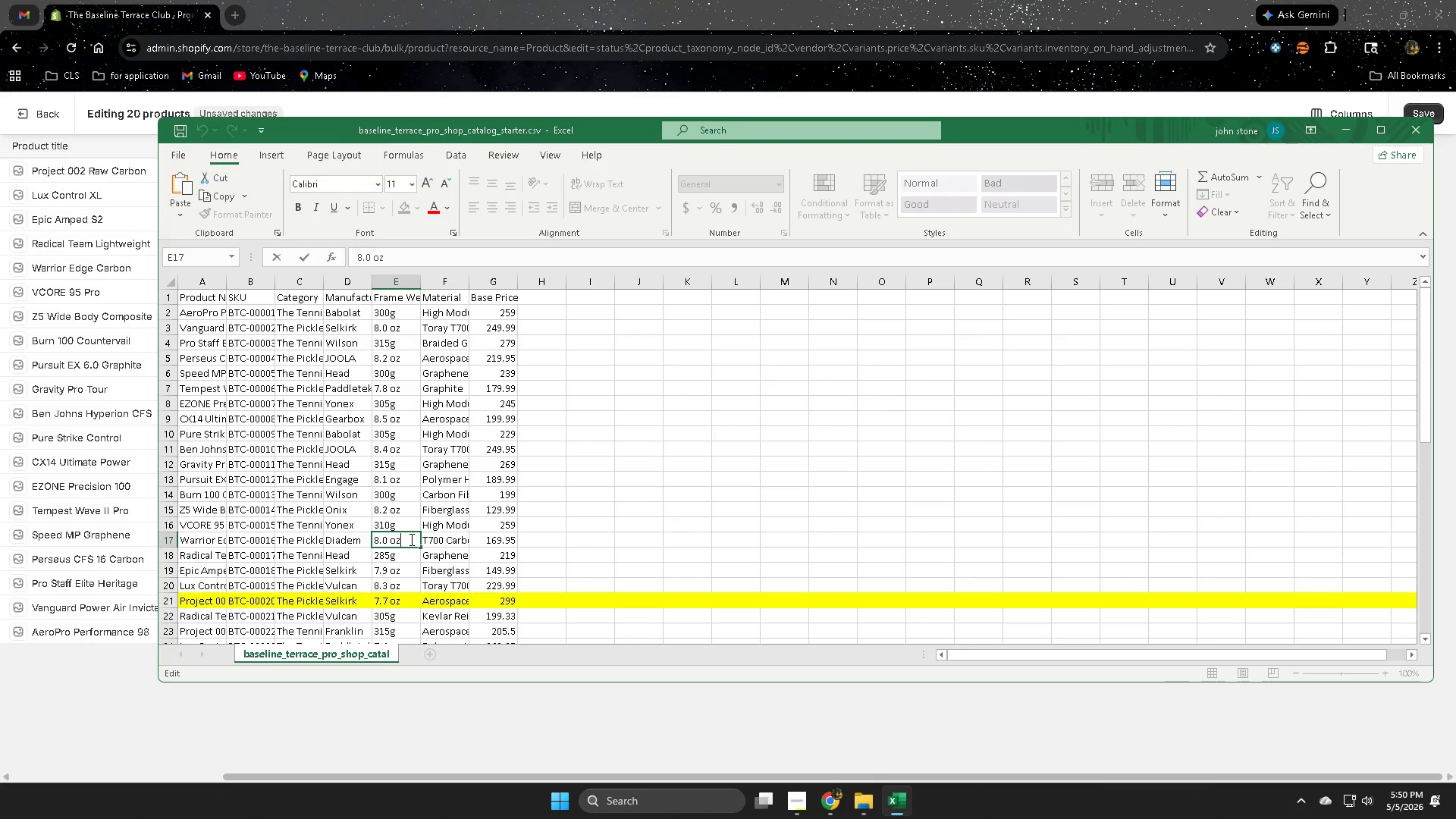 
double_click([410, 539])
 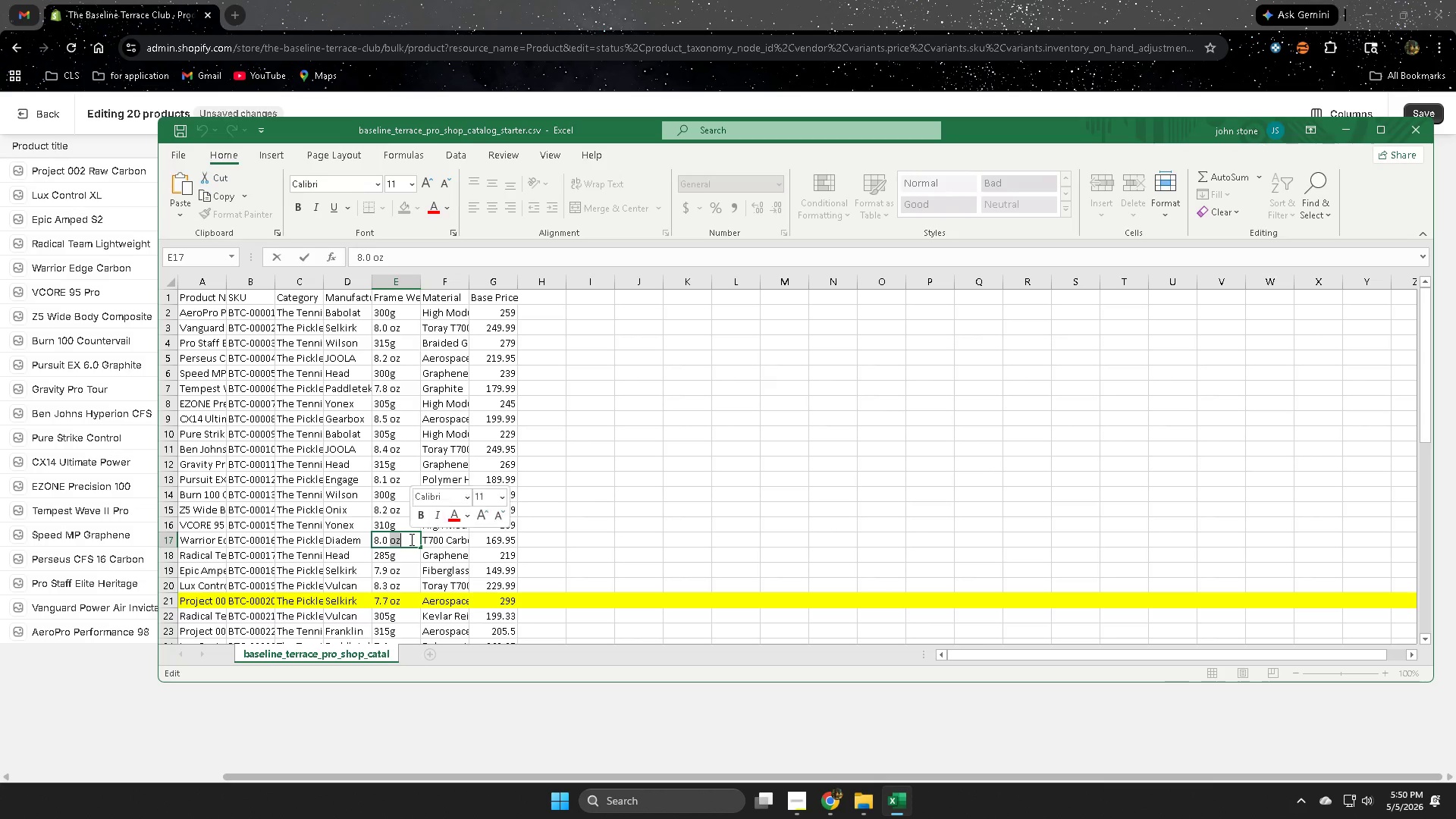 
triple_click([410, 539])
 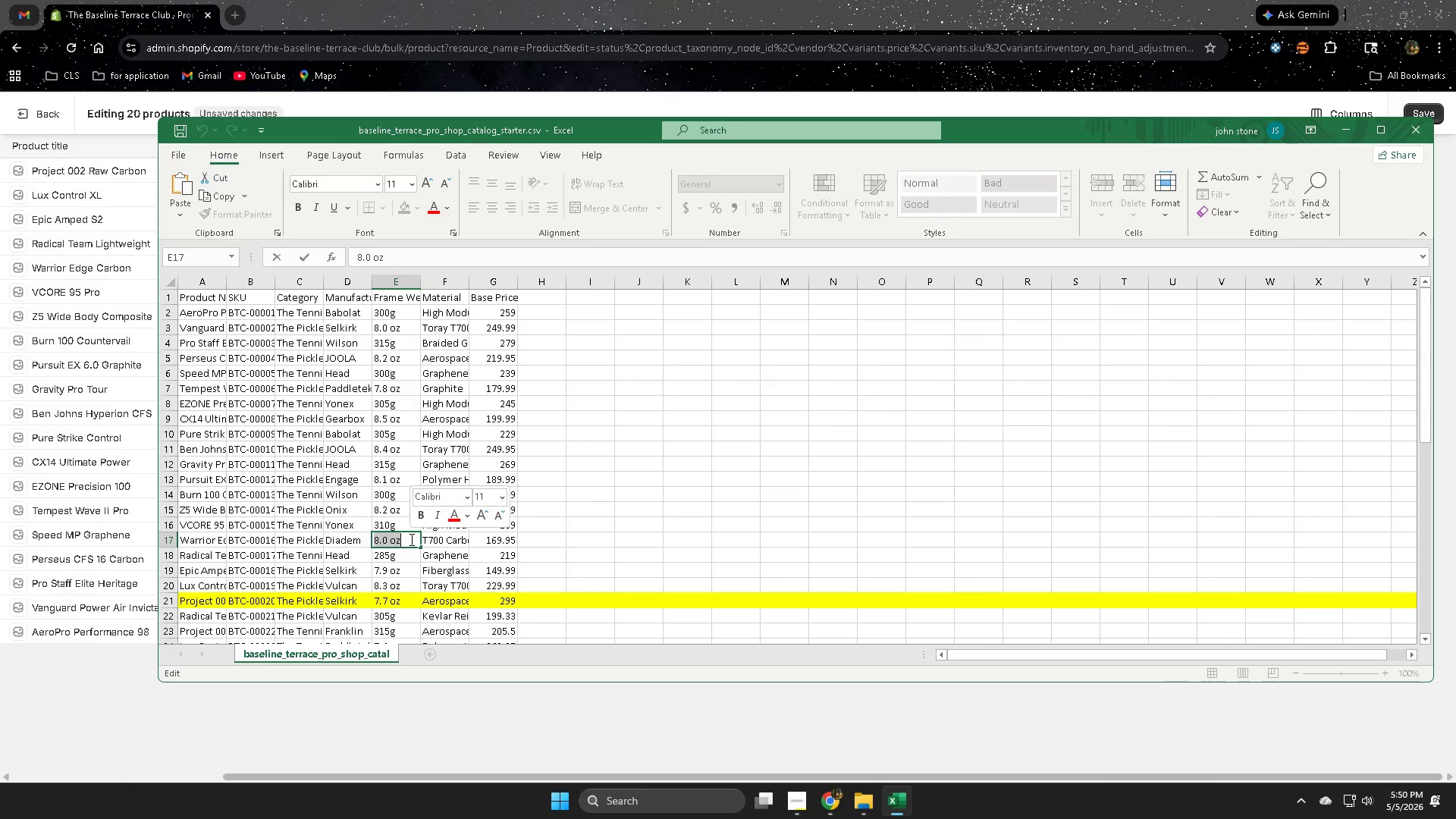 
key(Control+C)
 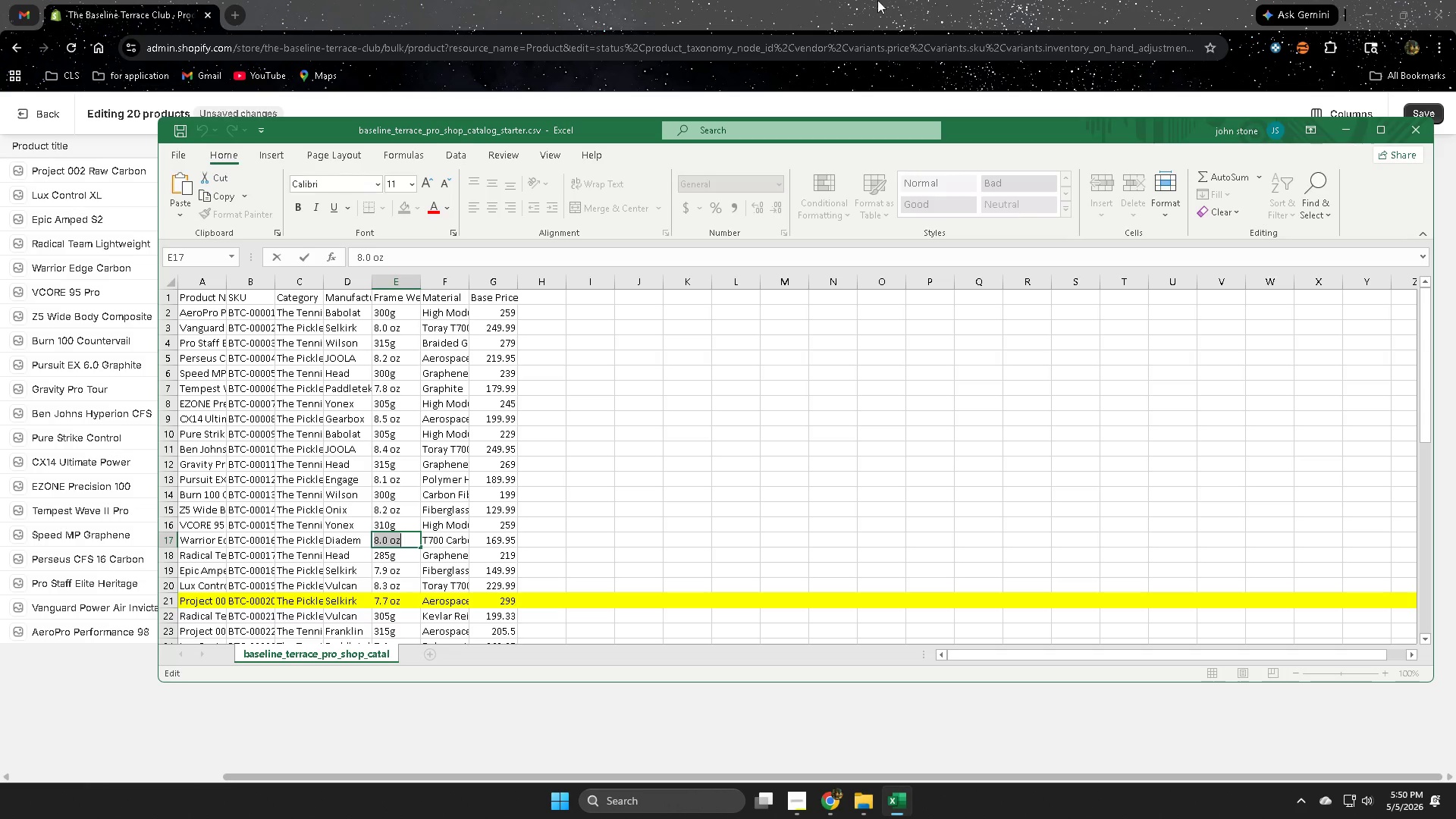 
left_click([868, 0])
 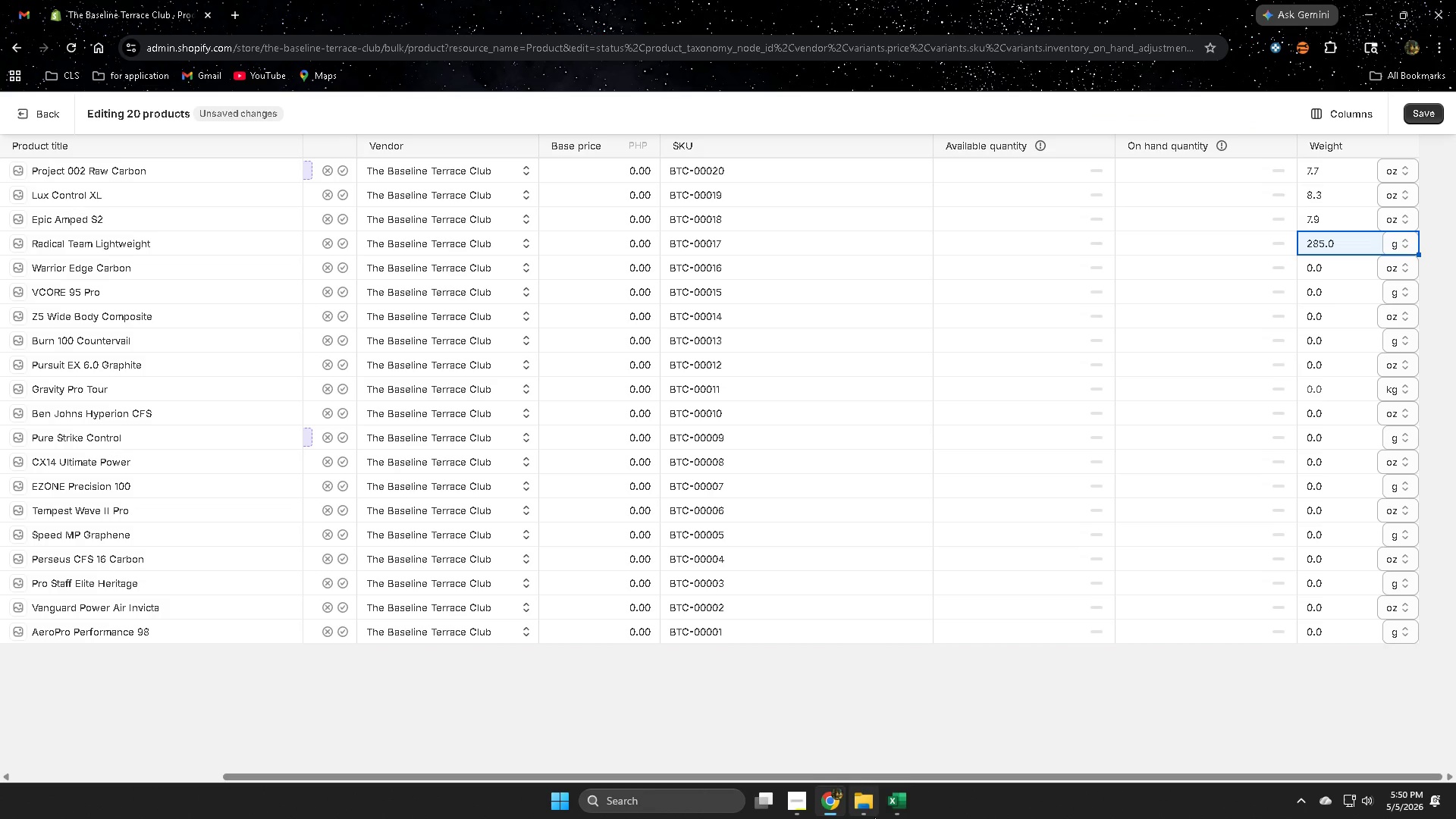 
wait(8.45)
 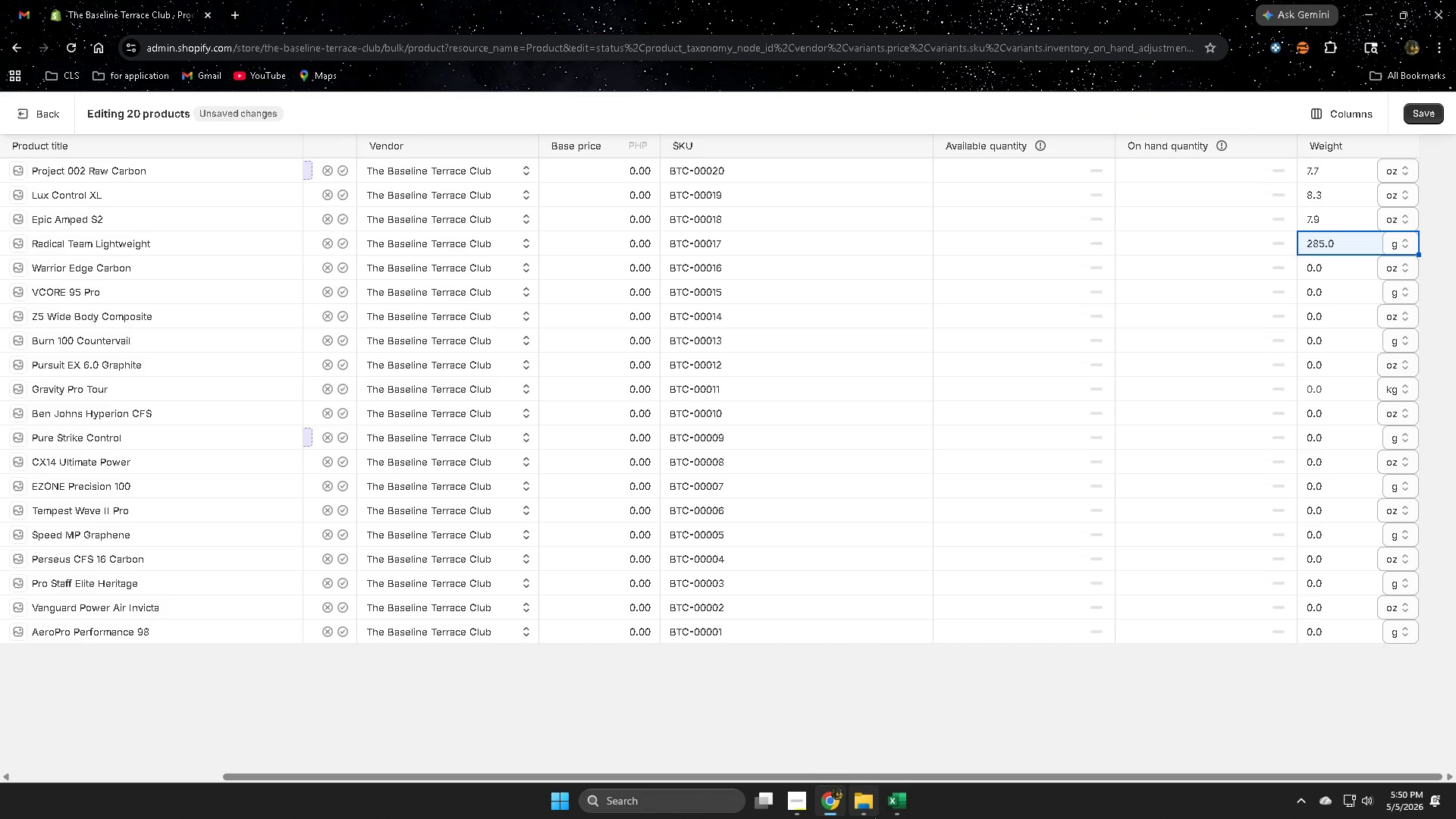 
double_click([905, 803])
 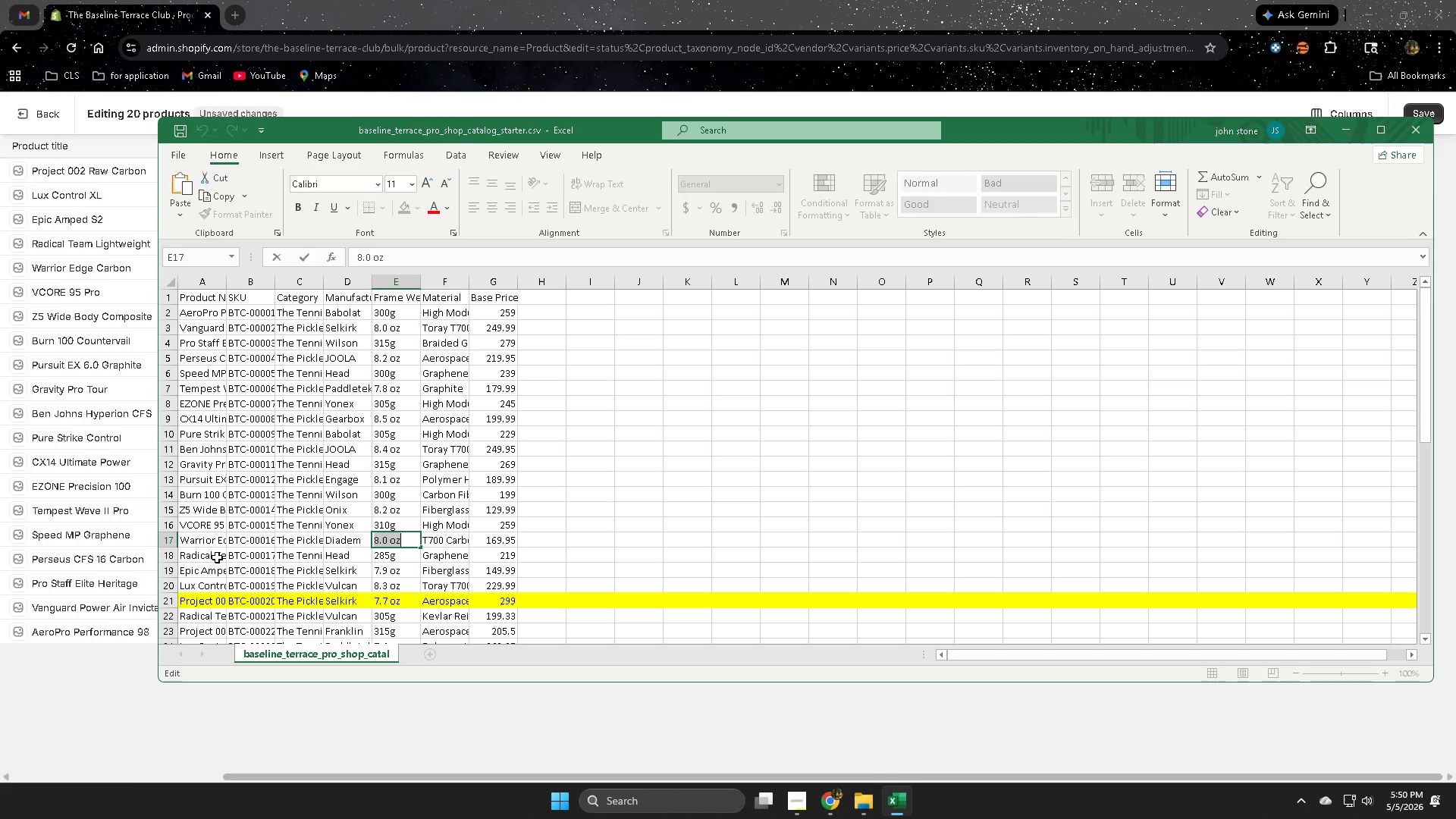 
left_click([173, 557])
 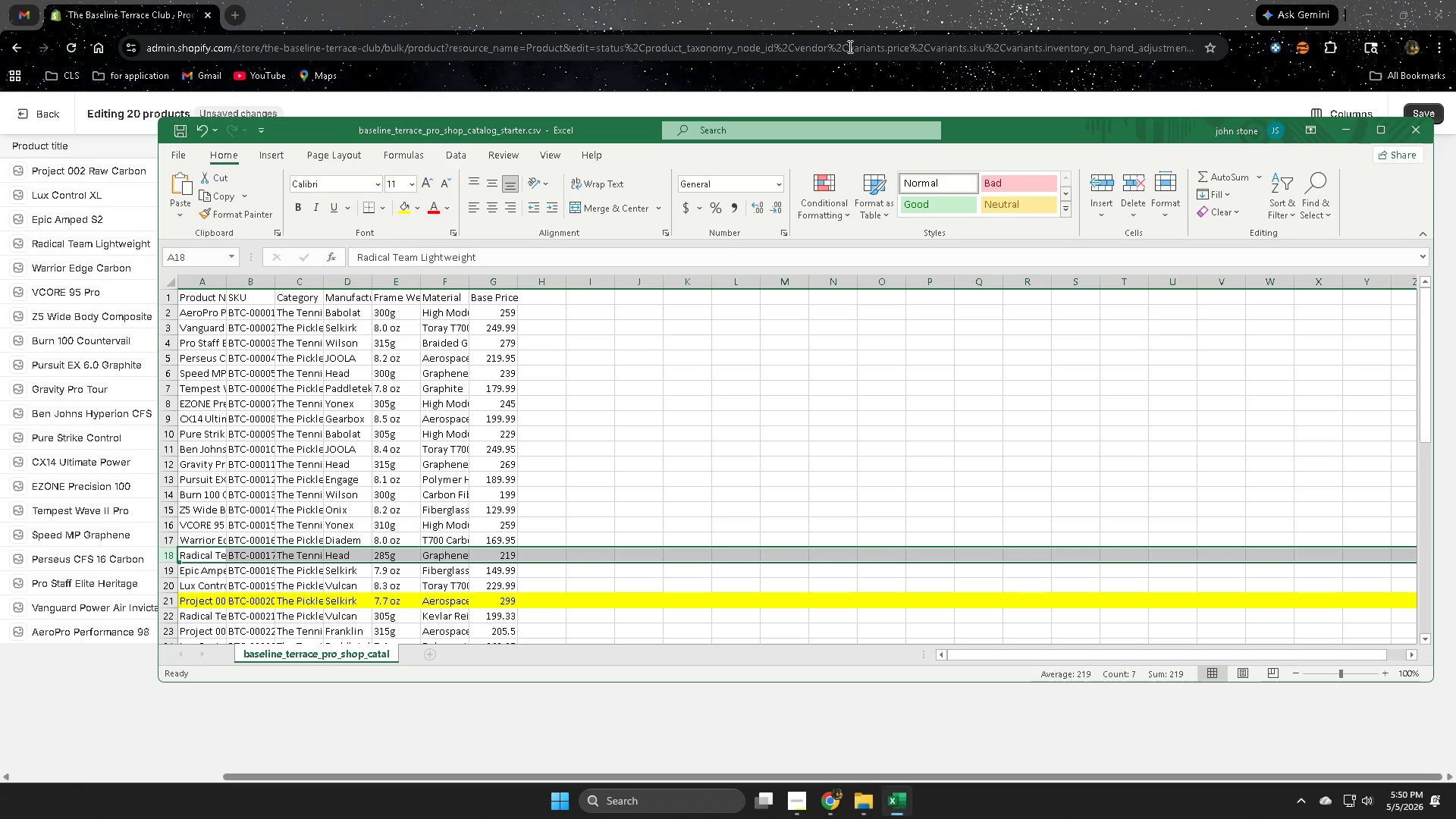 
left_click([863, 4])
 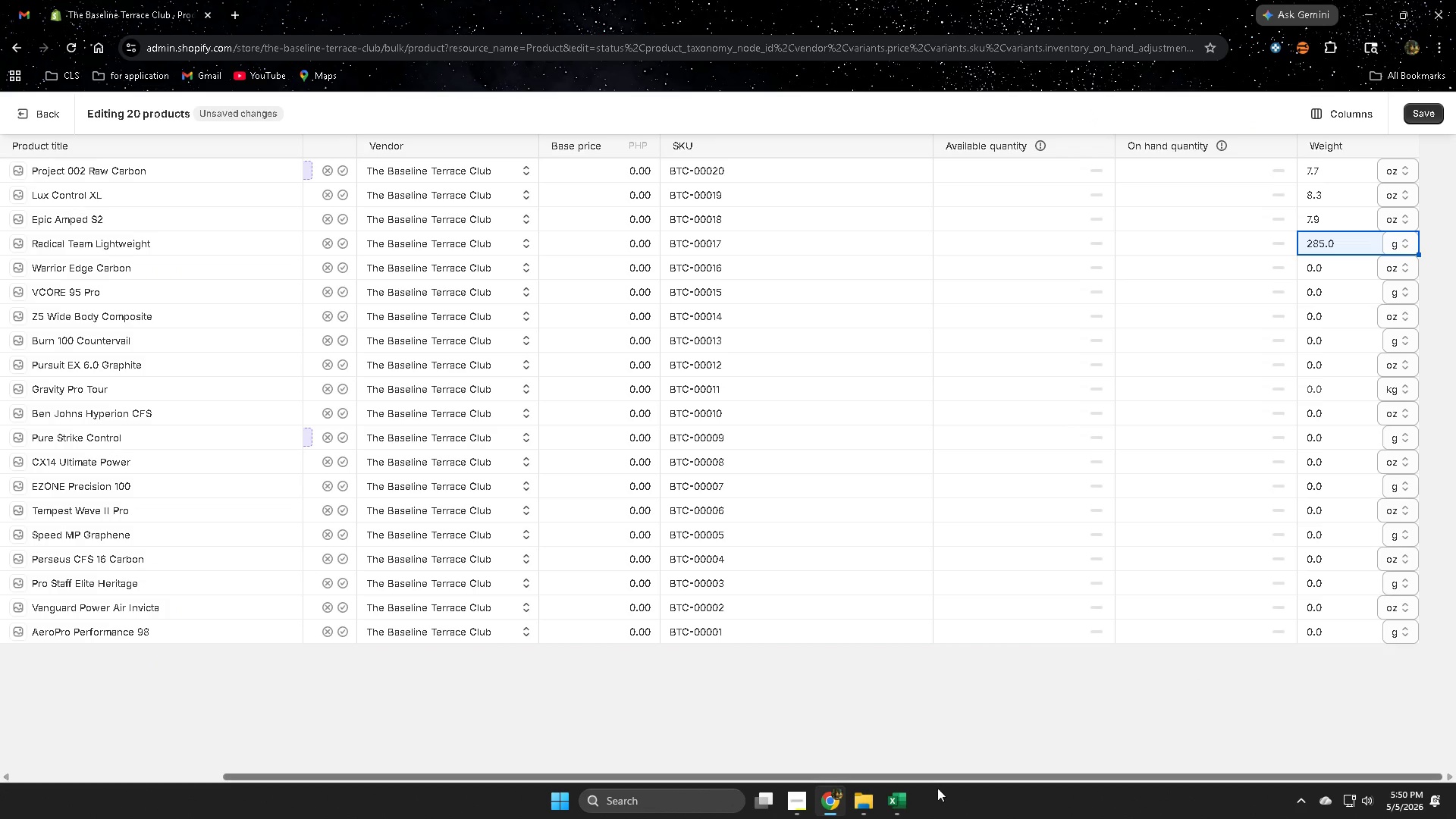 
left_click([904, 807])
 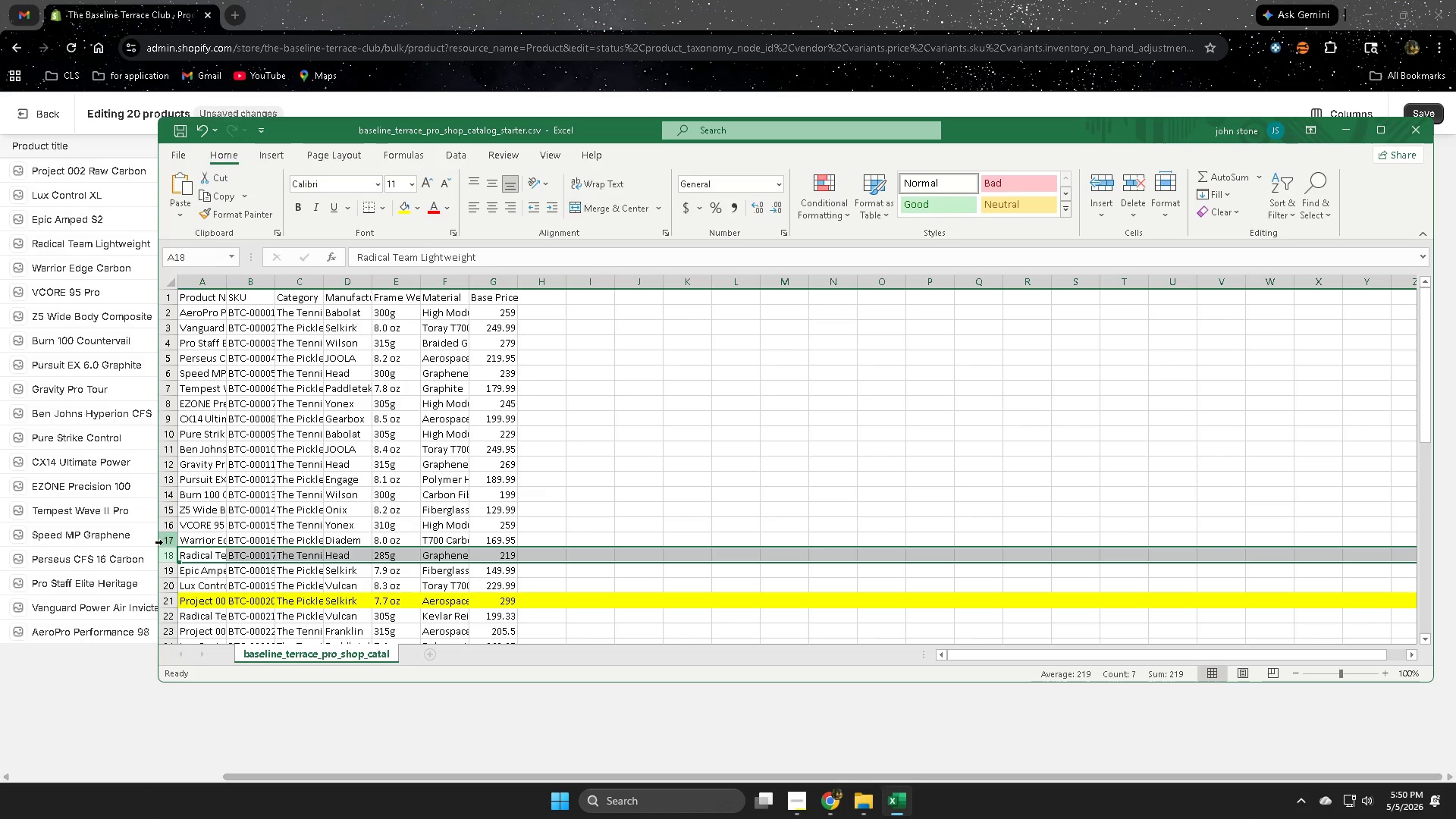 
left_click([167, 540])
 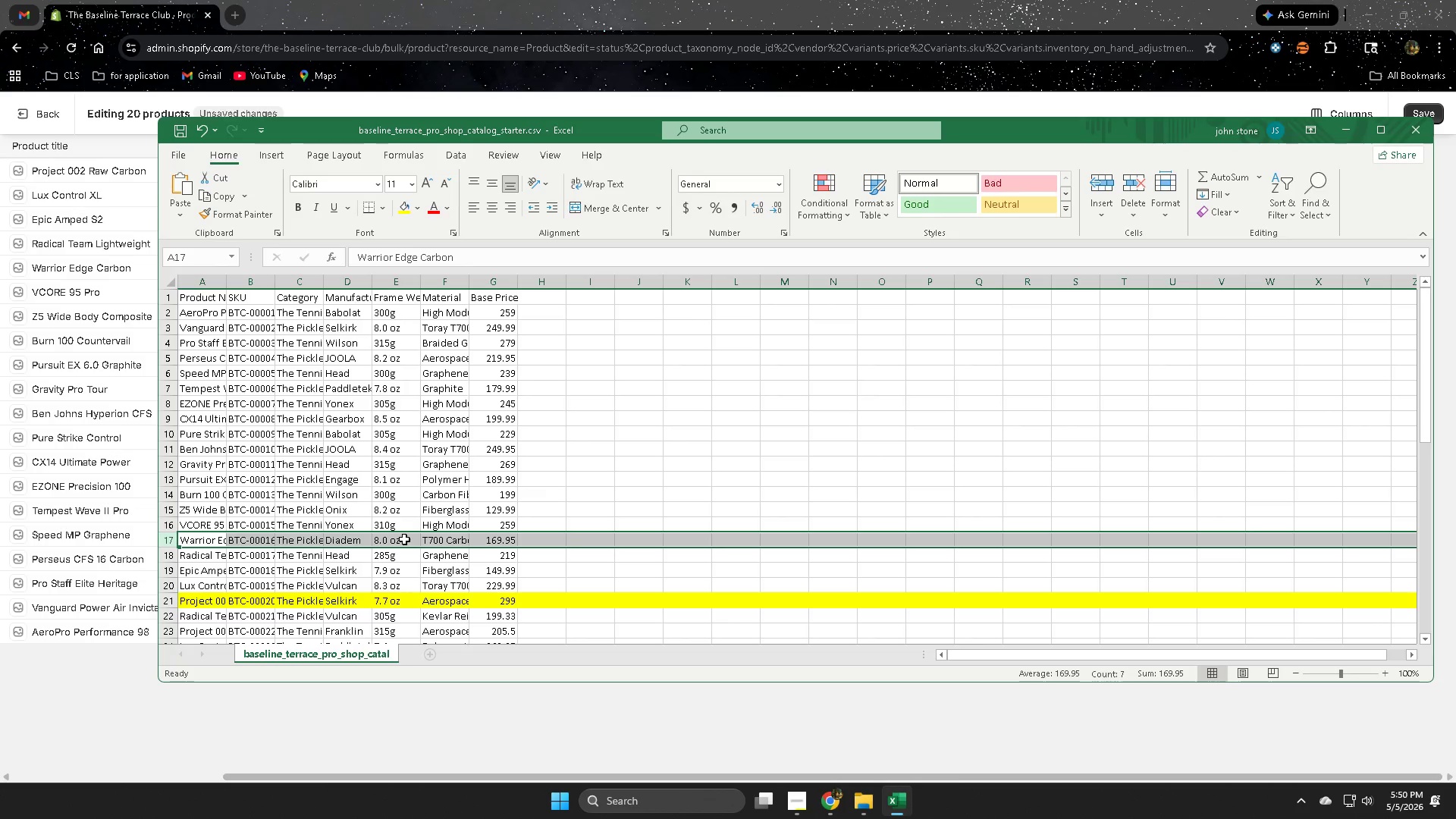 
double_click([404, 539])
 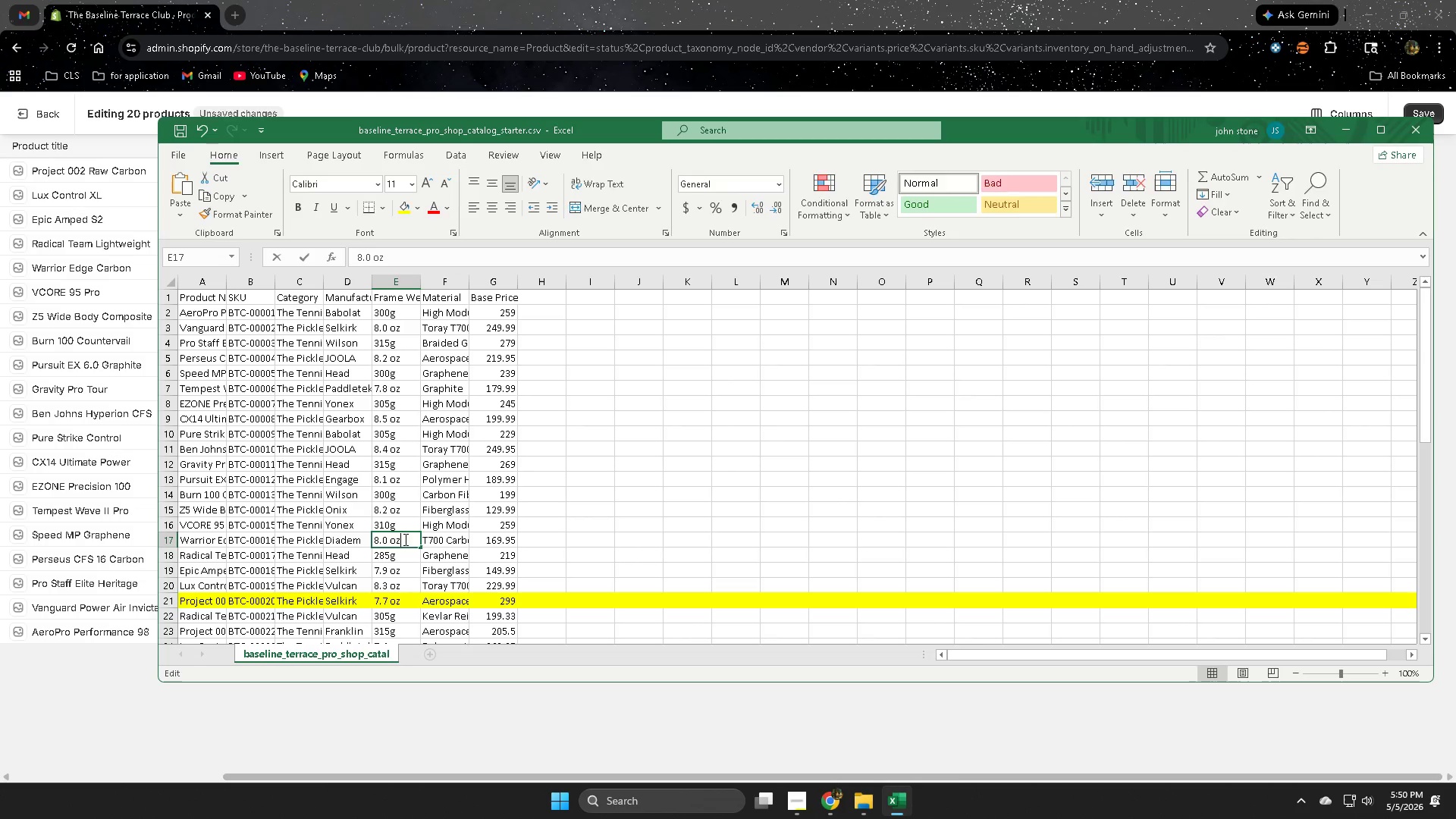 
triple_click([404, 539])
 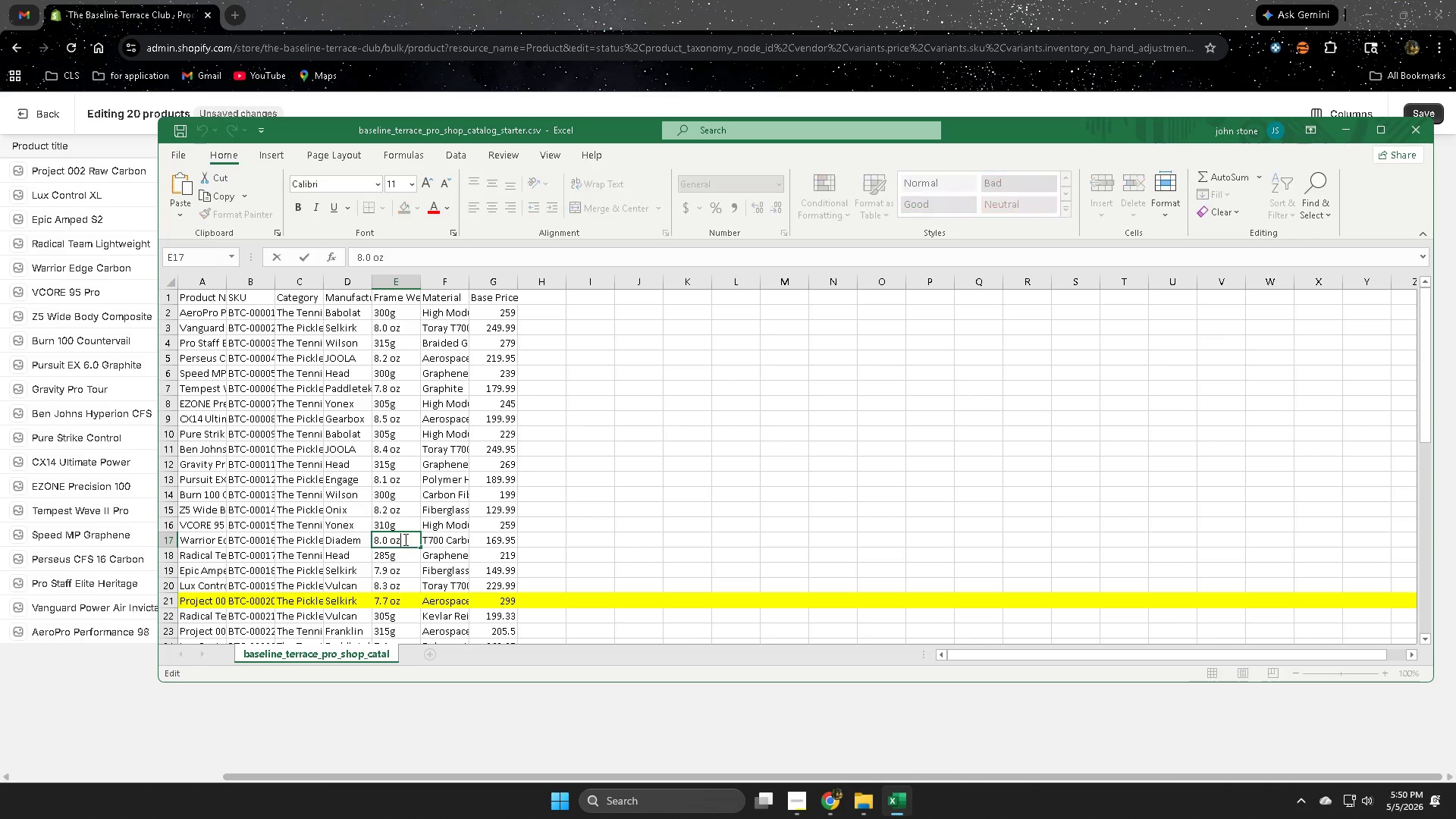 
triple_click([404, 539])
 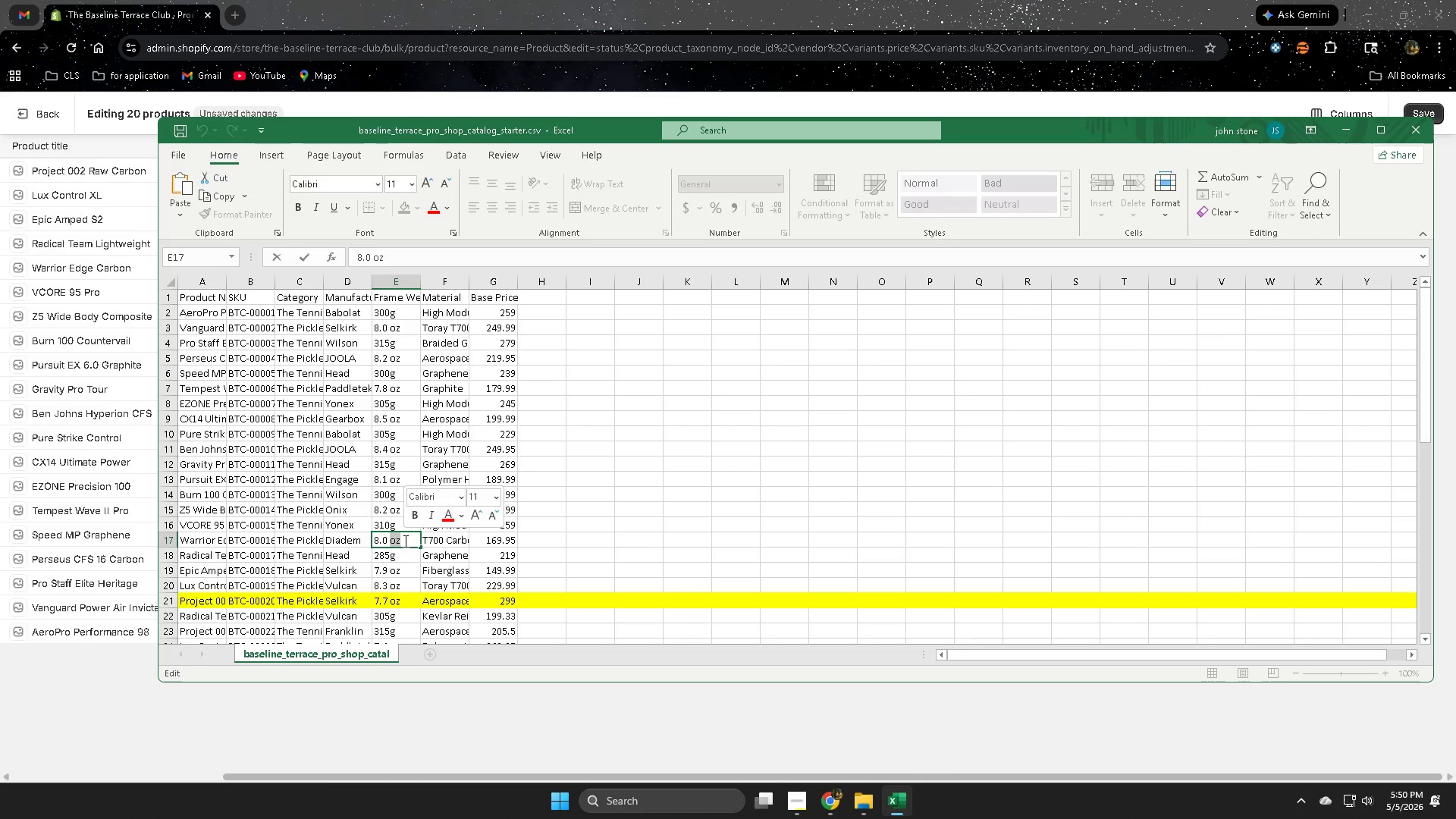 
double_click([404, 541])
 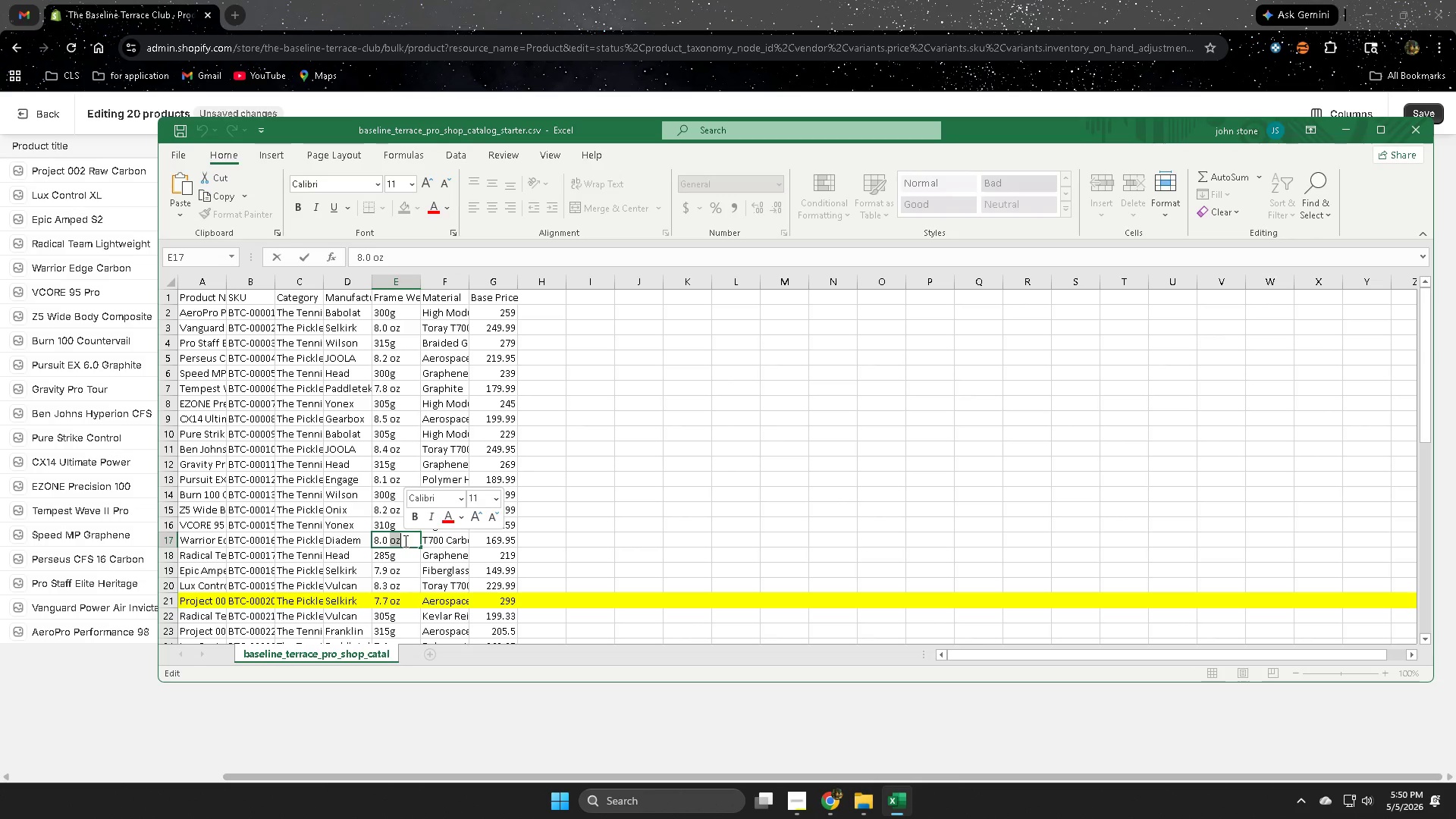 
triple_click([404, 541])
 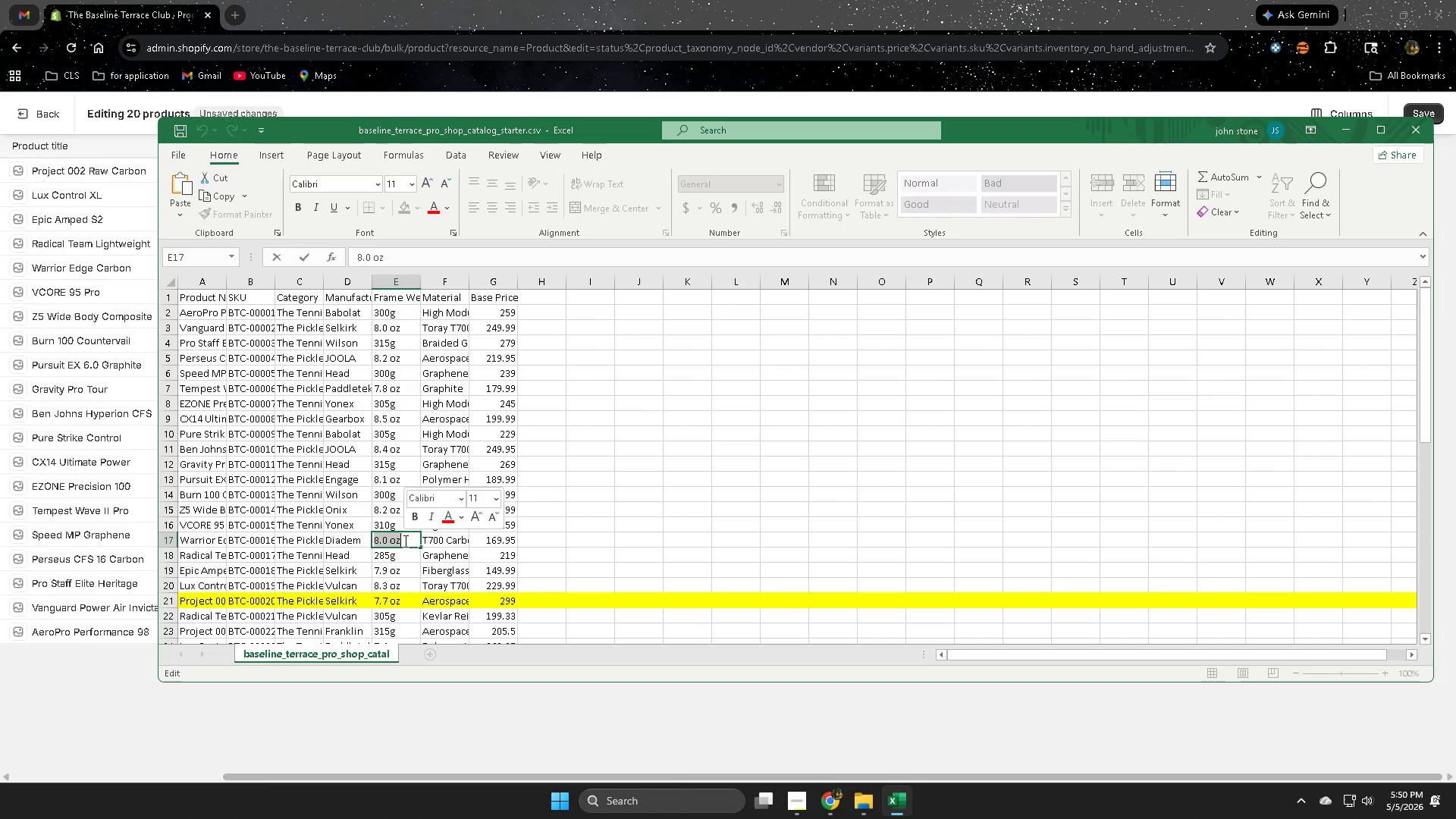 
key(Control+ControlLeft)
 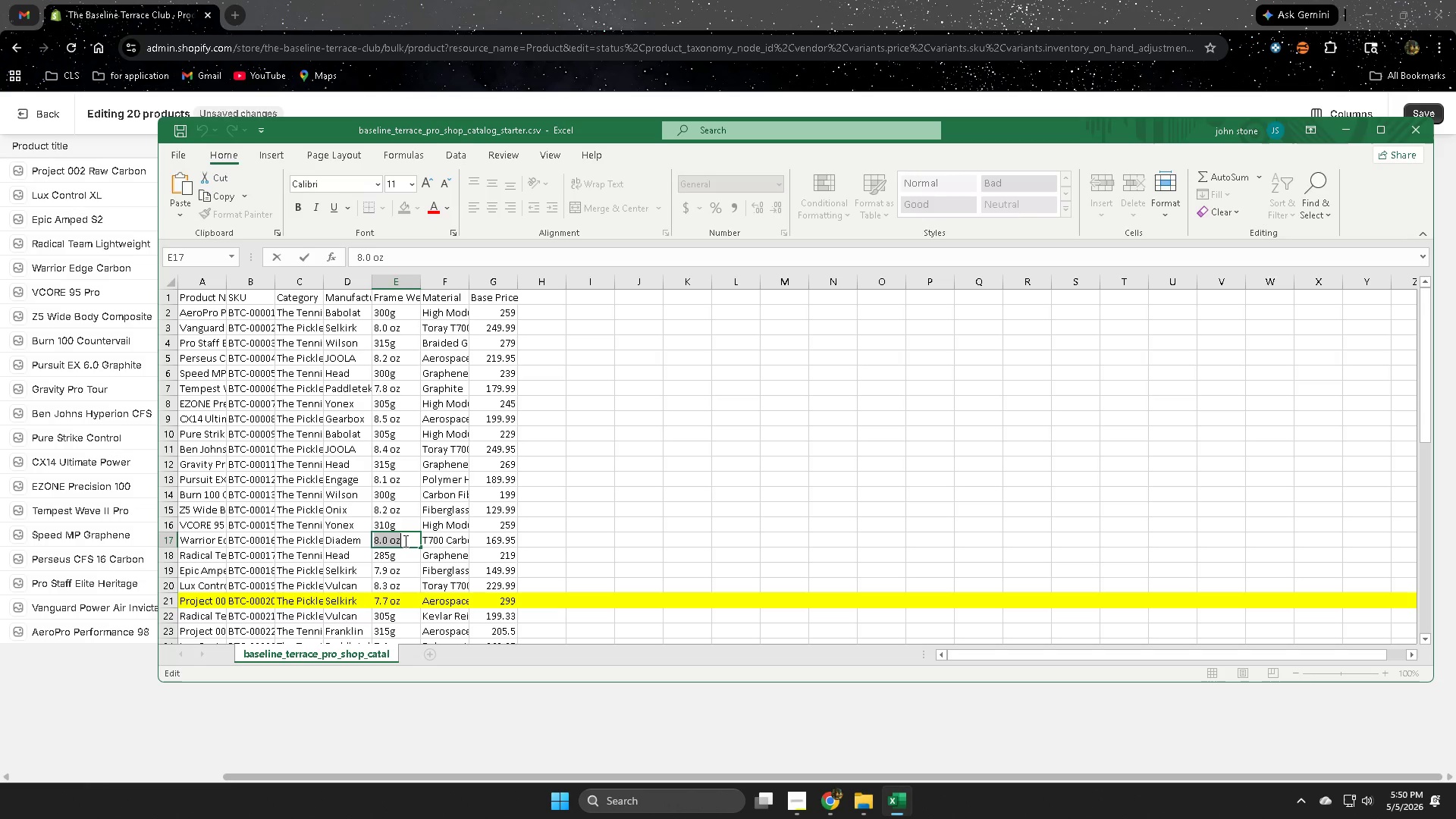 
key(Control+C)
 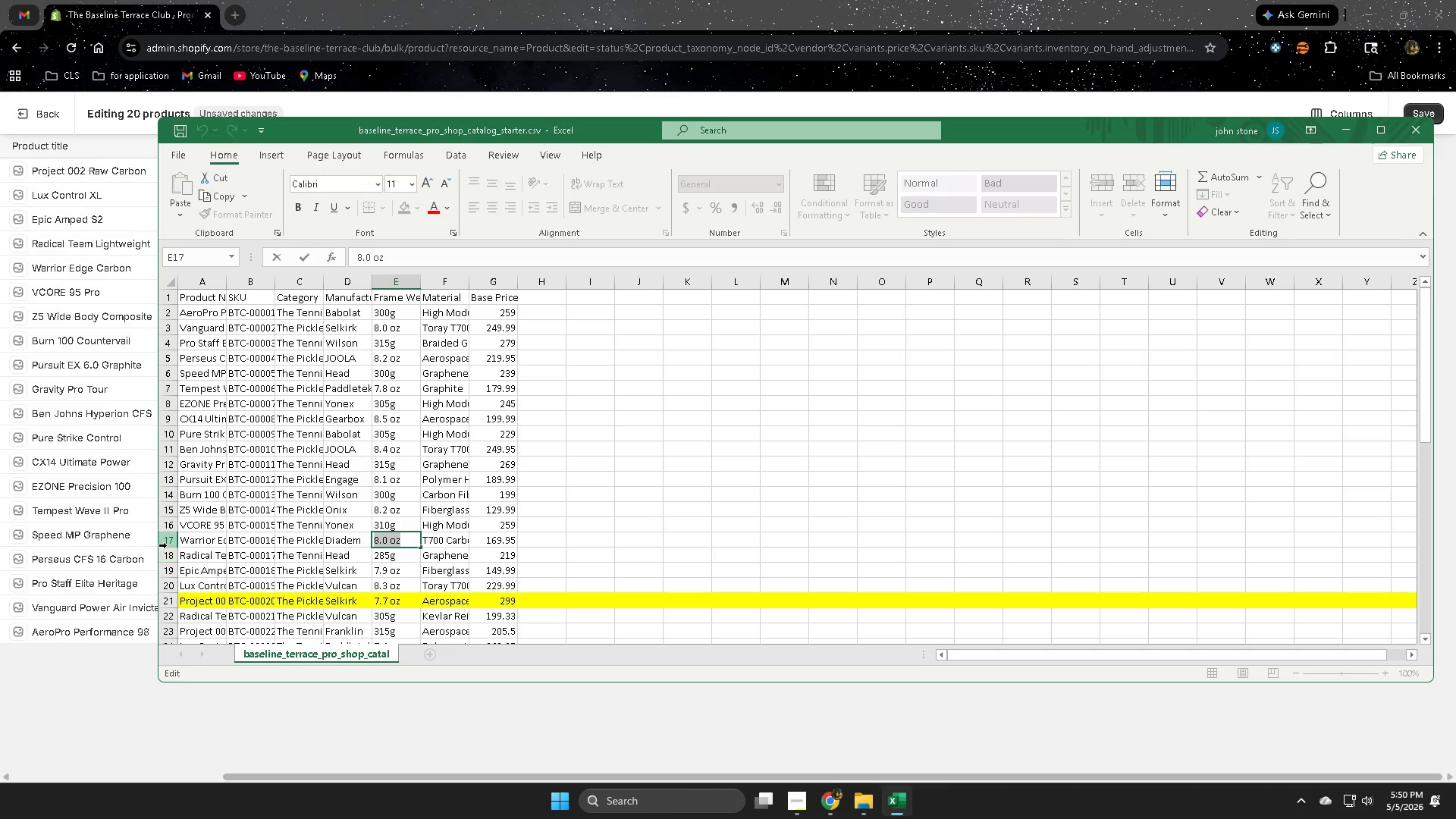 
left_click([167, 544])
 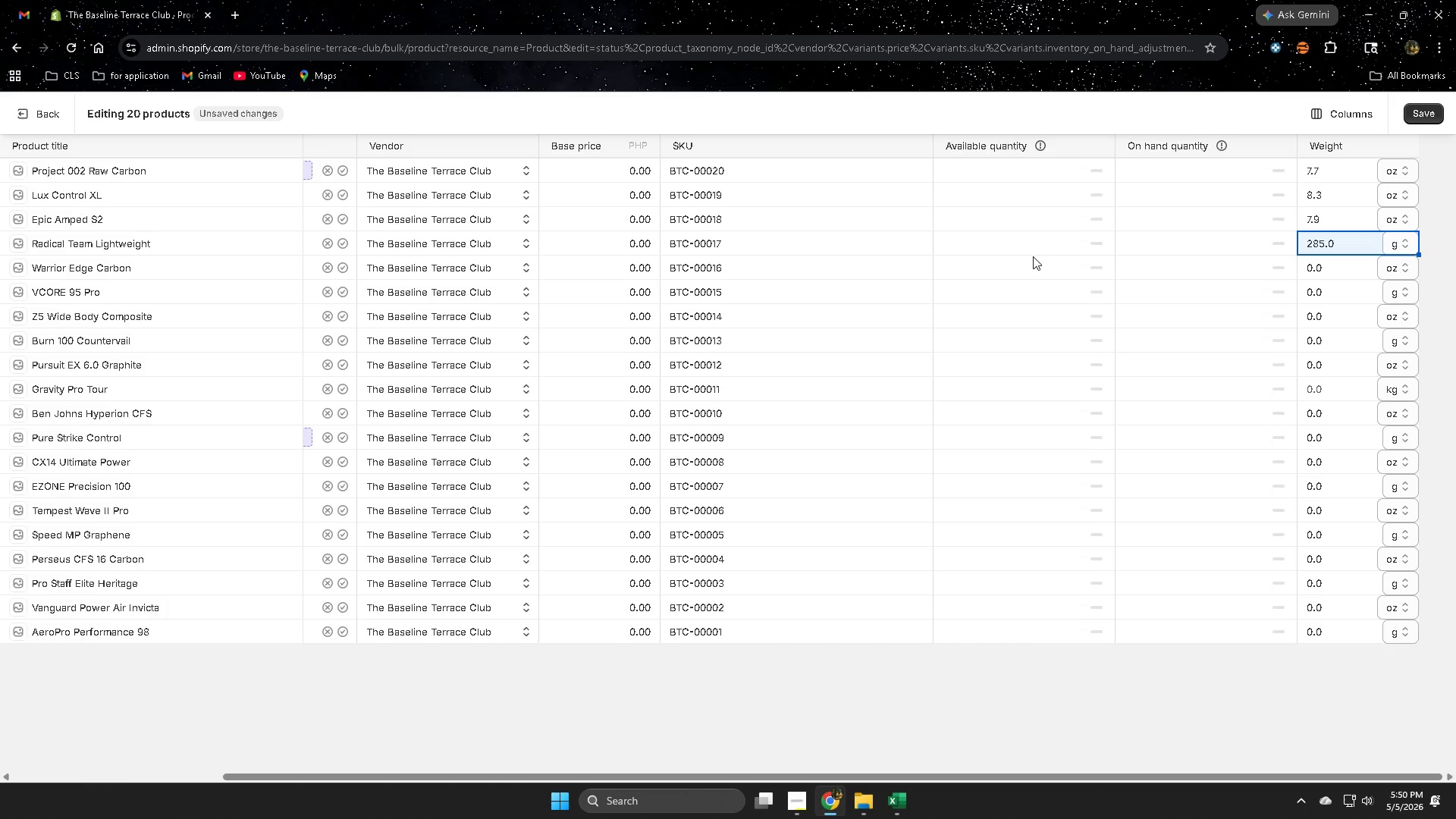 
wait(5.17)
 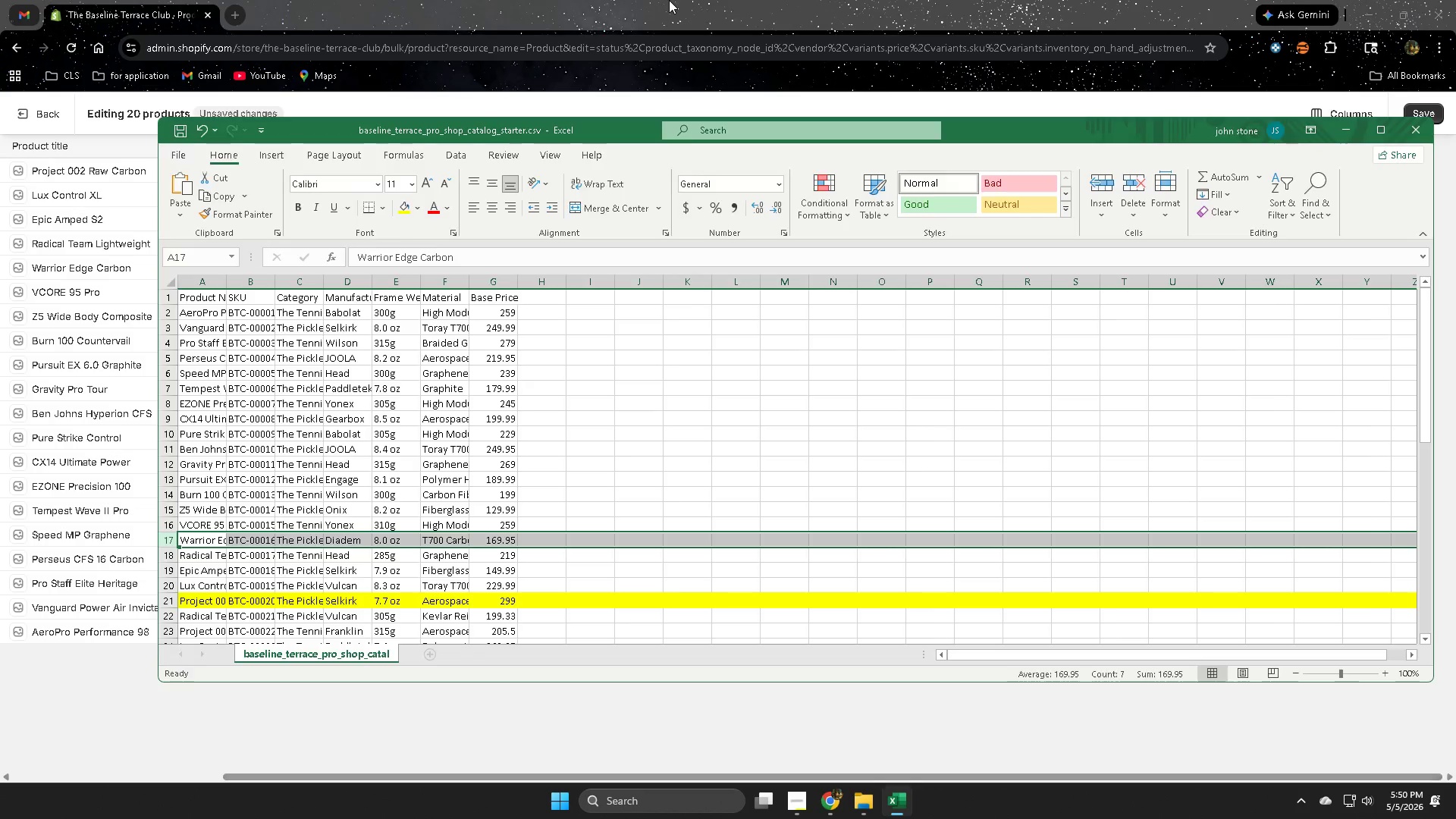 
double_click([1349, 271])
 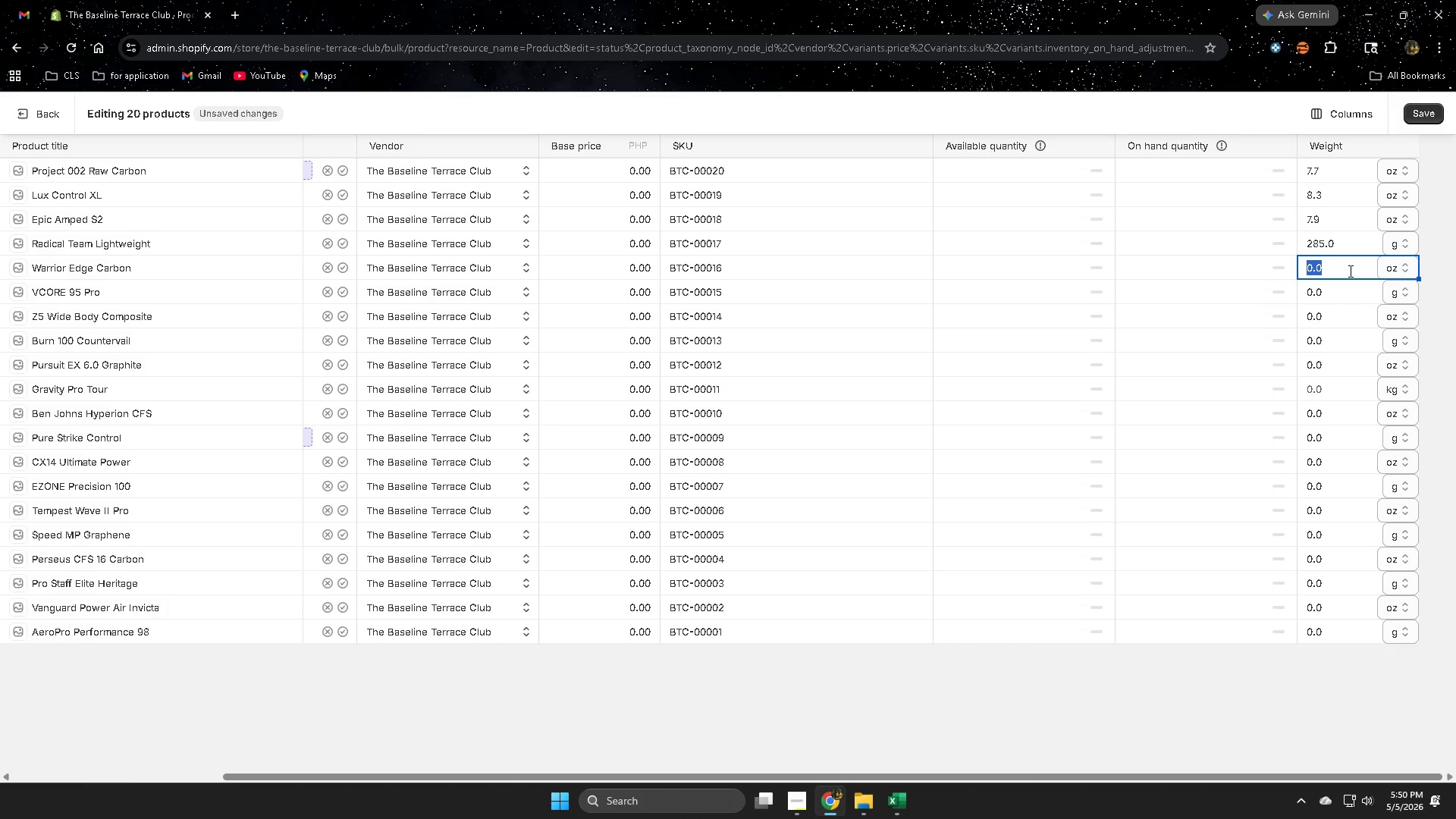 
triple_click([1349, 271])
 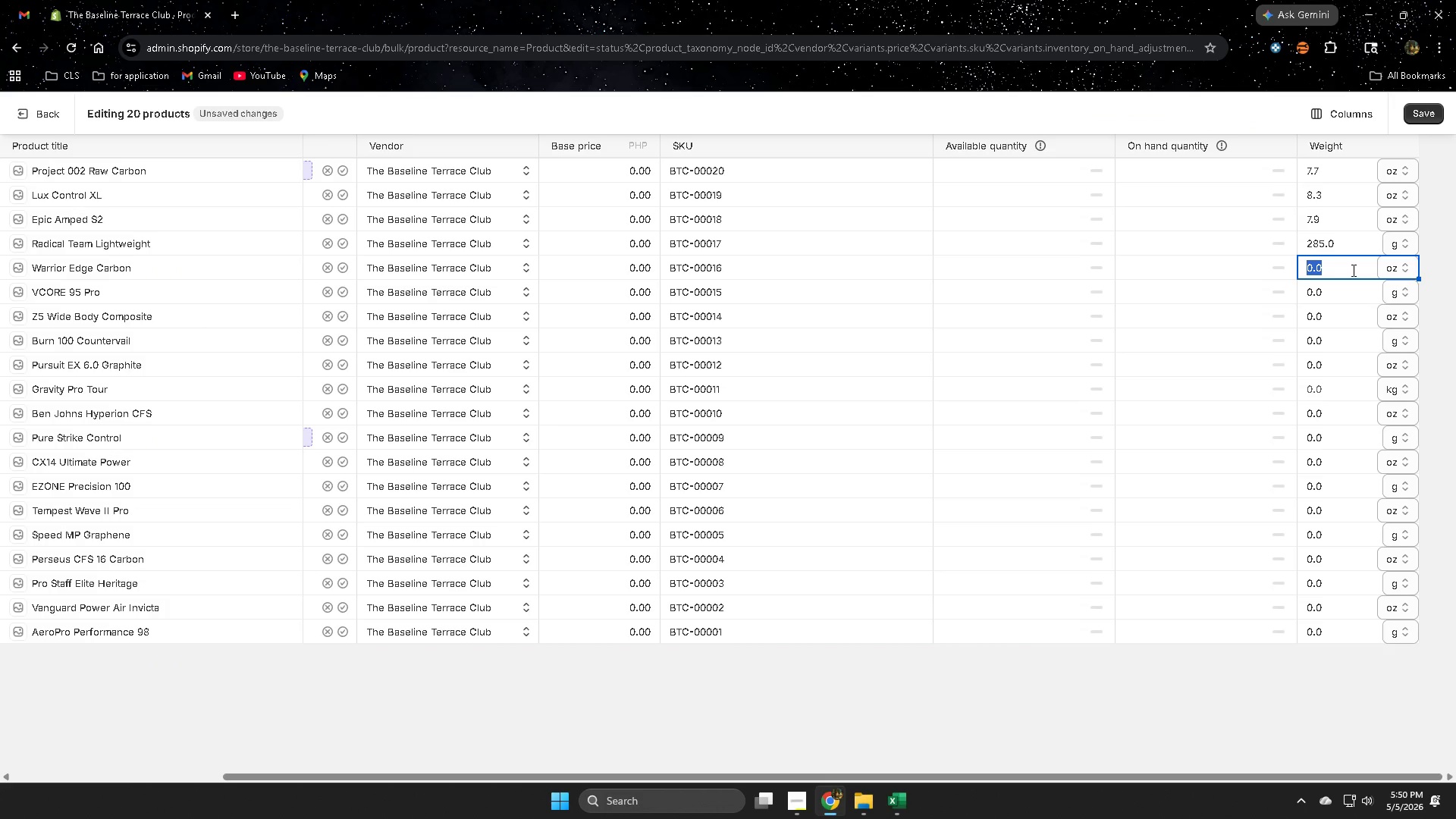 
key(Control+V)
 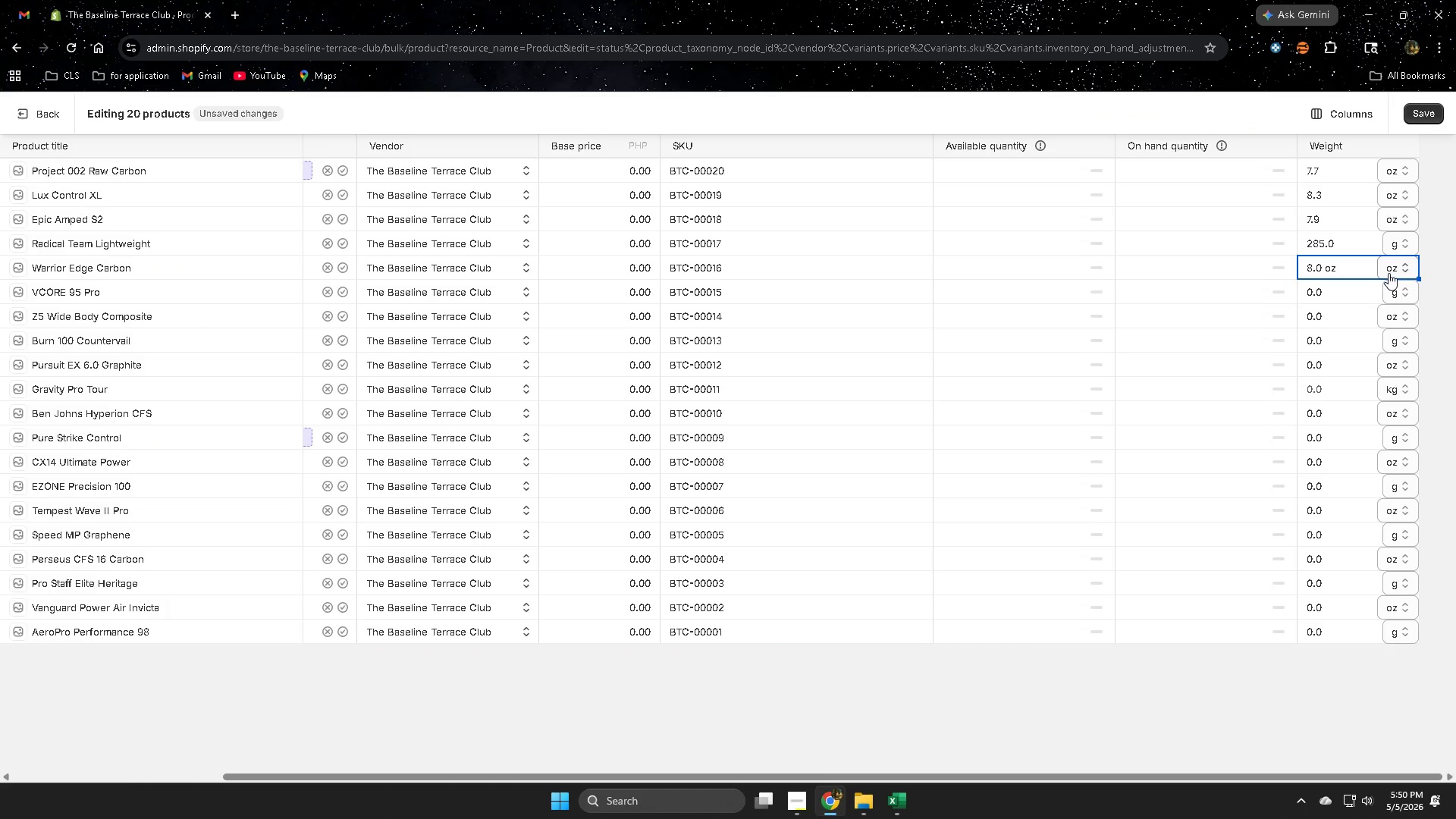 
left_click([1354, 296])
 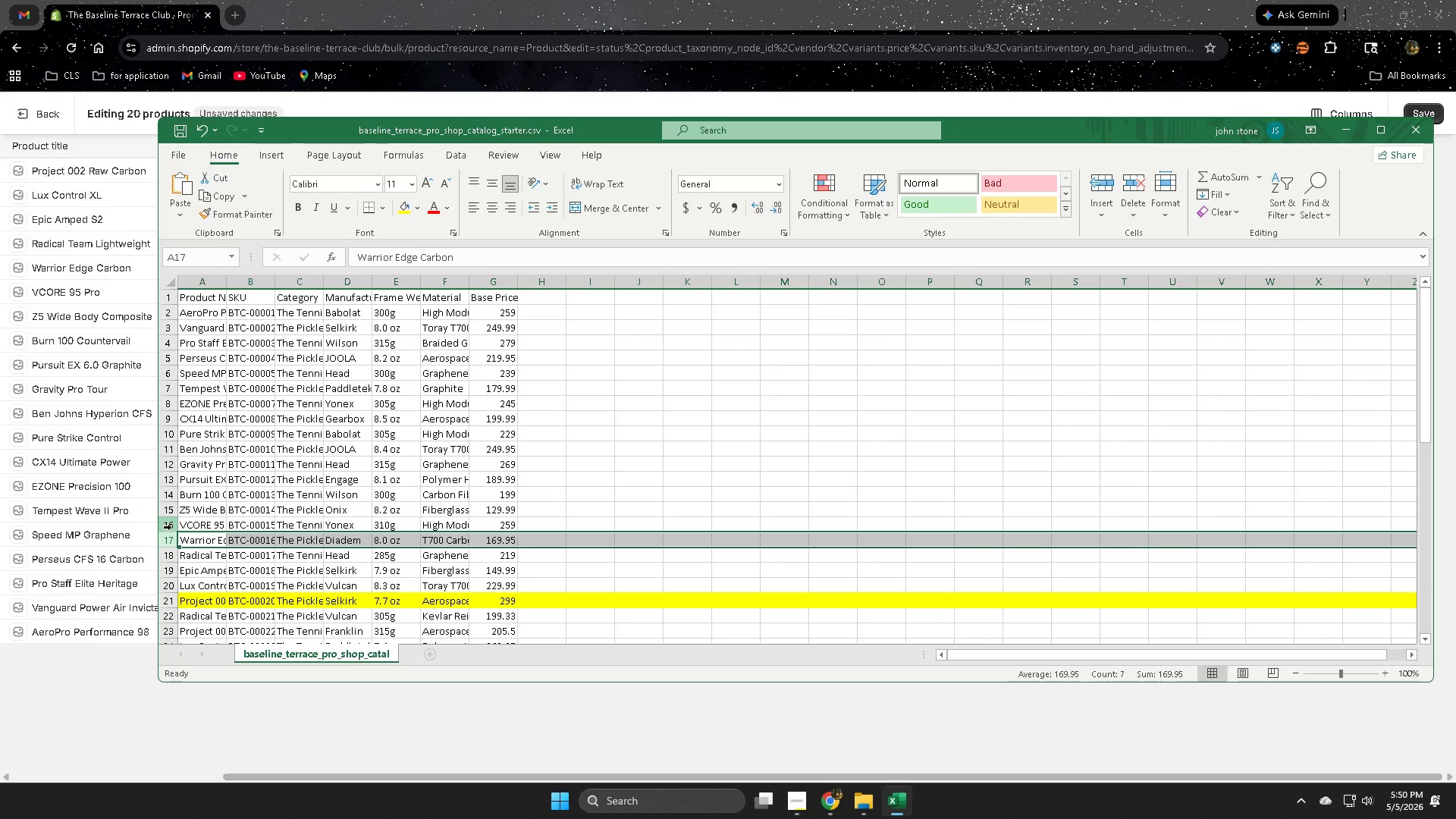 
left_click([171, 527])
 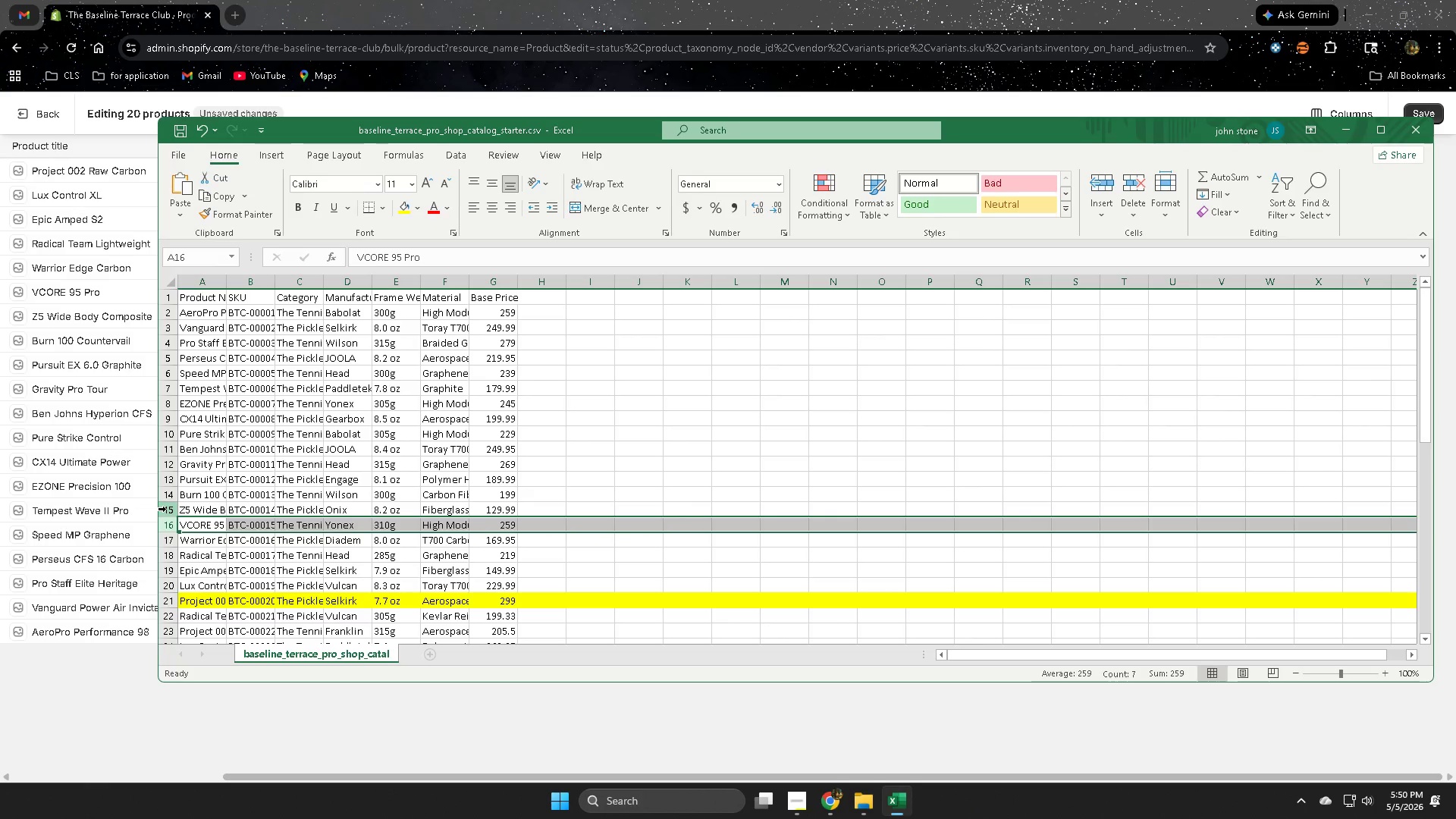 
left_click([166, 509])
 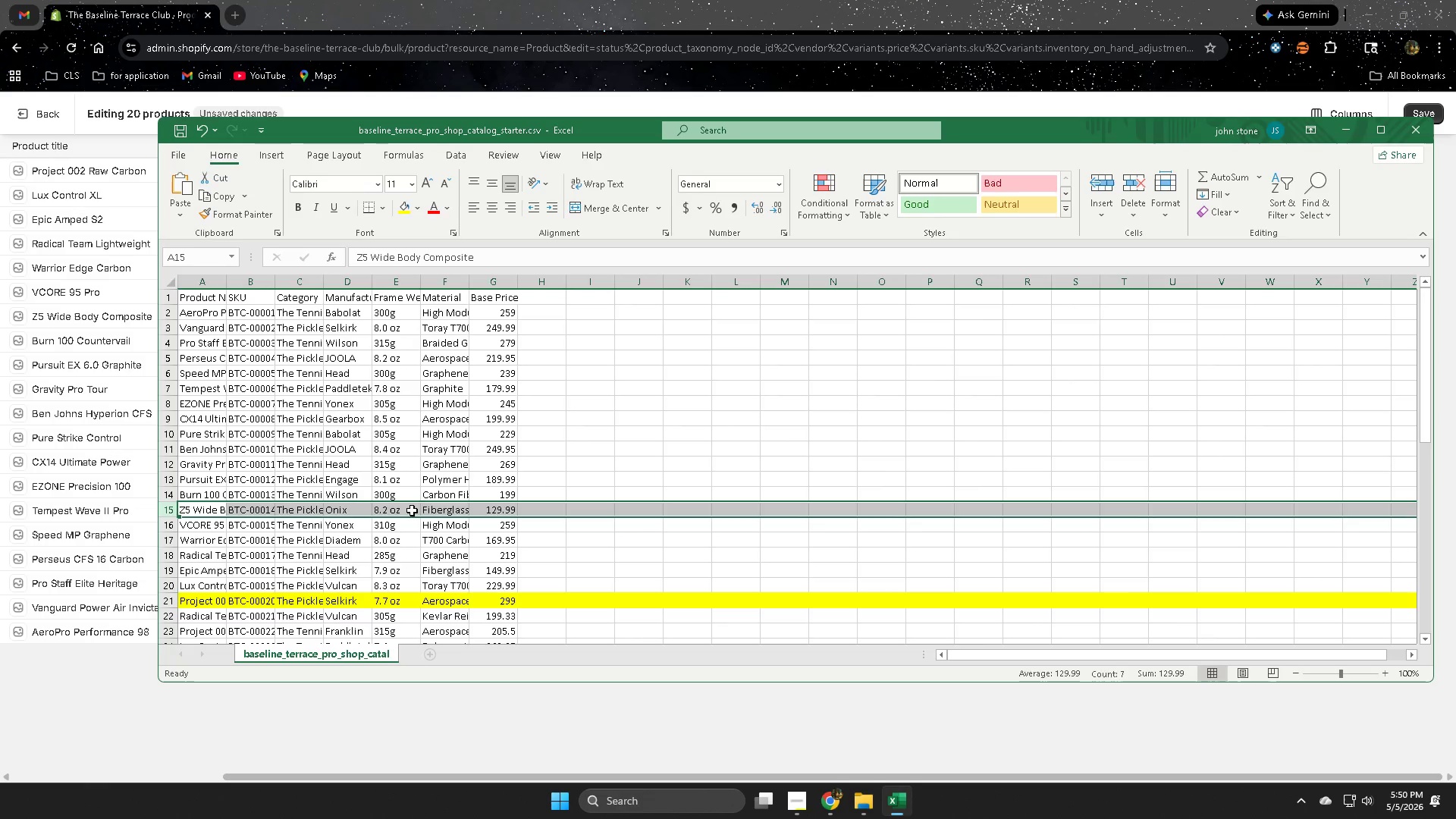 
double_click([410, 510])
 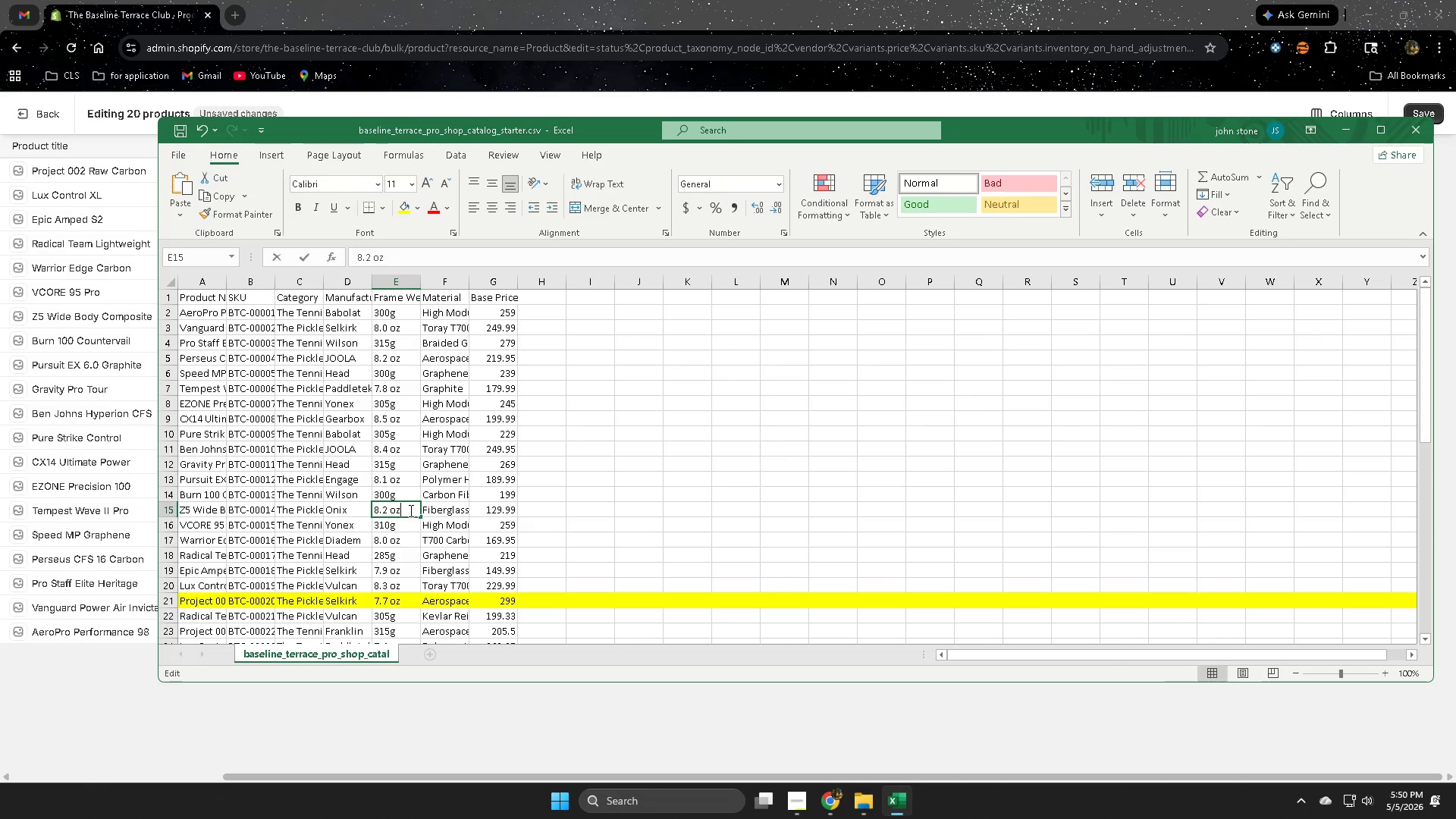 
triple_click([410, 510])
 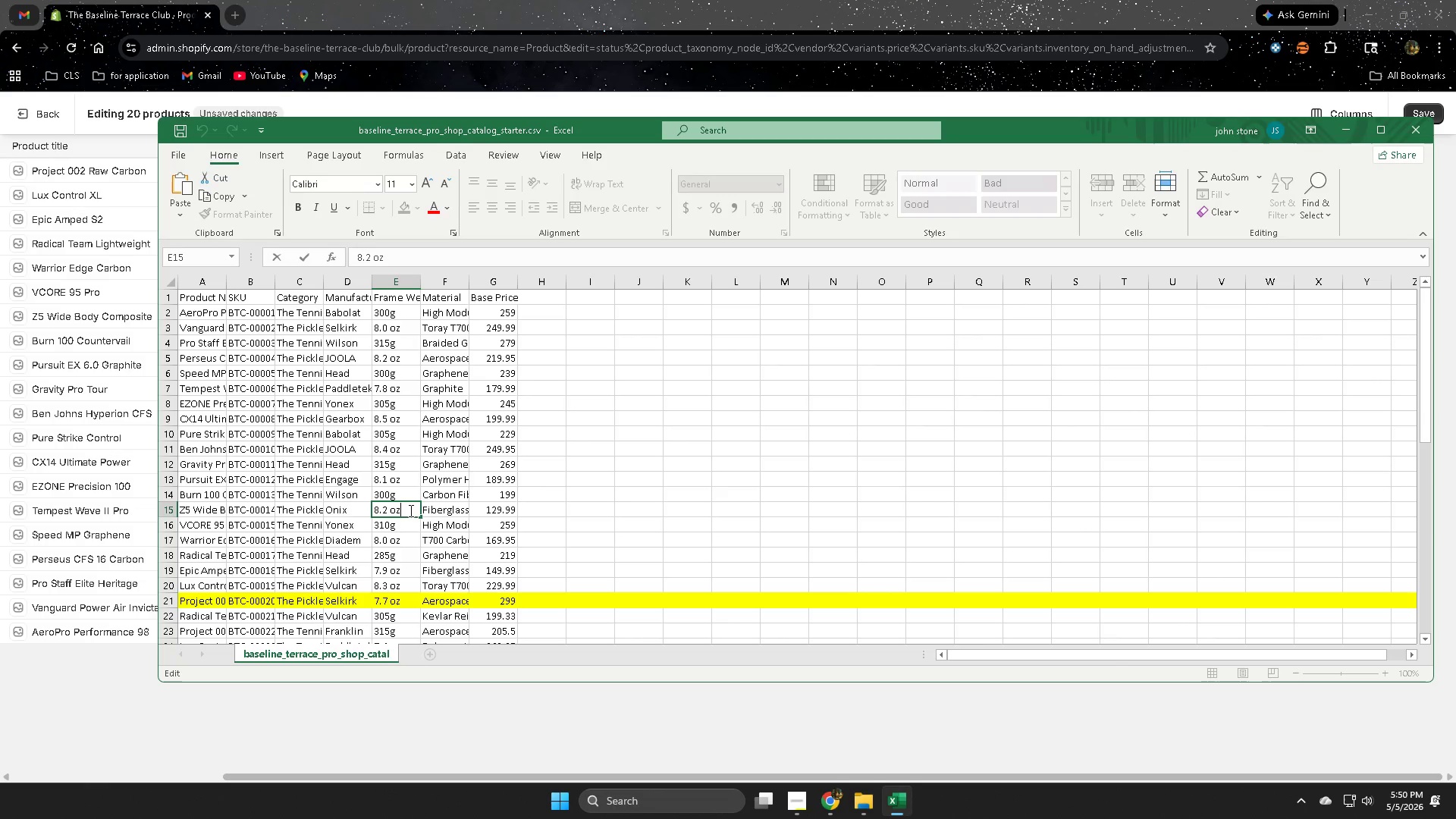 
triple_click([410, 510])
 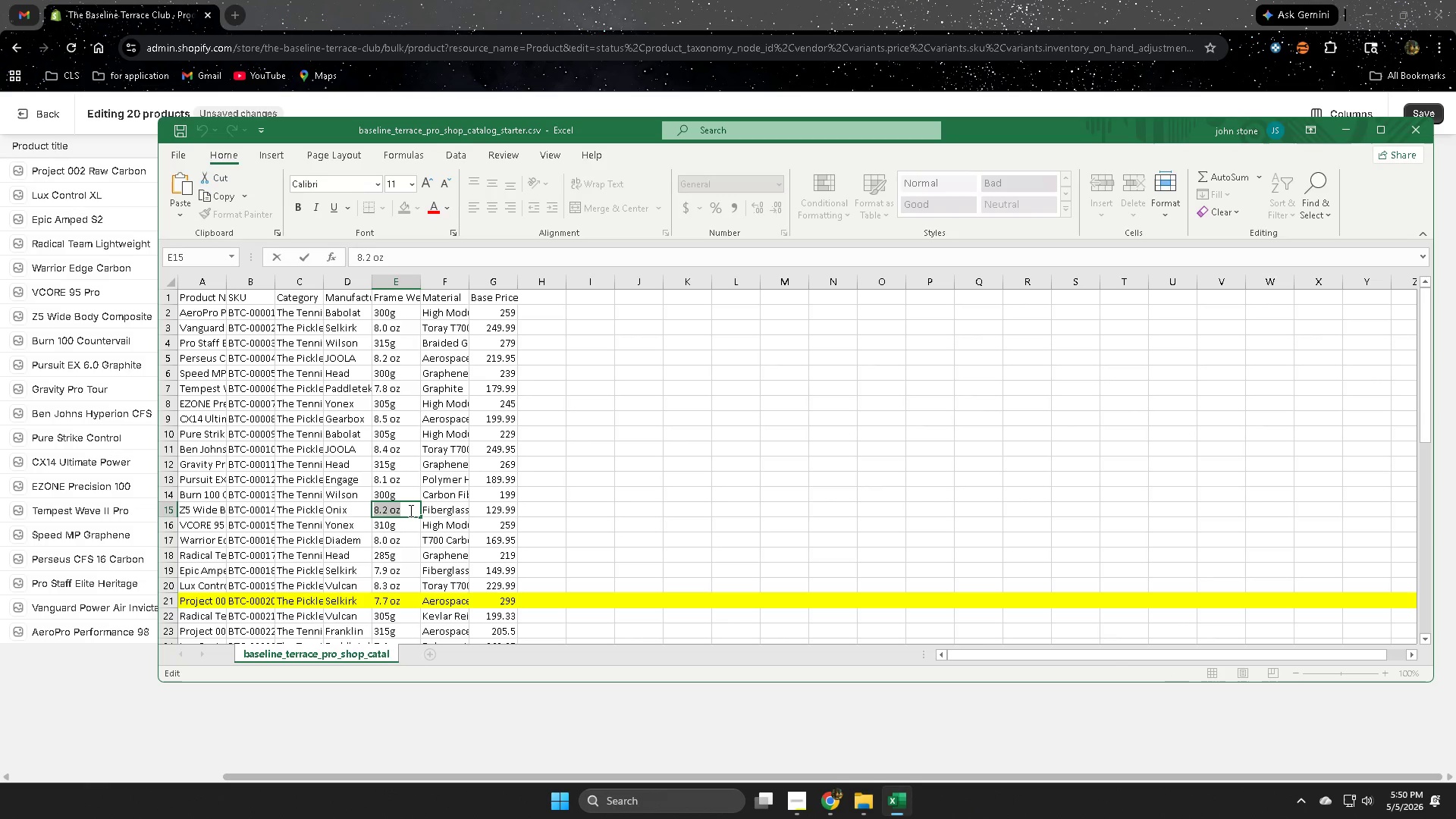 
triple_click([410, 510])
 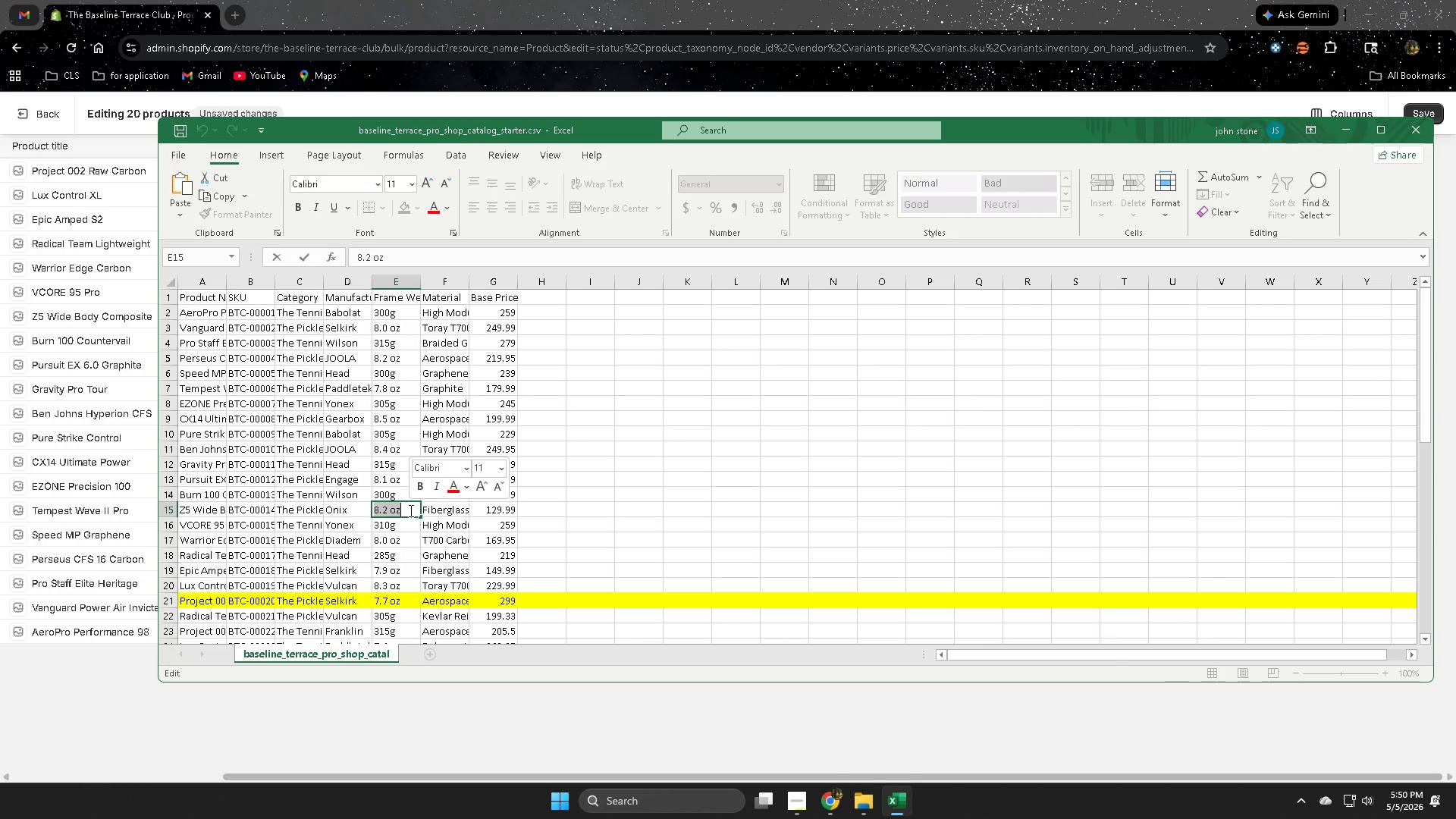 
key(Control+ControlLeft)
 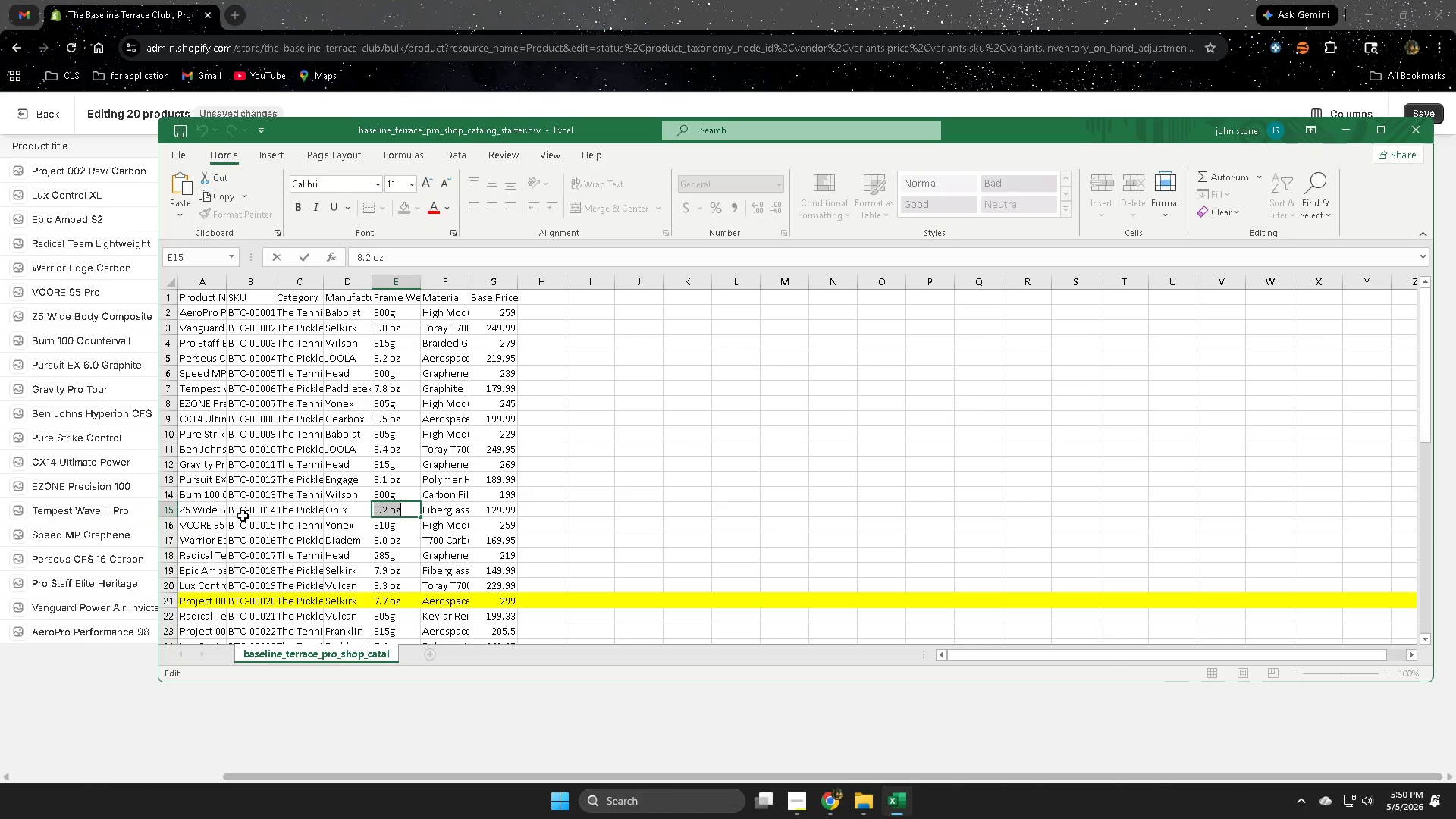 
key(Control+C)
 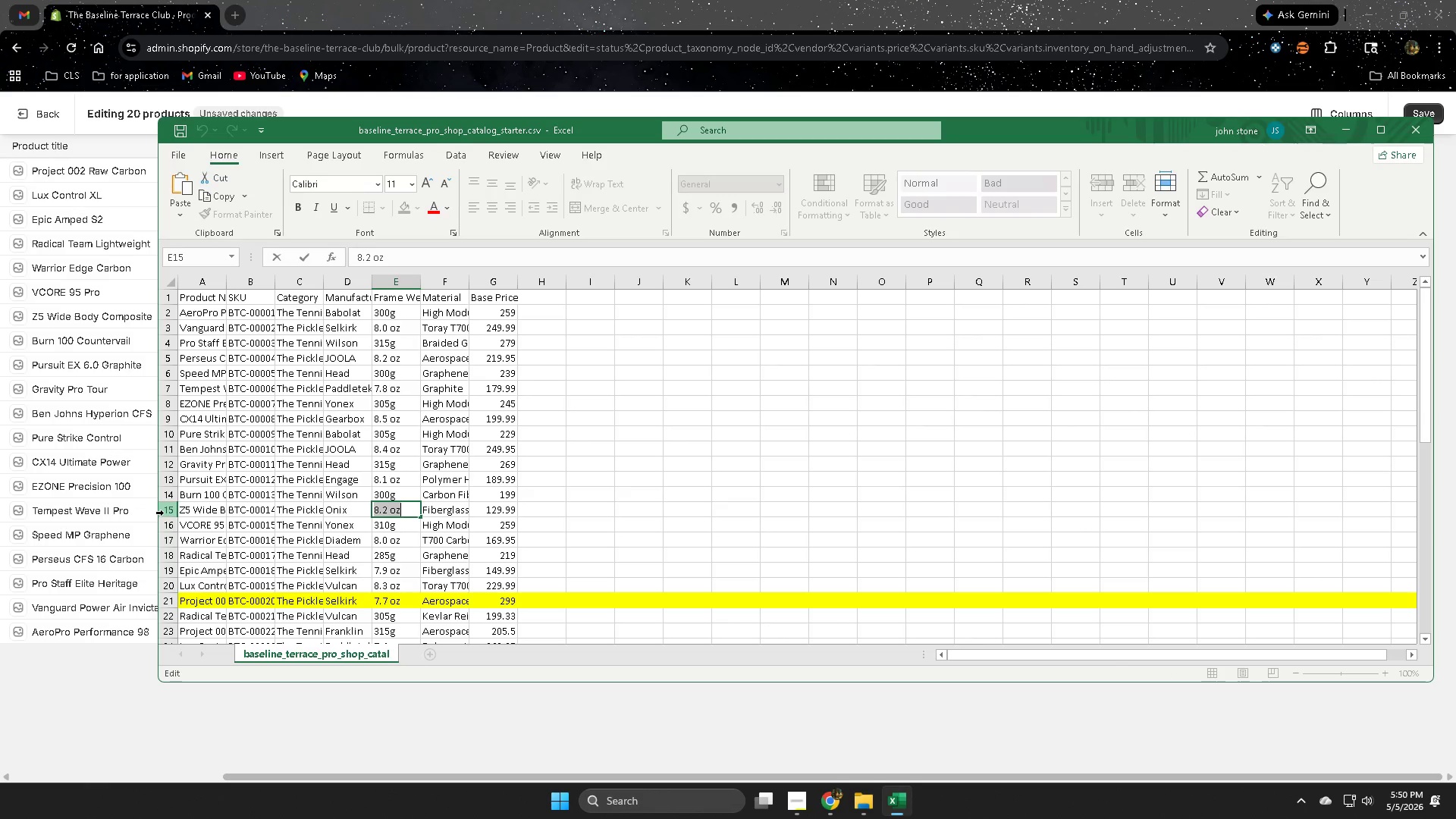 
left_click([164, 513])
 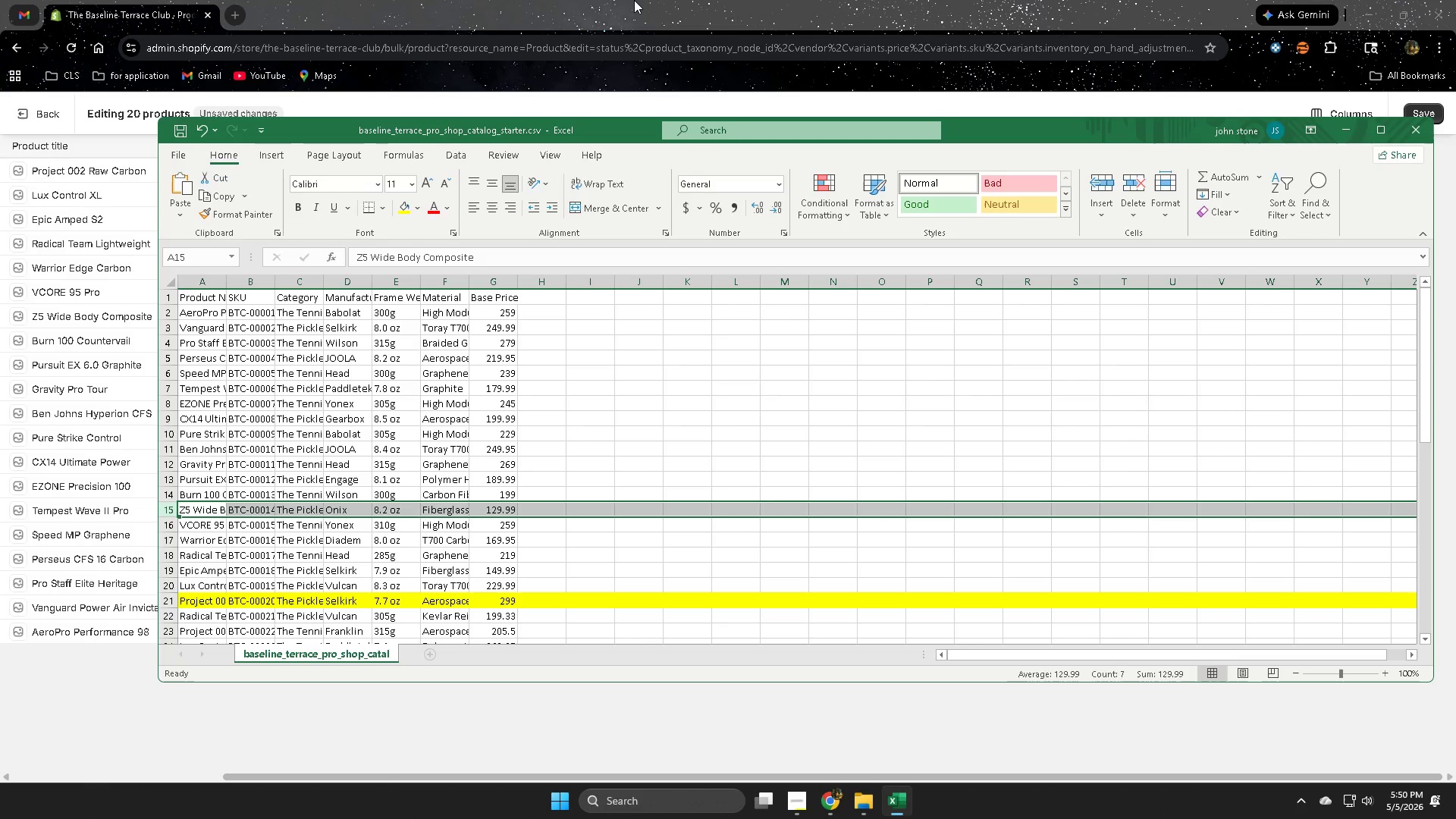 
left_click([634, 0])
 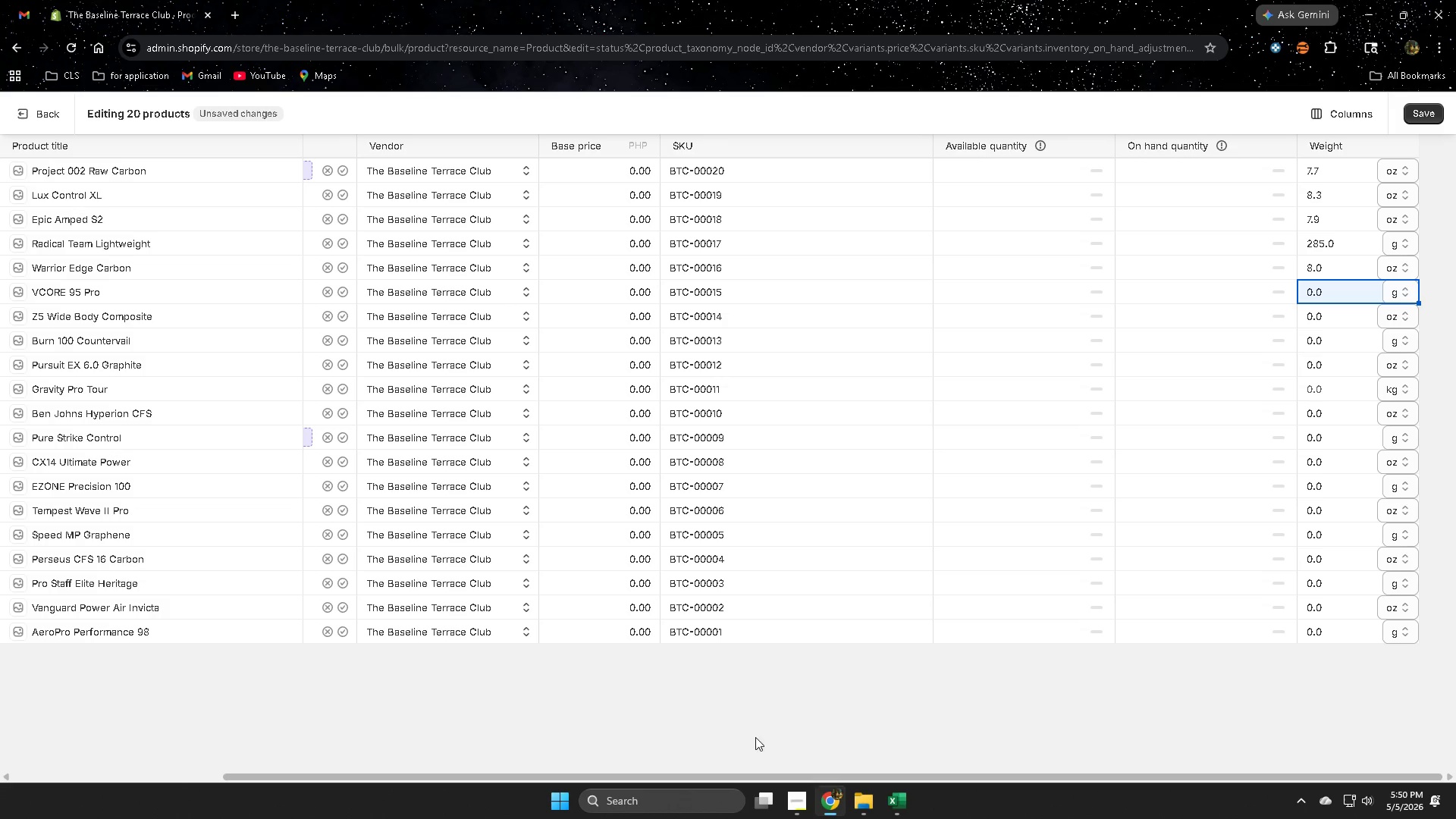 
left_click([909, 814])
 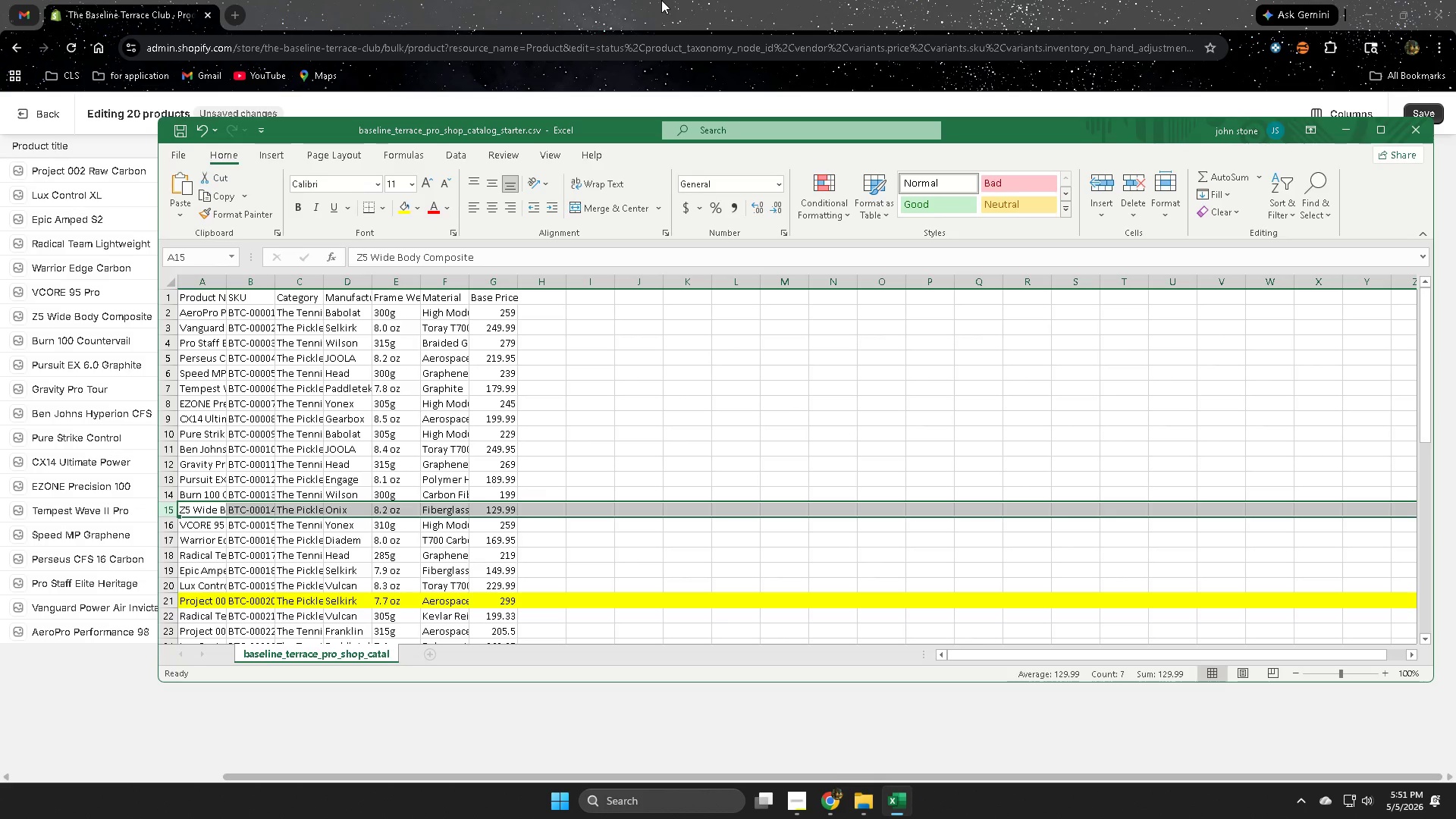 
double_click([661, 0])
 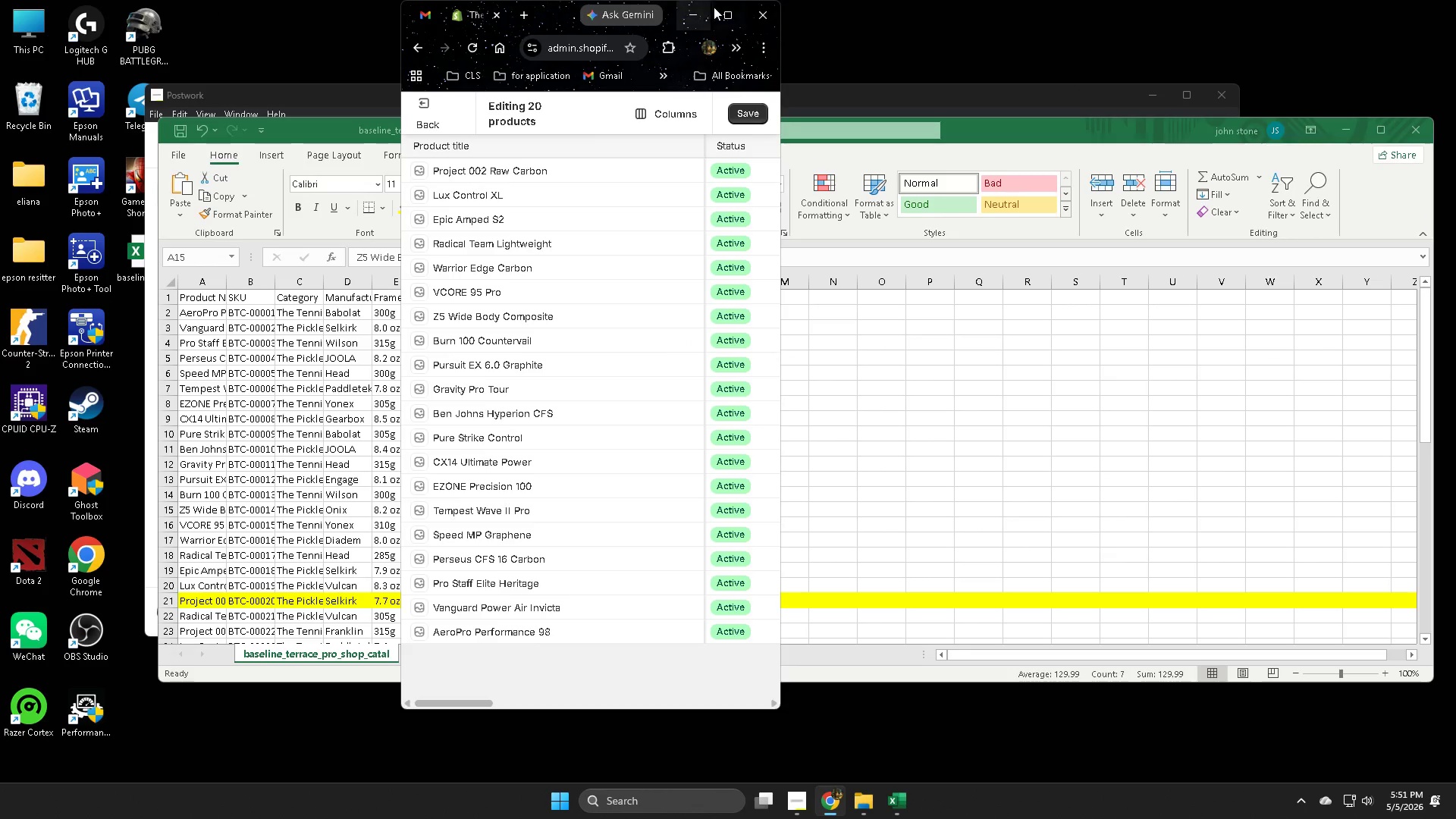 
left_click([724, 14])
 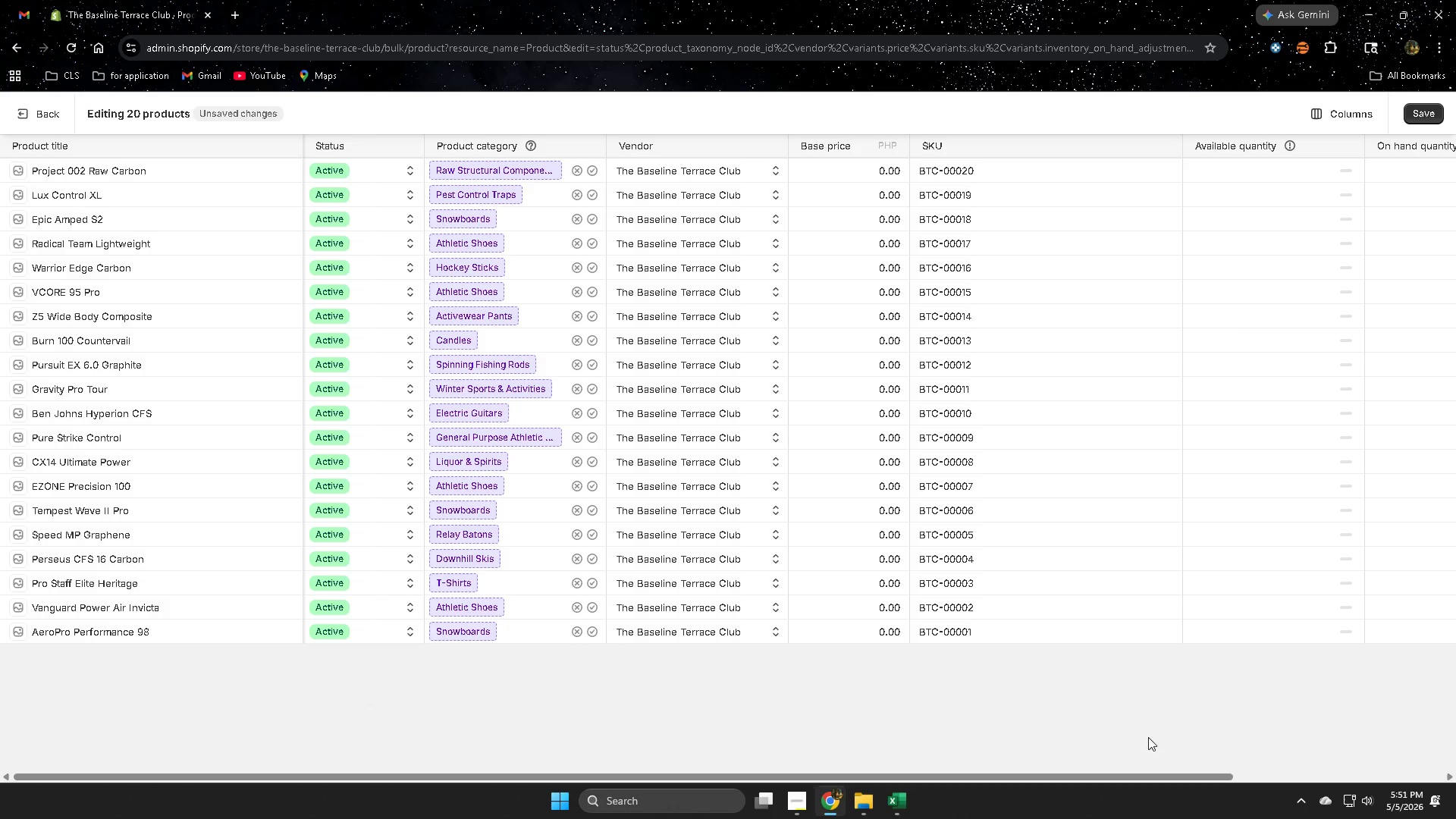 
left_click_drag(start_coordinate=[1157, 779], to_coordinate=[1455, 765])
 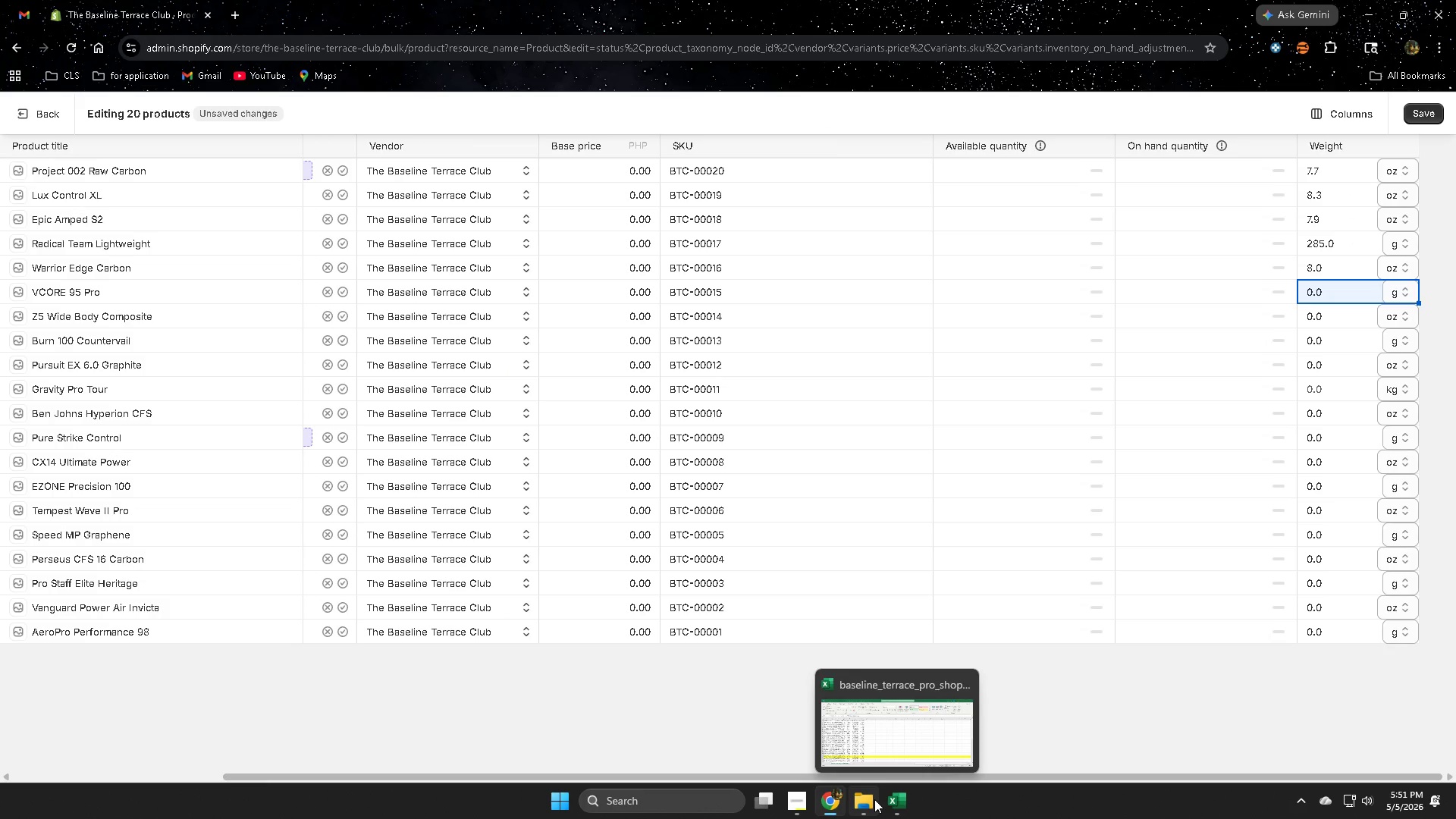 
left_click([877, 743])
 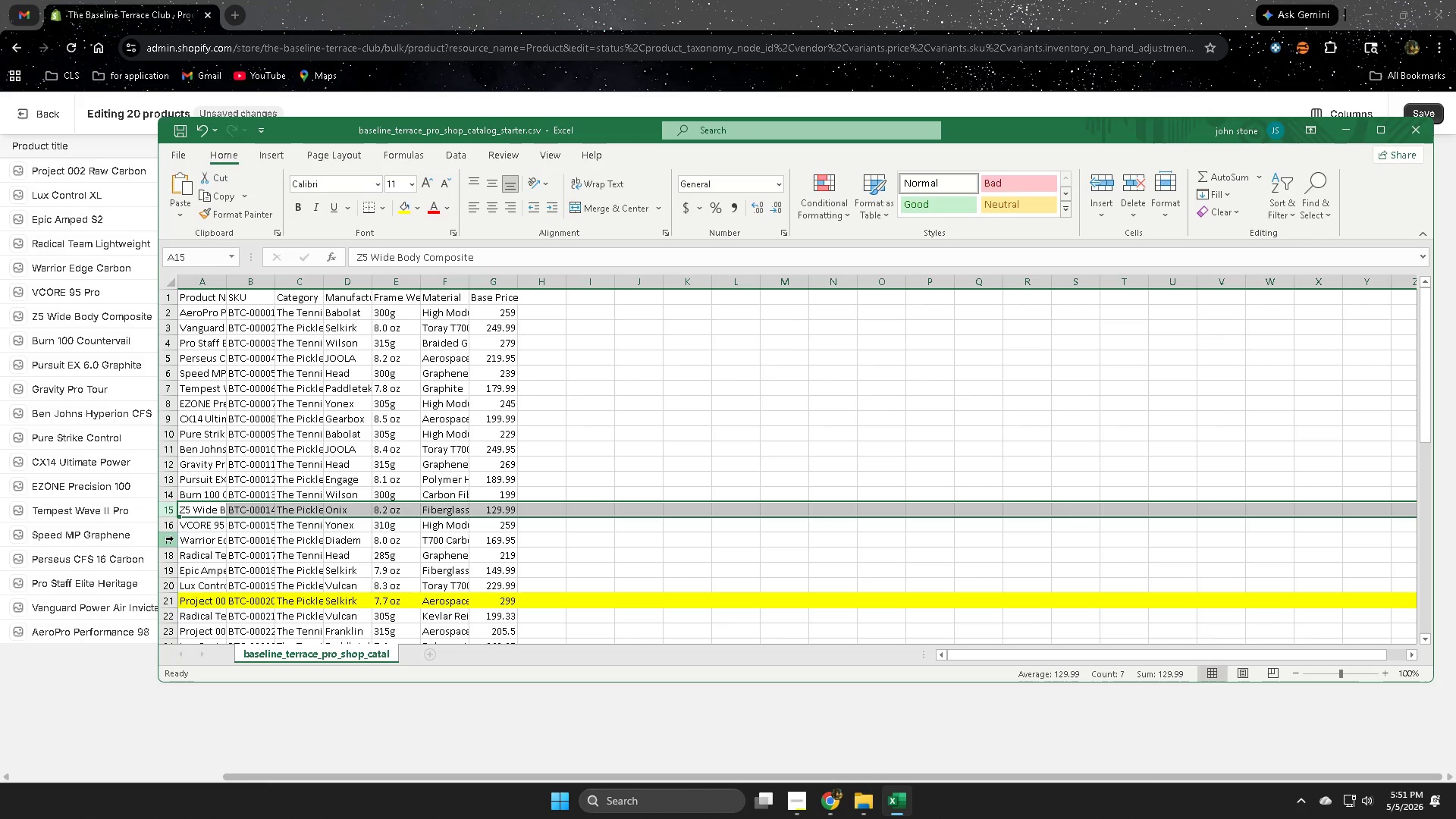 
wait(5.14)
 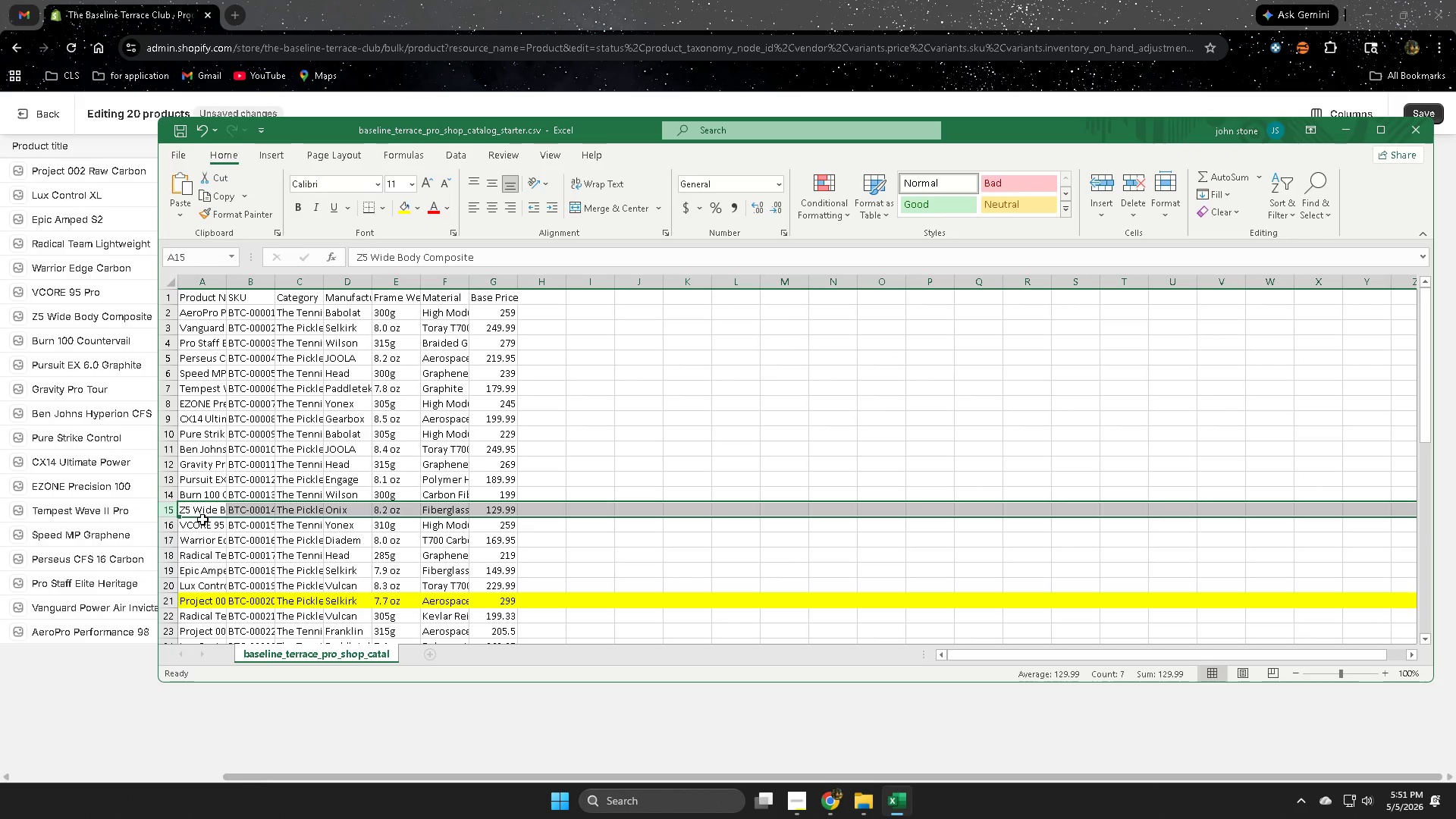 
left_click([959, 0])
 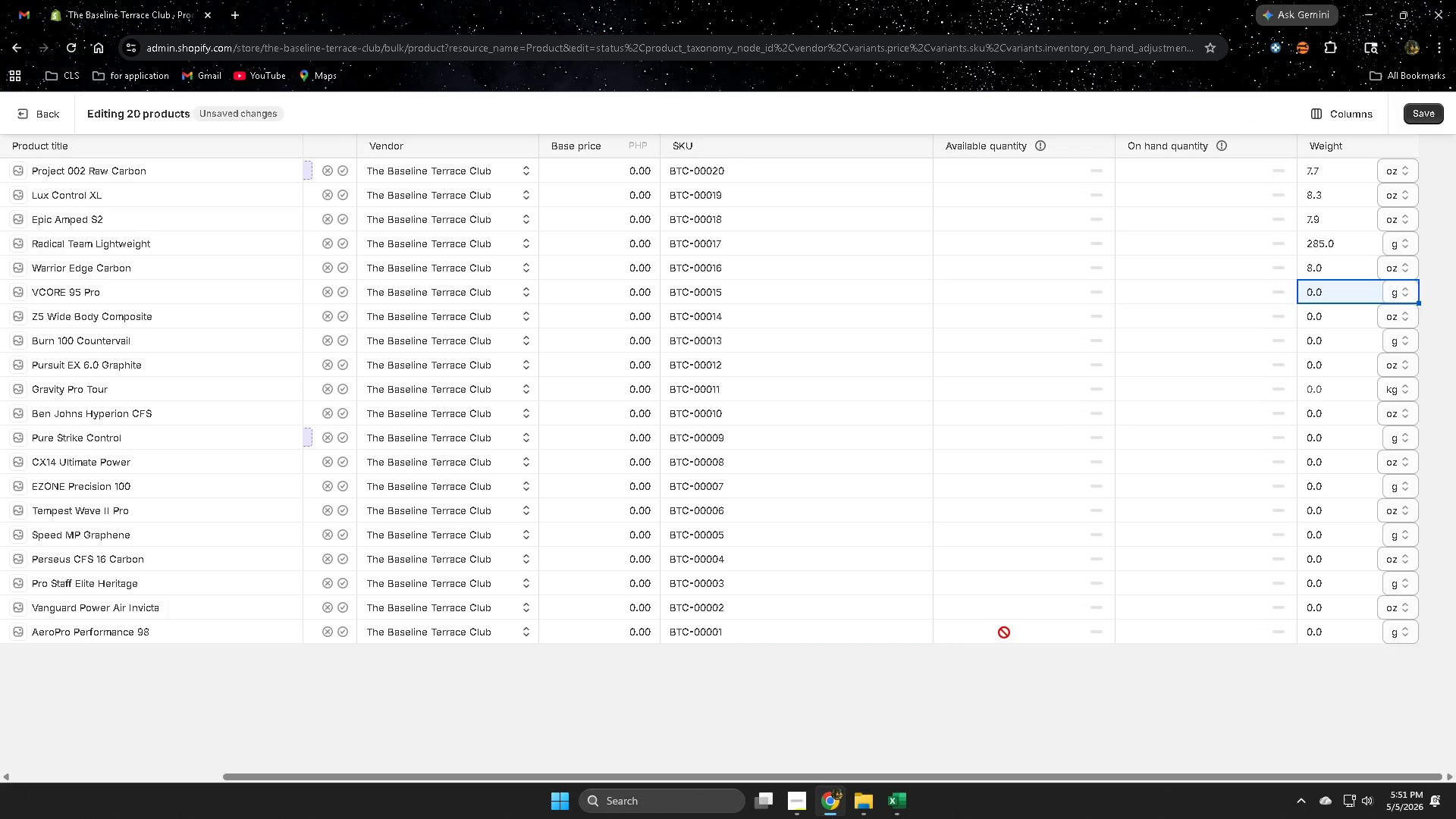 
left_click([899, 808])
 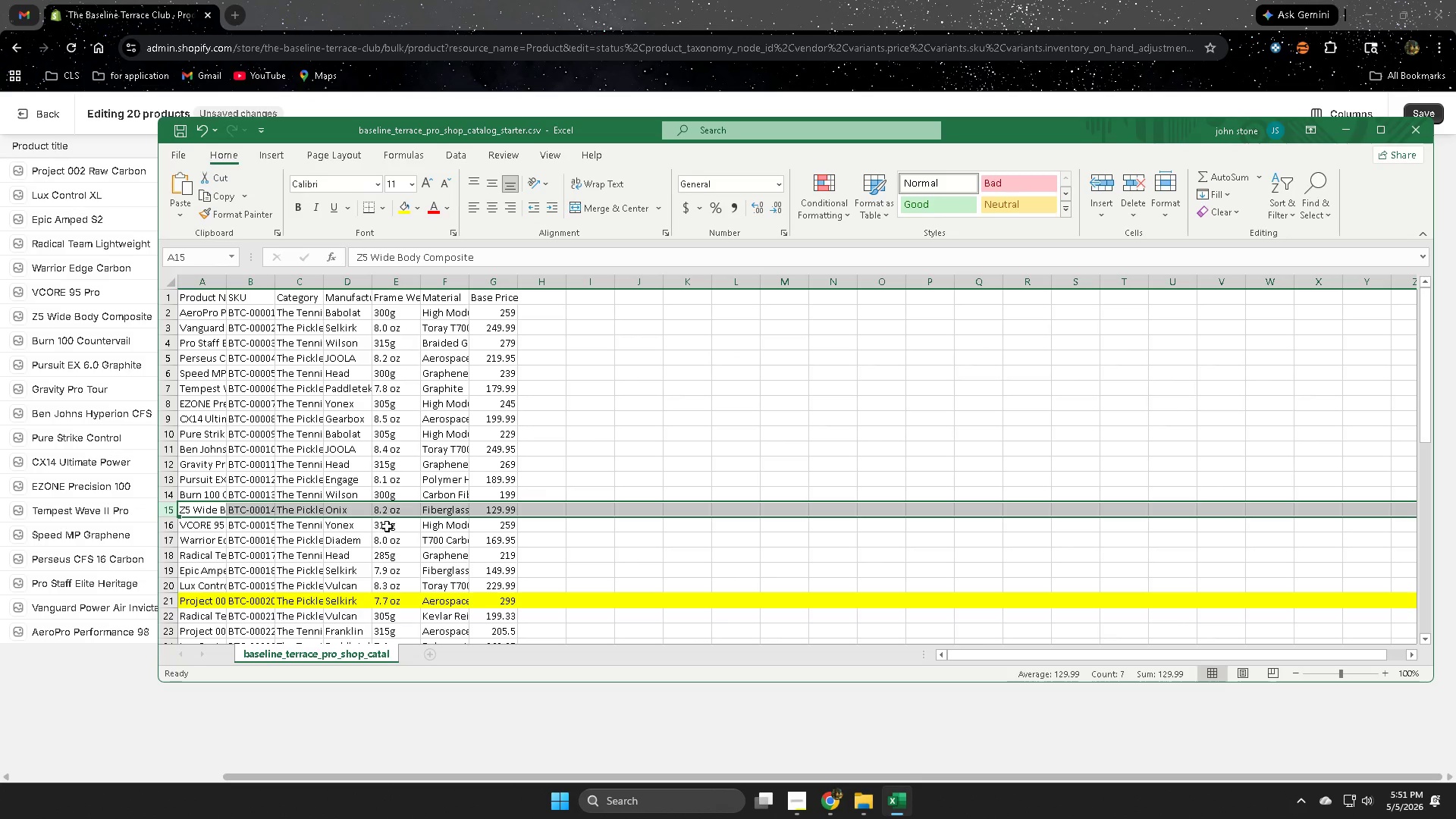 
left_click([171, 529])
 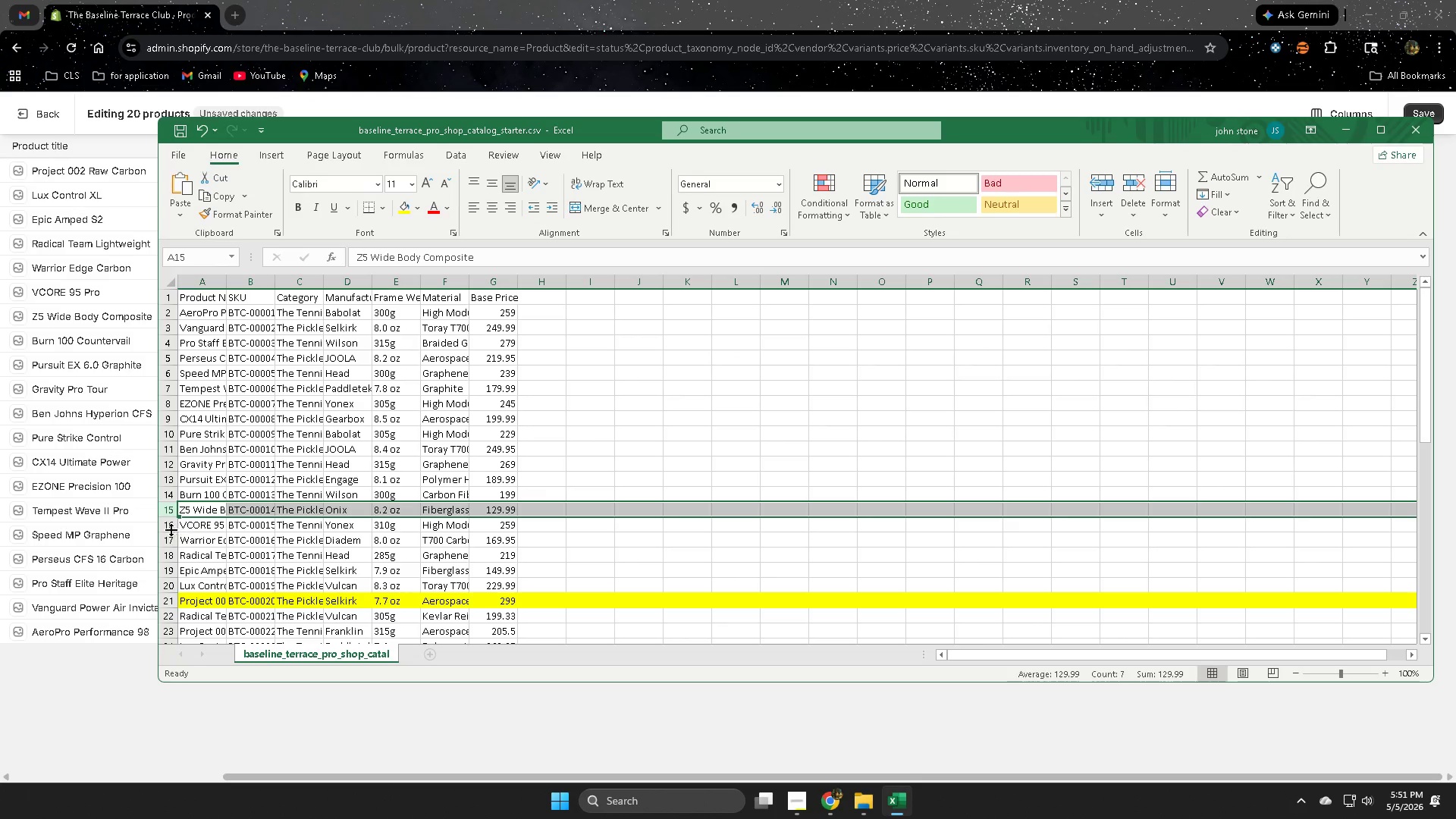 
left_click([164, 527])
 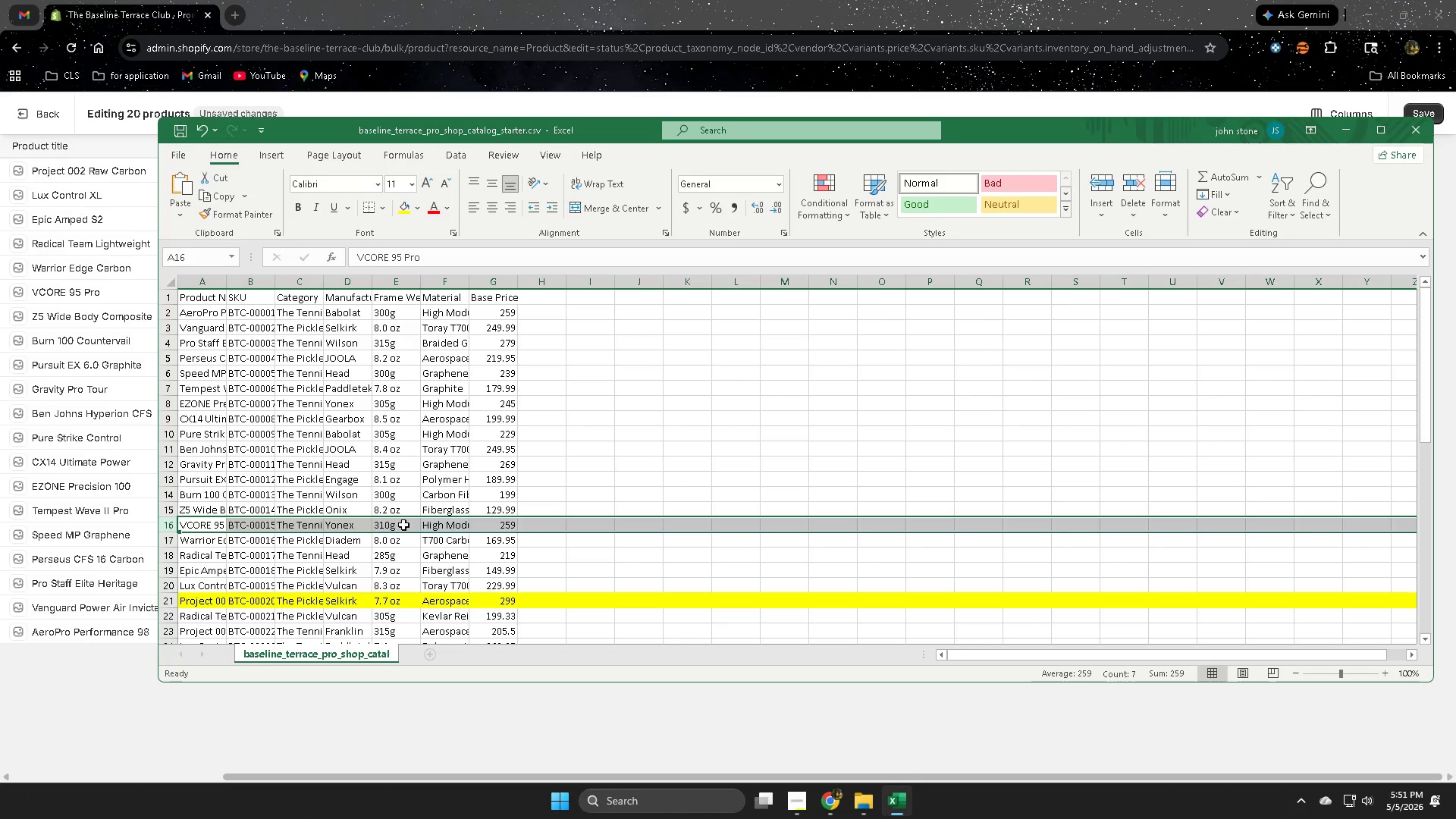 
double_click([403, 525])
 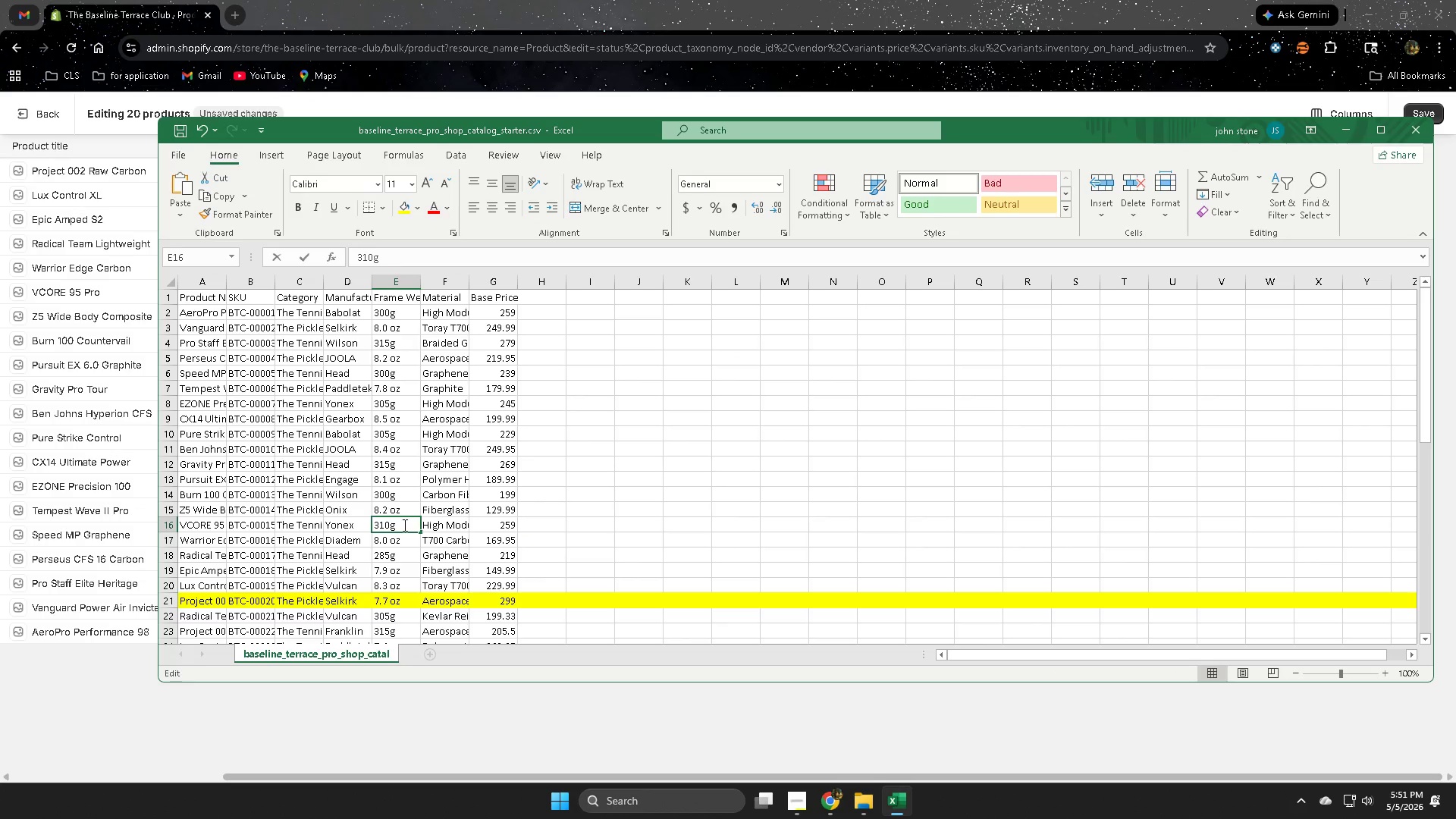 
triple_click([403, 525])
 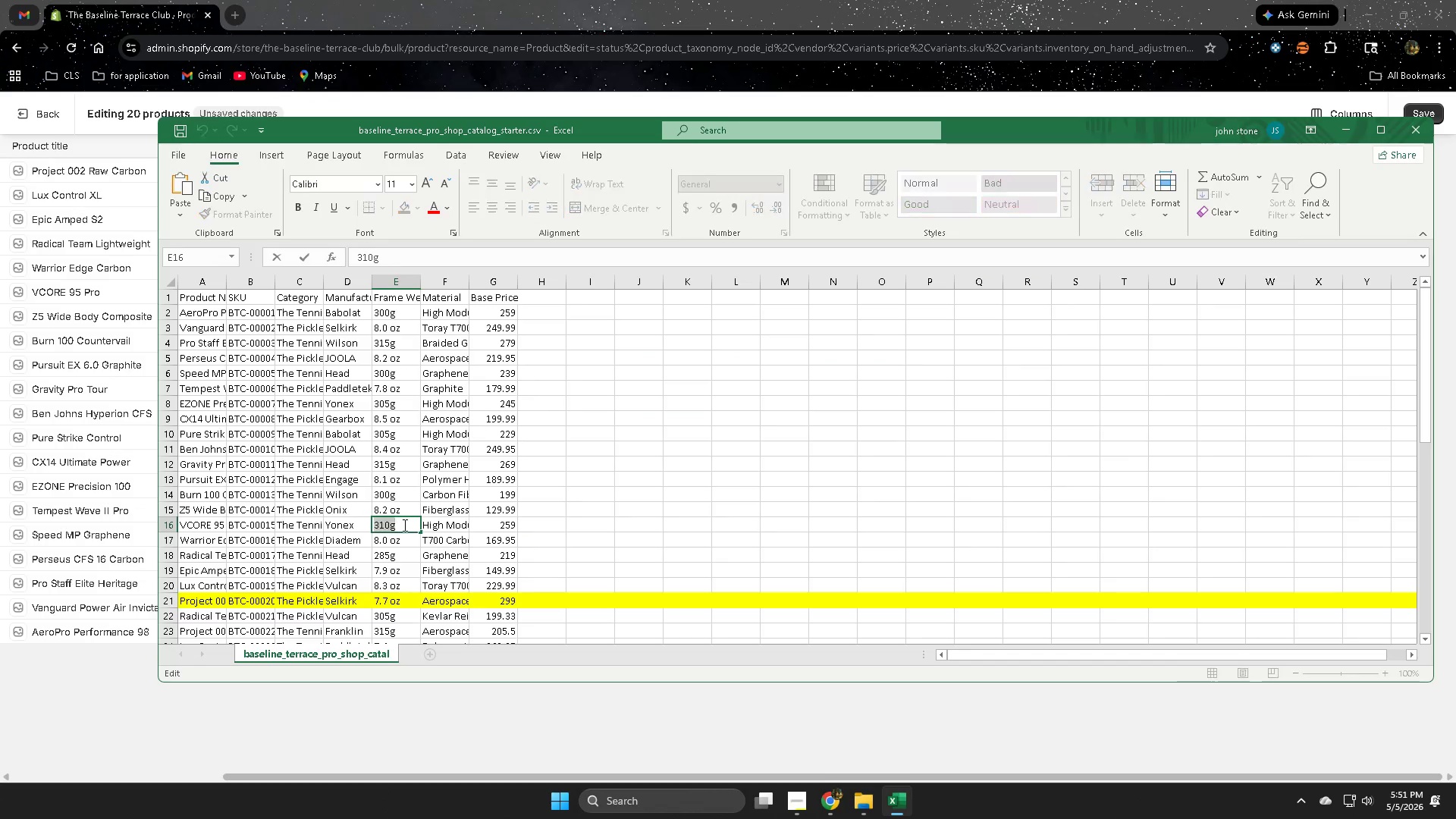 
triple_click([403, 525])
 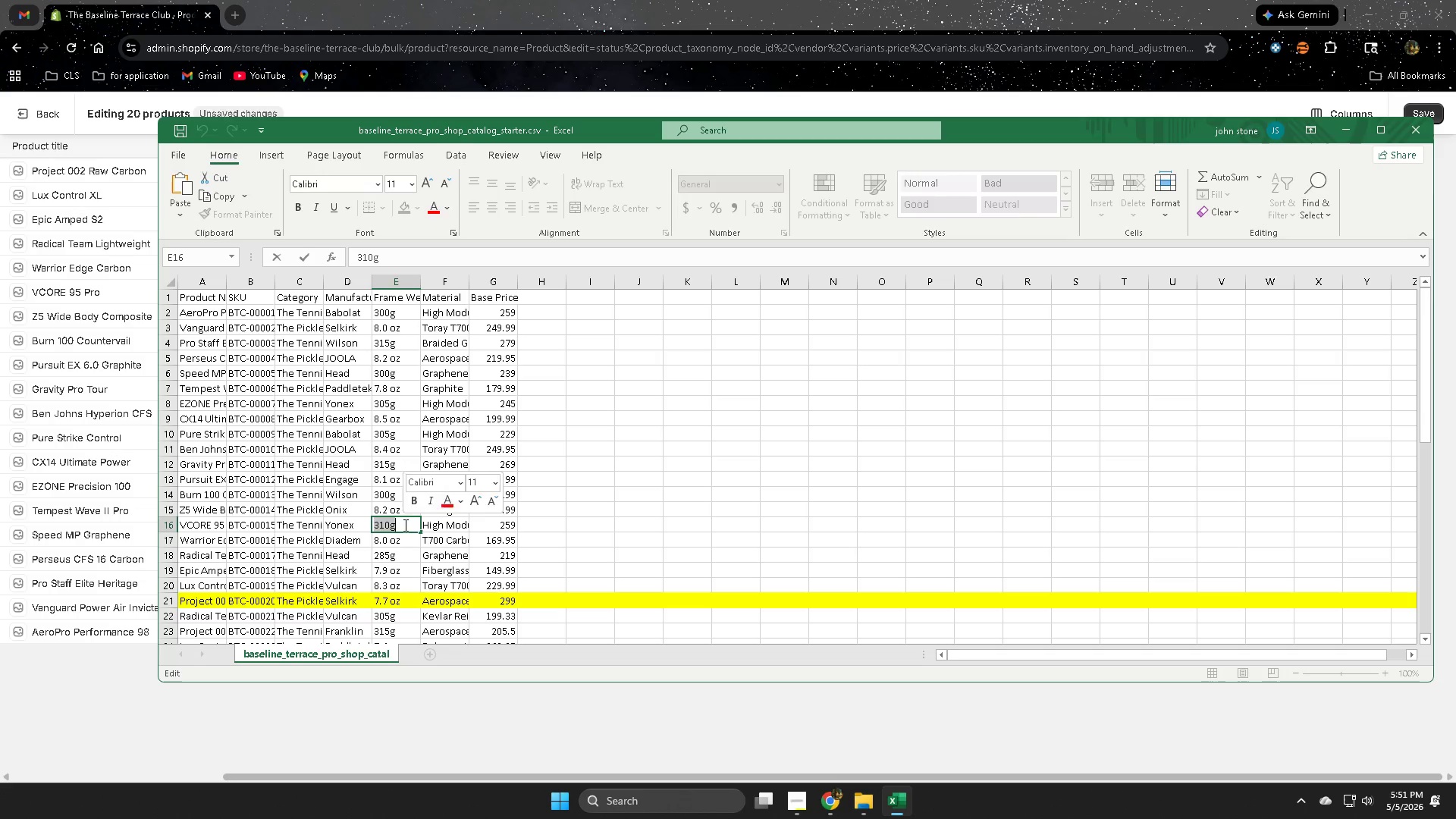 
key(Control+ControlLeft)
 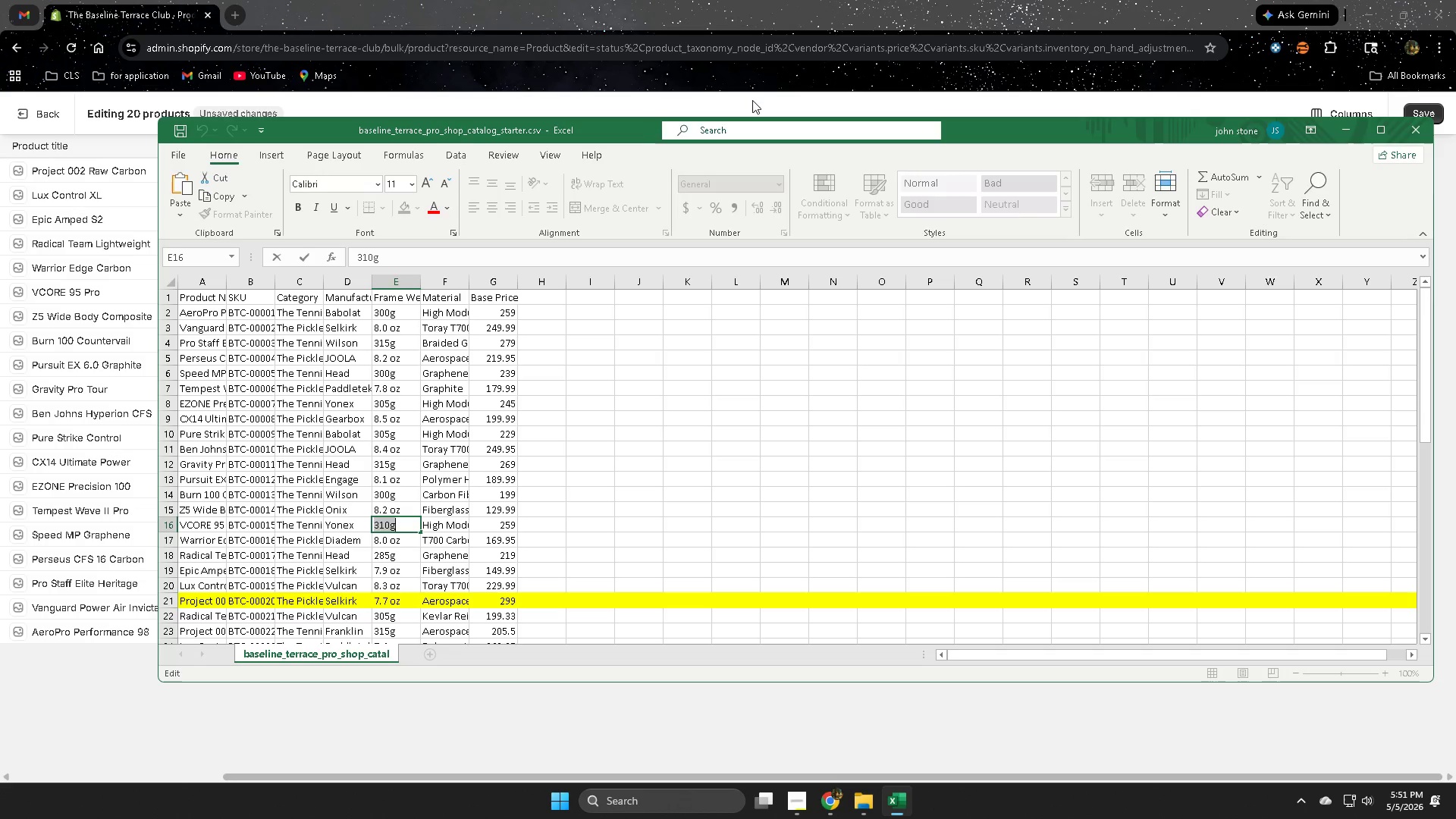 
key(Control+C)
 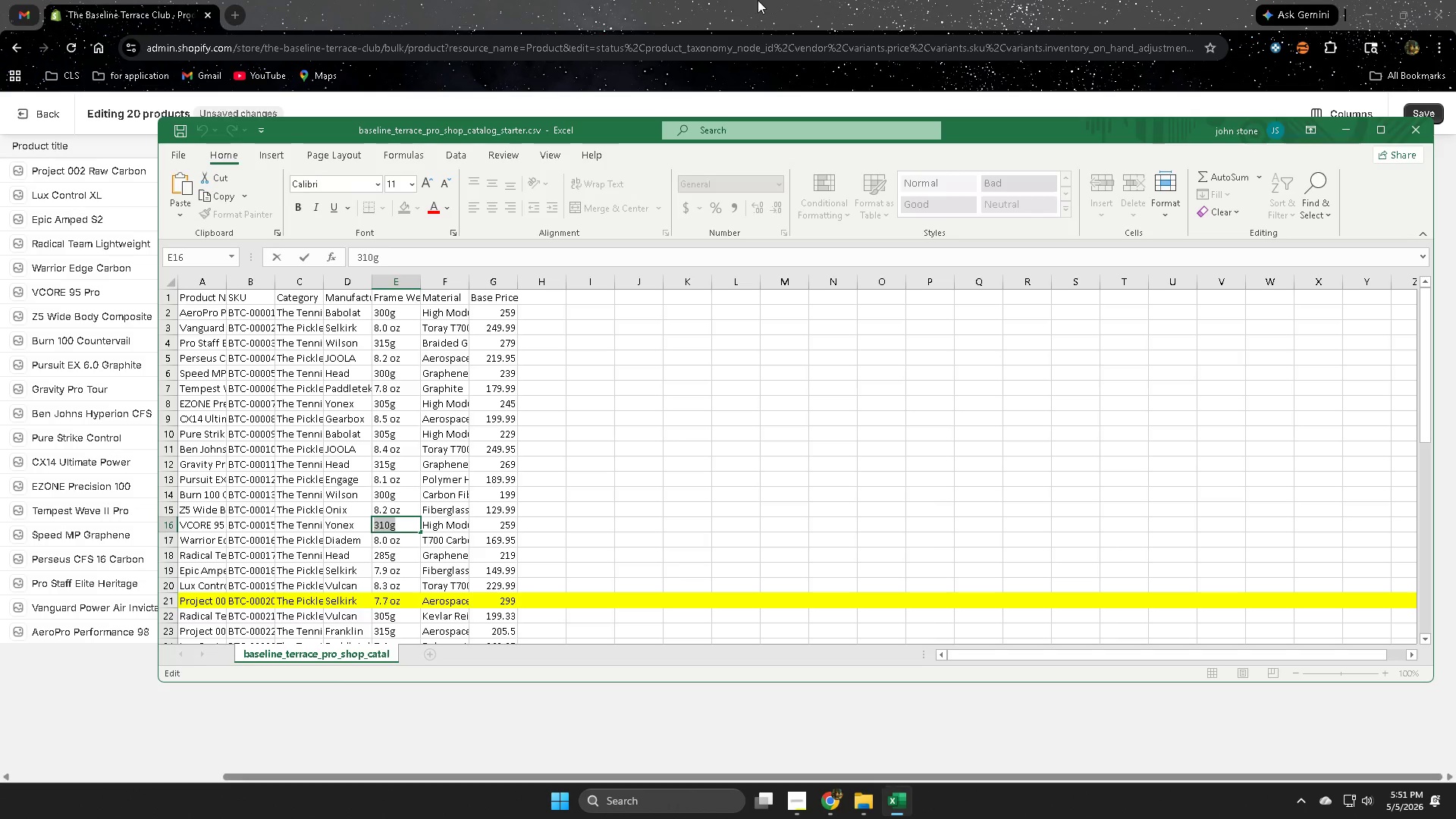 
left_click([758, 0])
 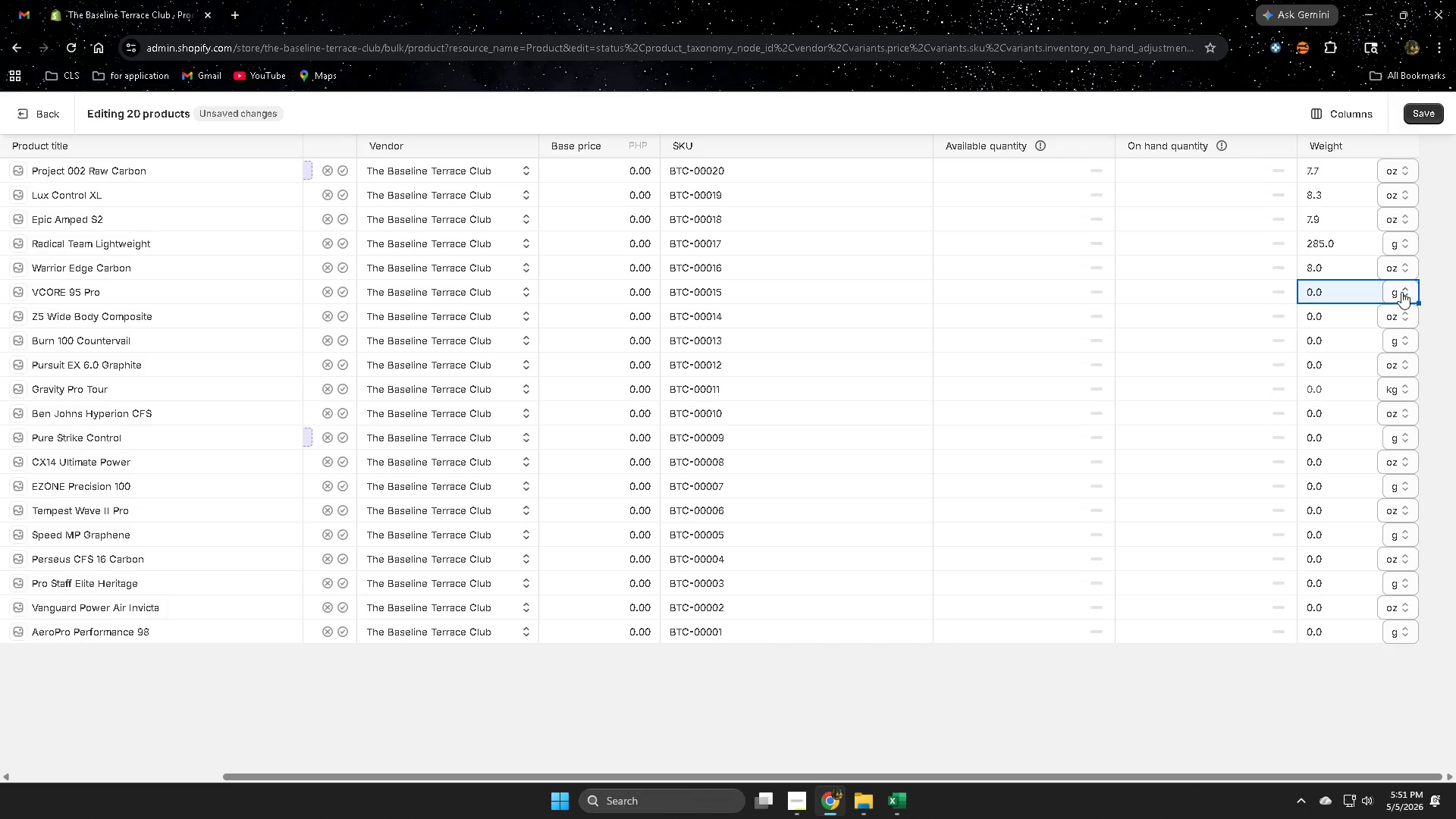 
double_click([1359, 295])
 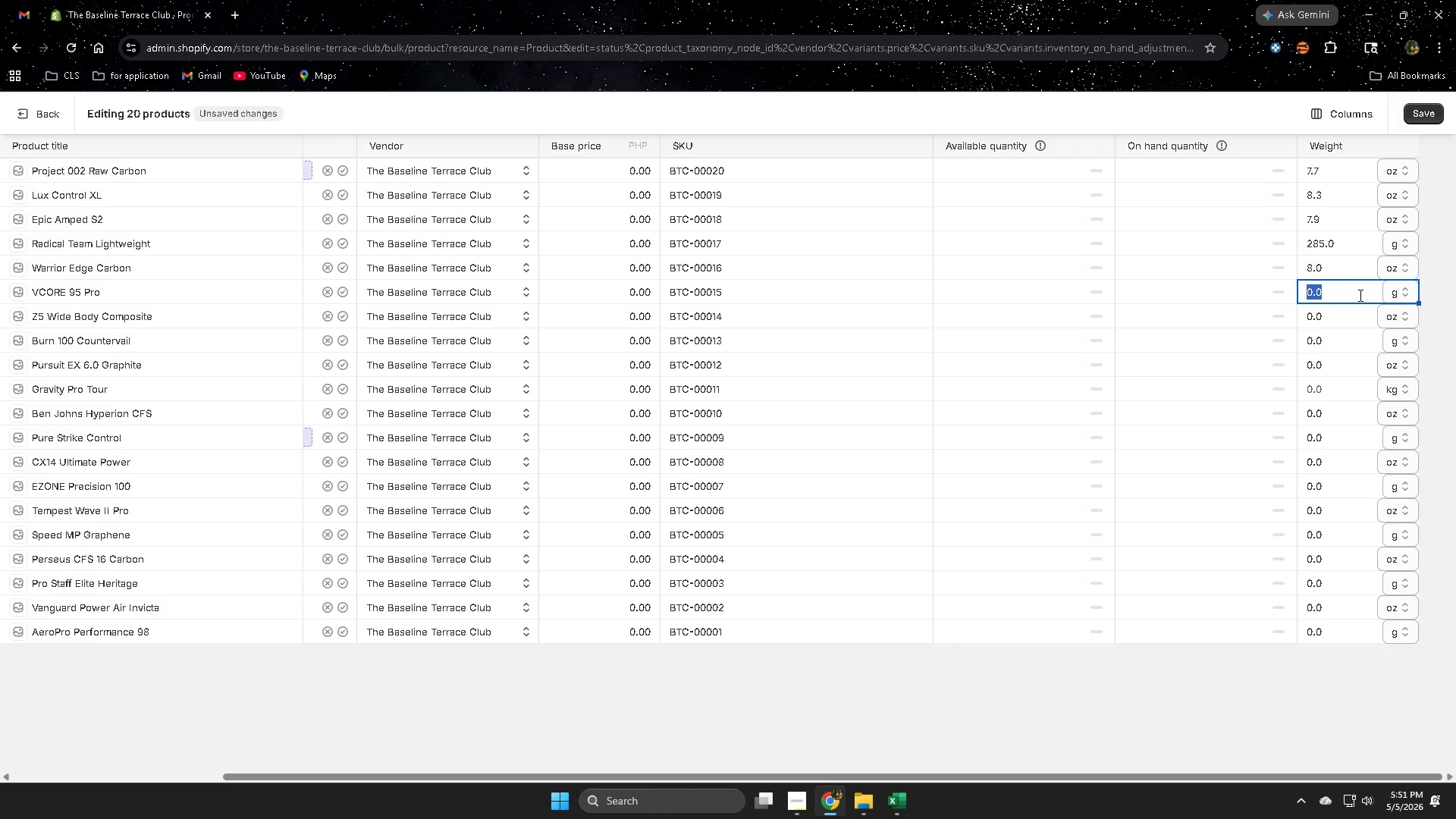 
triple_click([1359, 295])
 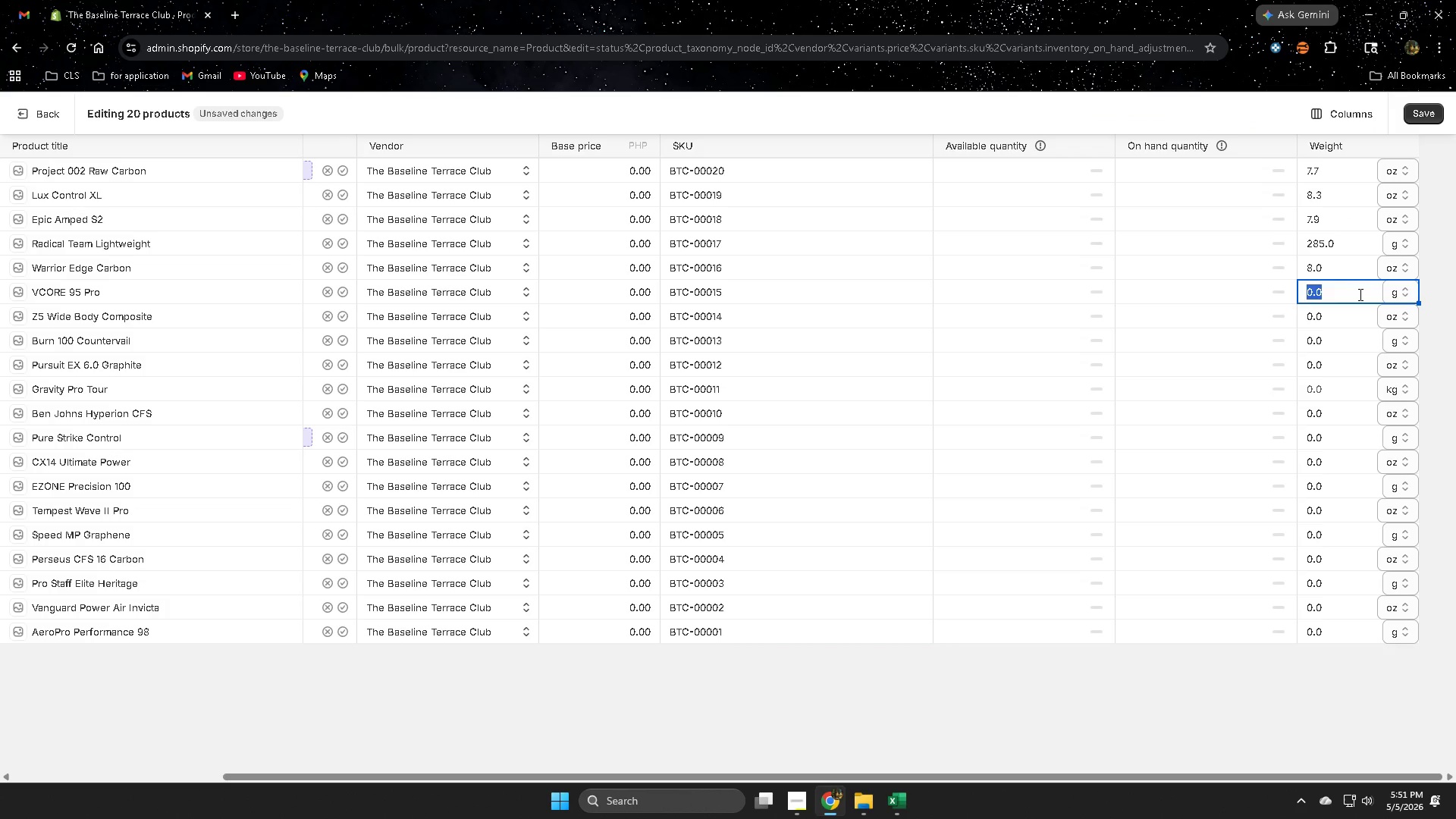 
key(Control+ControlLeft)
 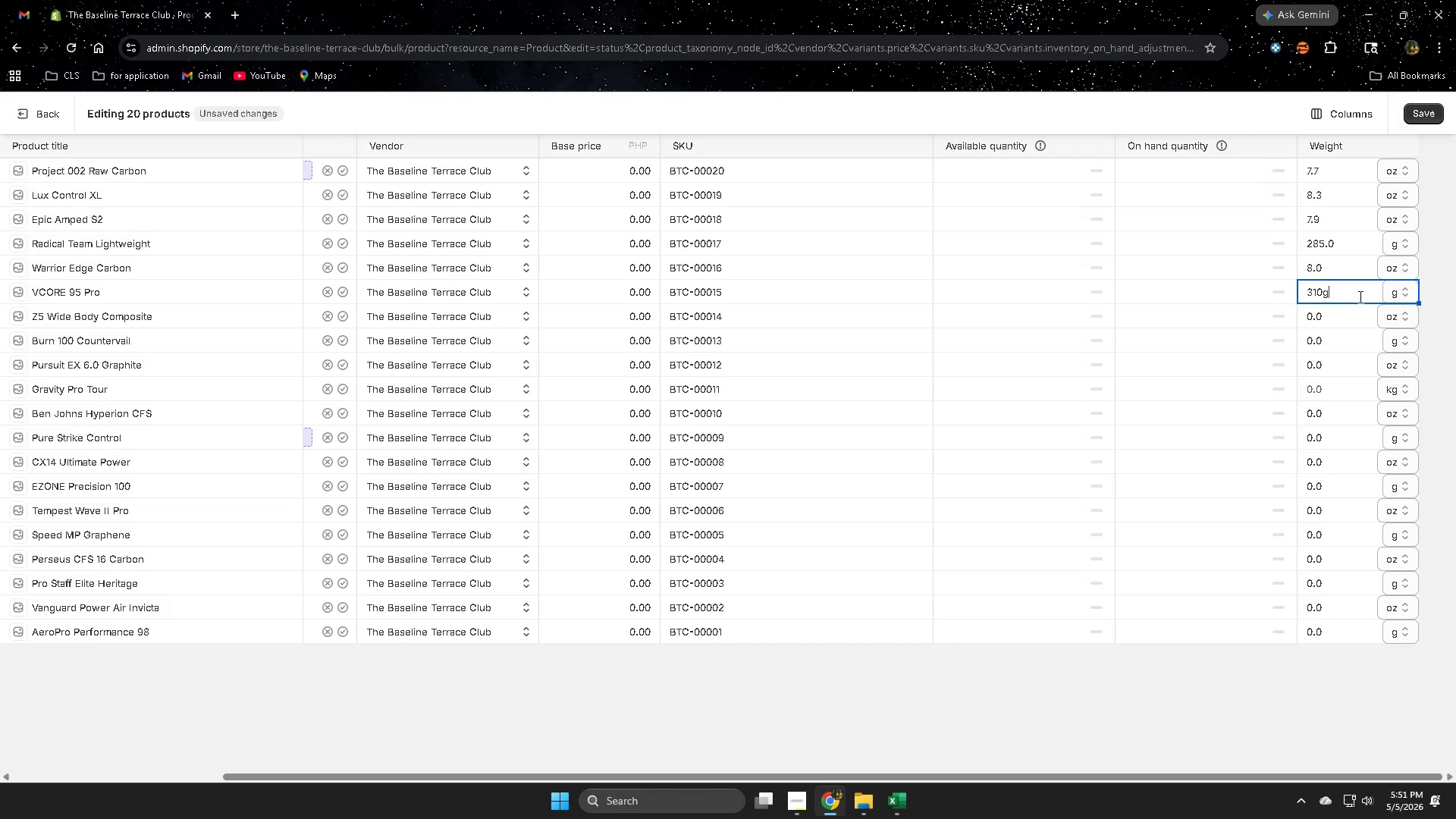 
key(Control+V)
 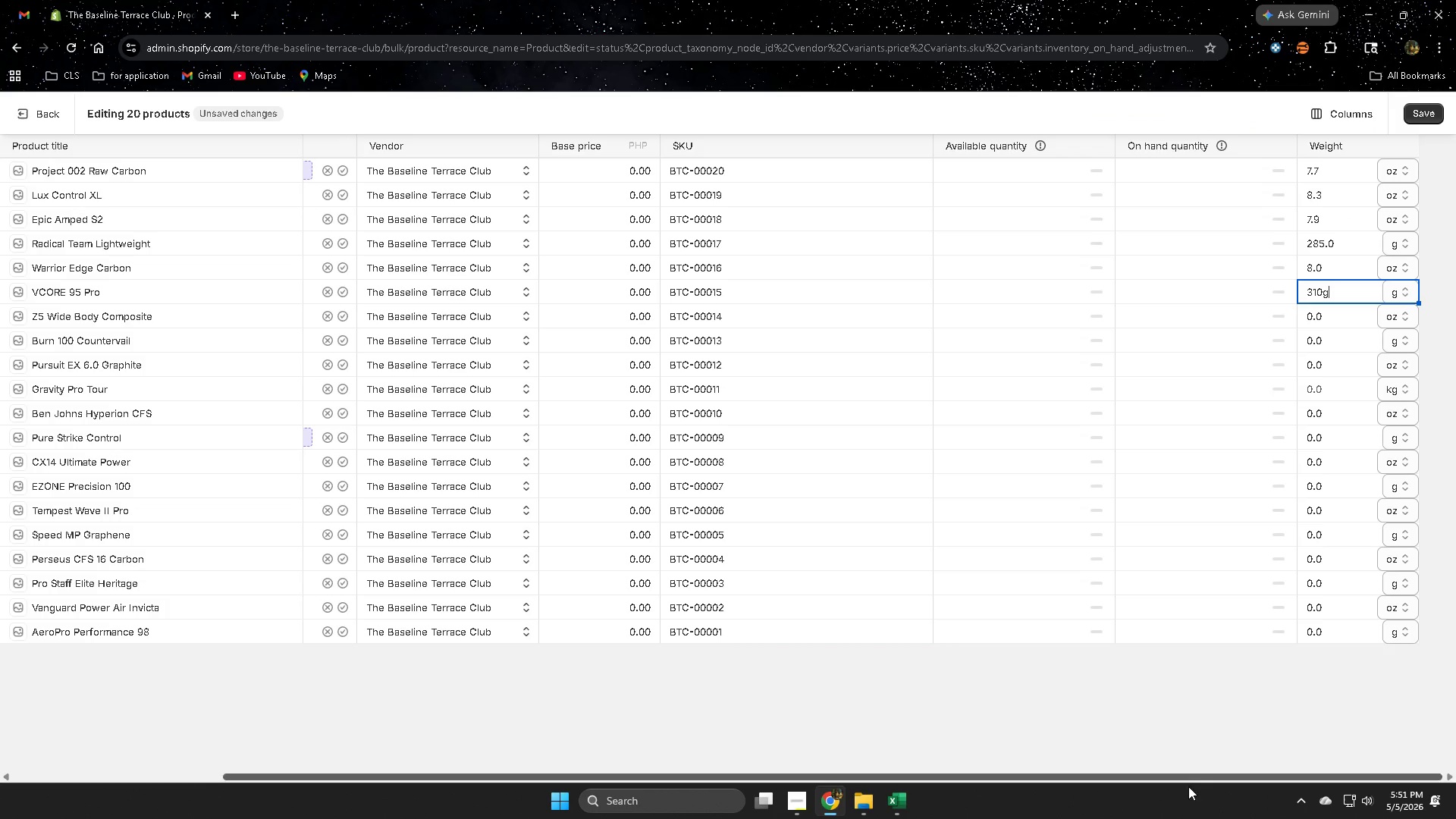 
left_click([1210, 738])
 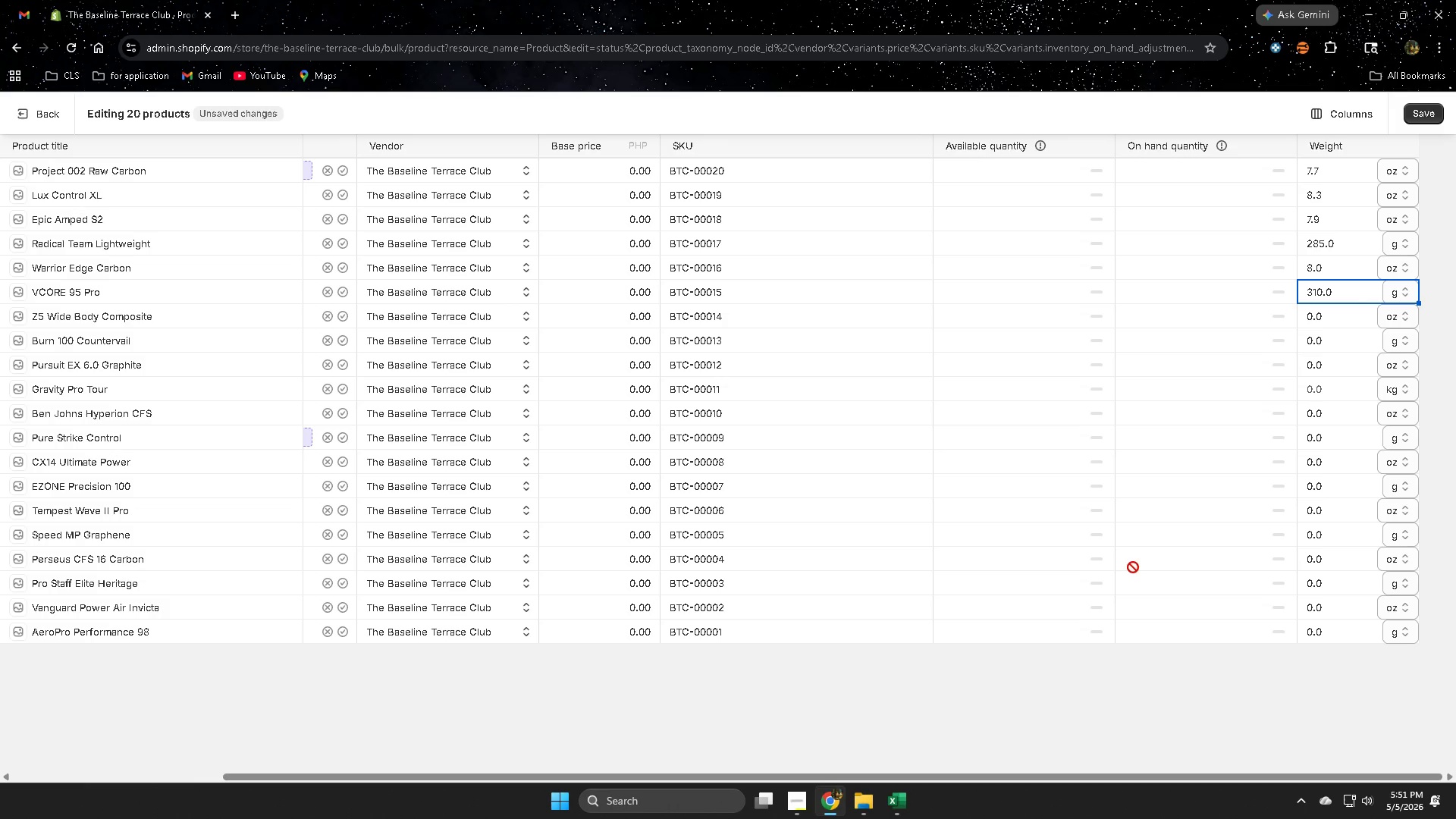 
wait(6.59)
 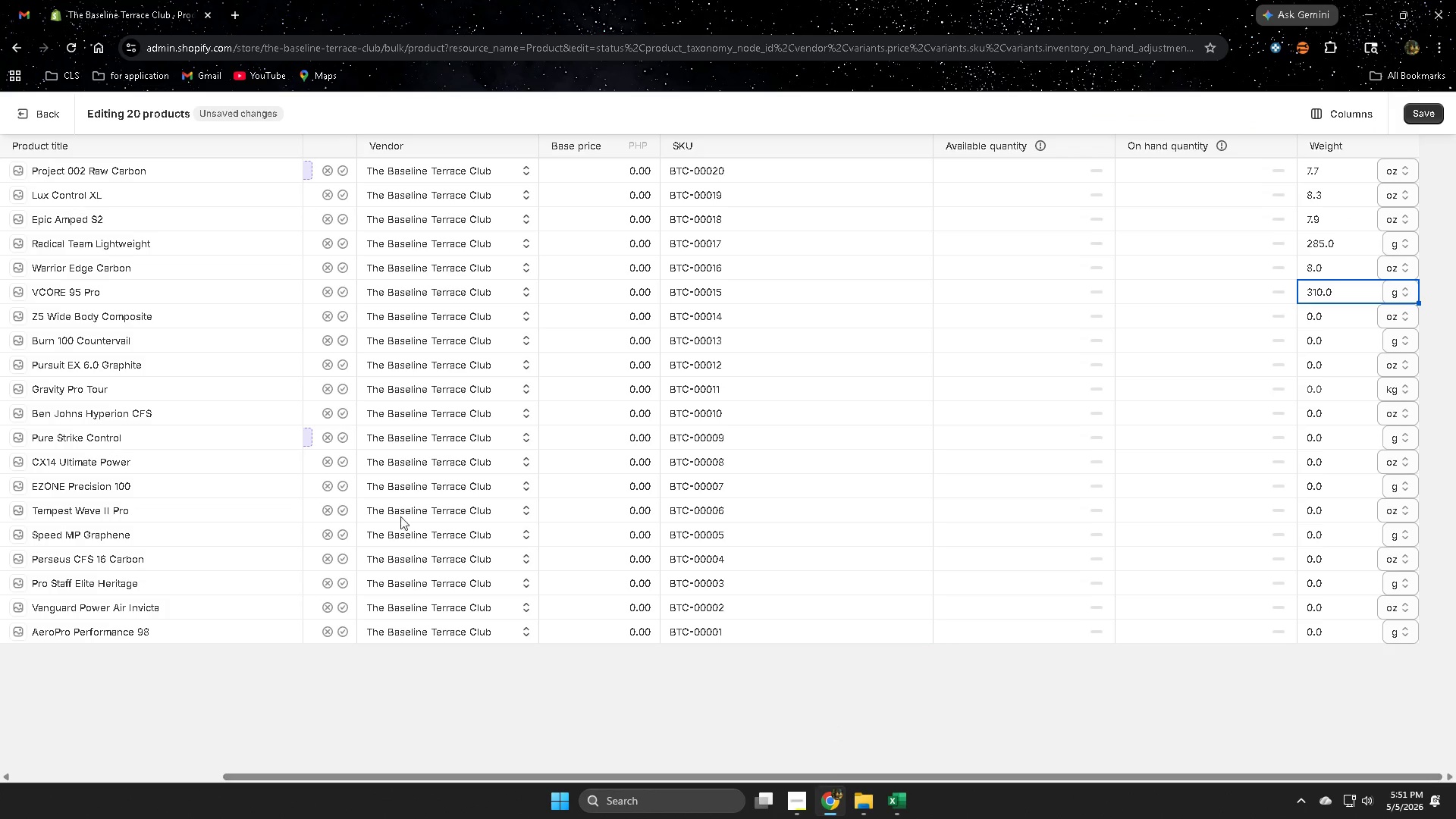 
left_click([907, 726])
 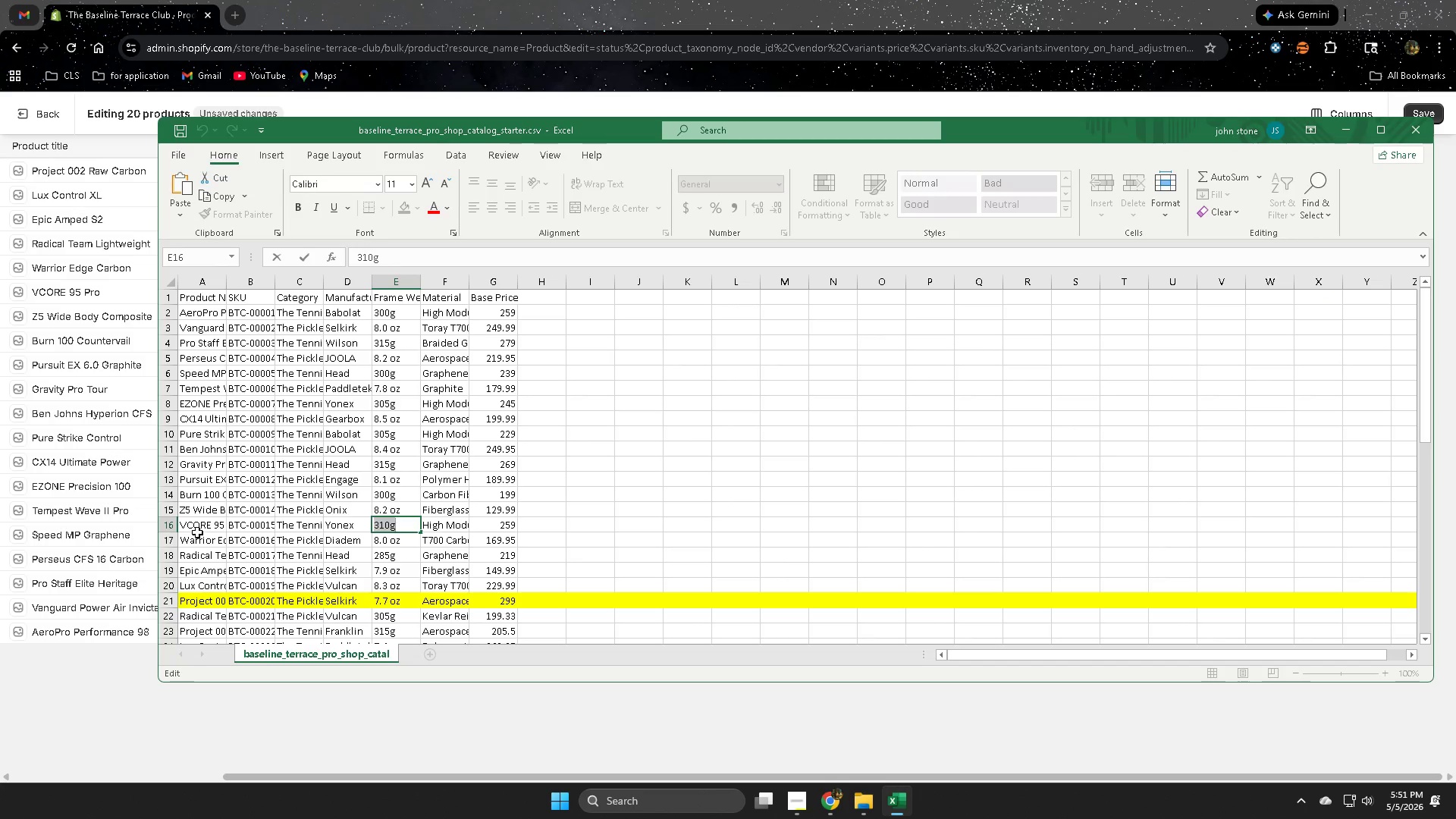 
double_click([406, 510])
 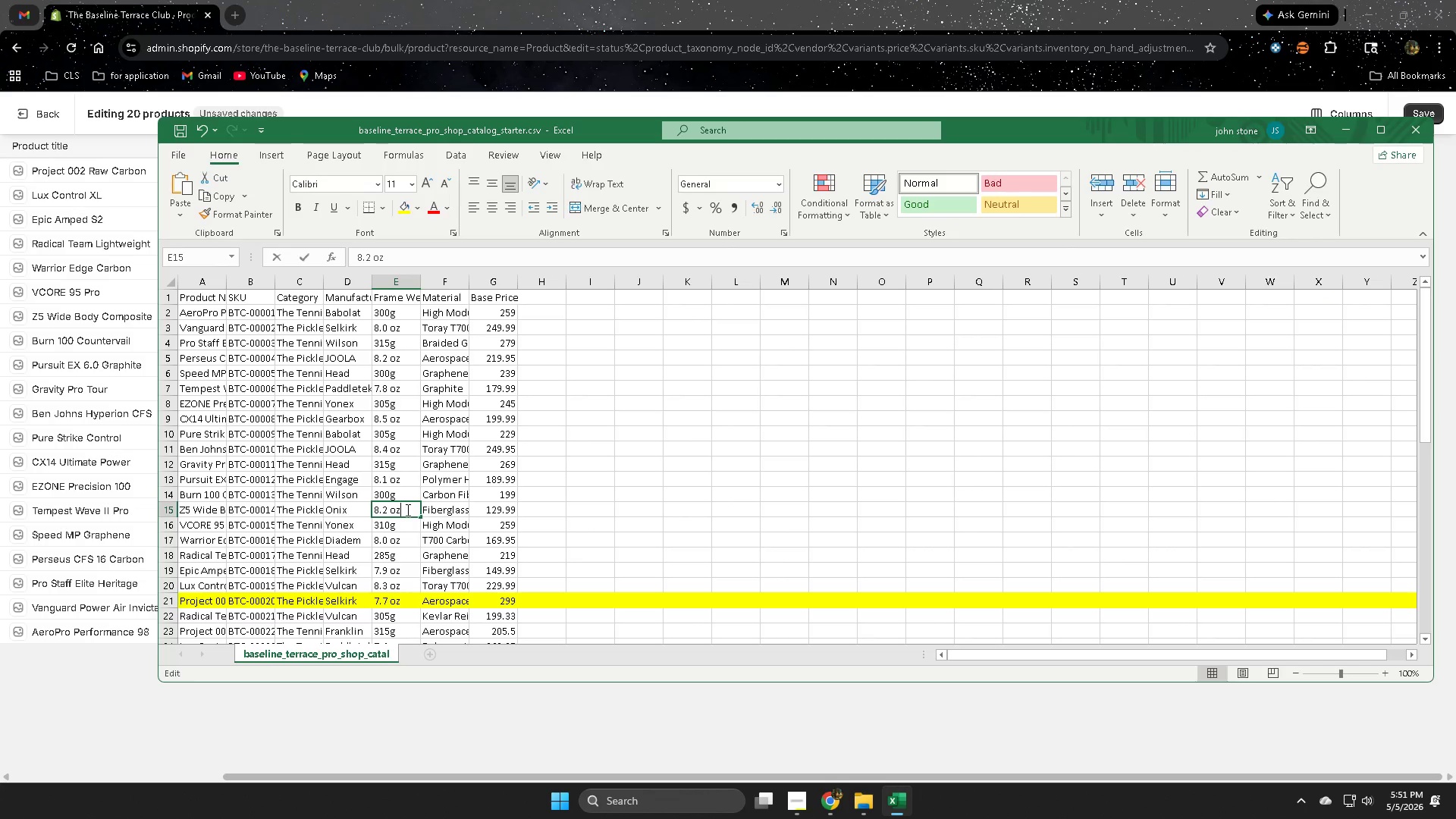 
triple_click([406, 510])
 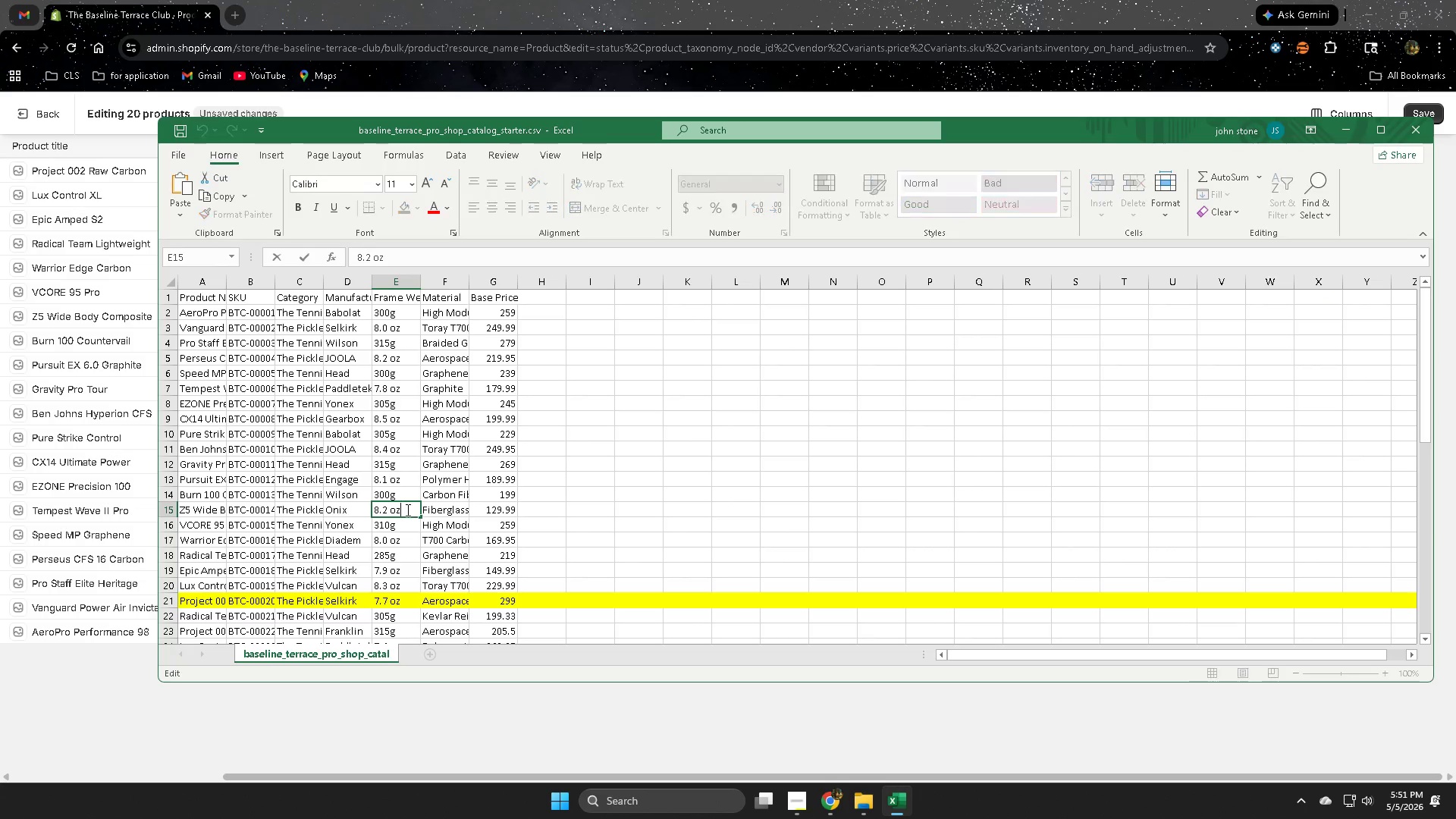 
triple_click([406, 510])
 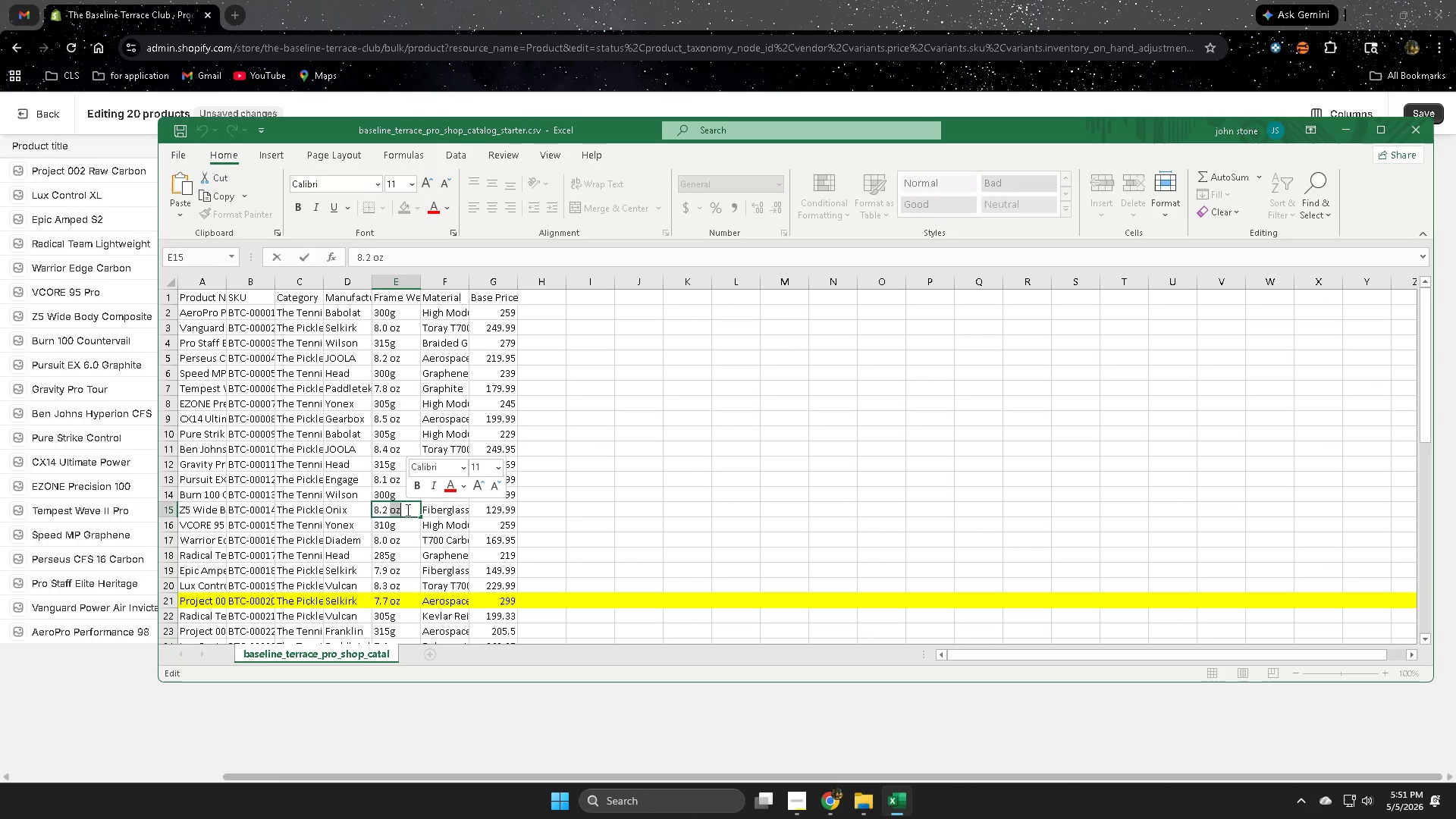 
triple_click([406, 510])
 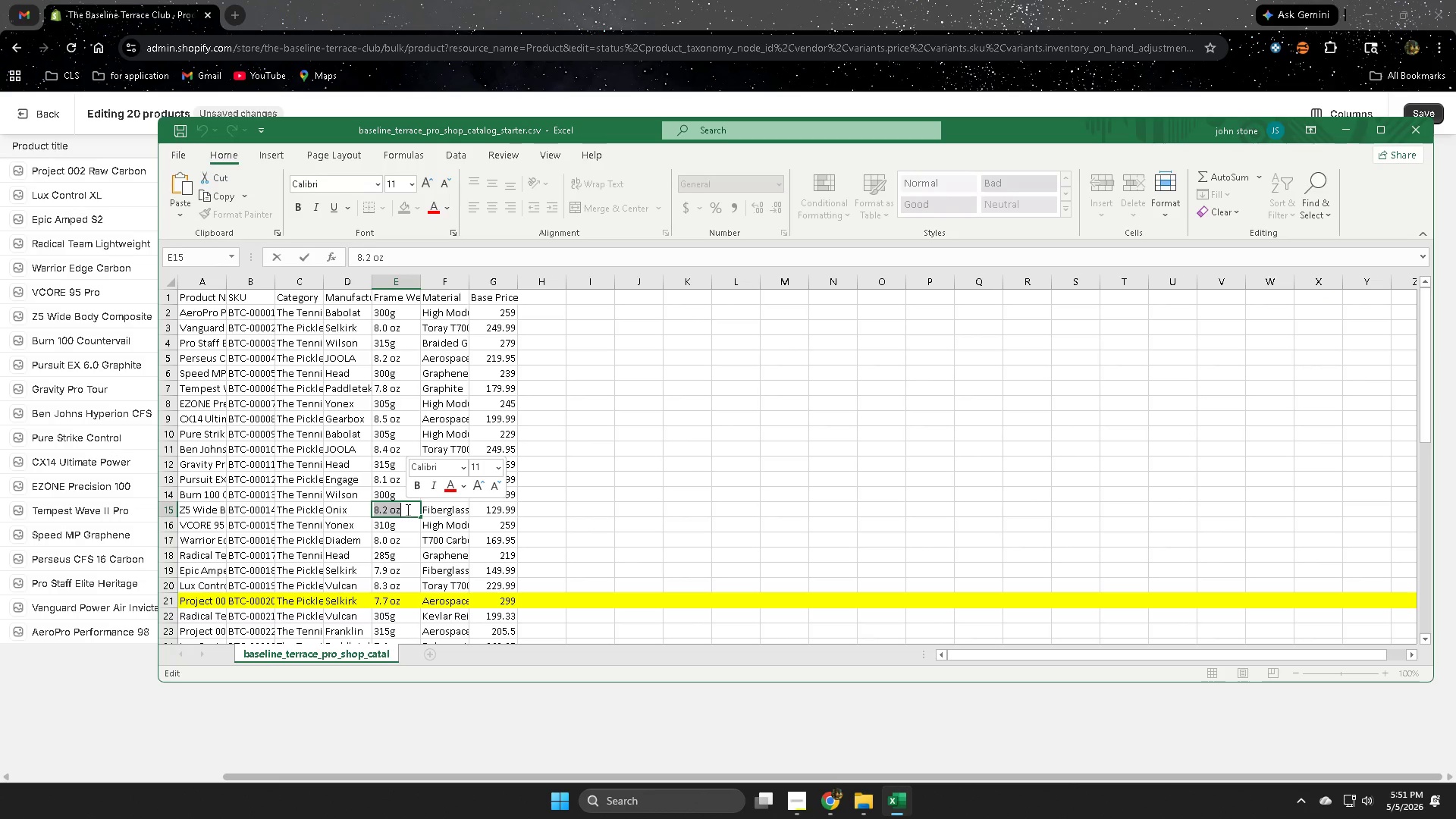 
key(Control+C)
 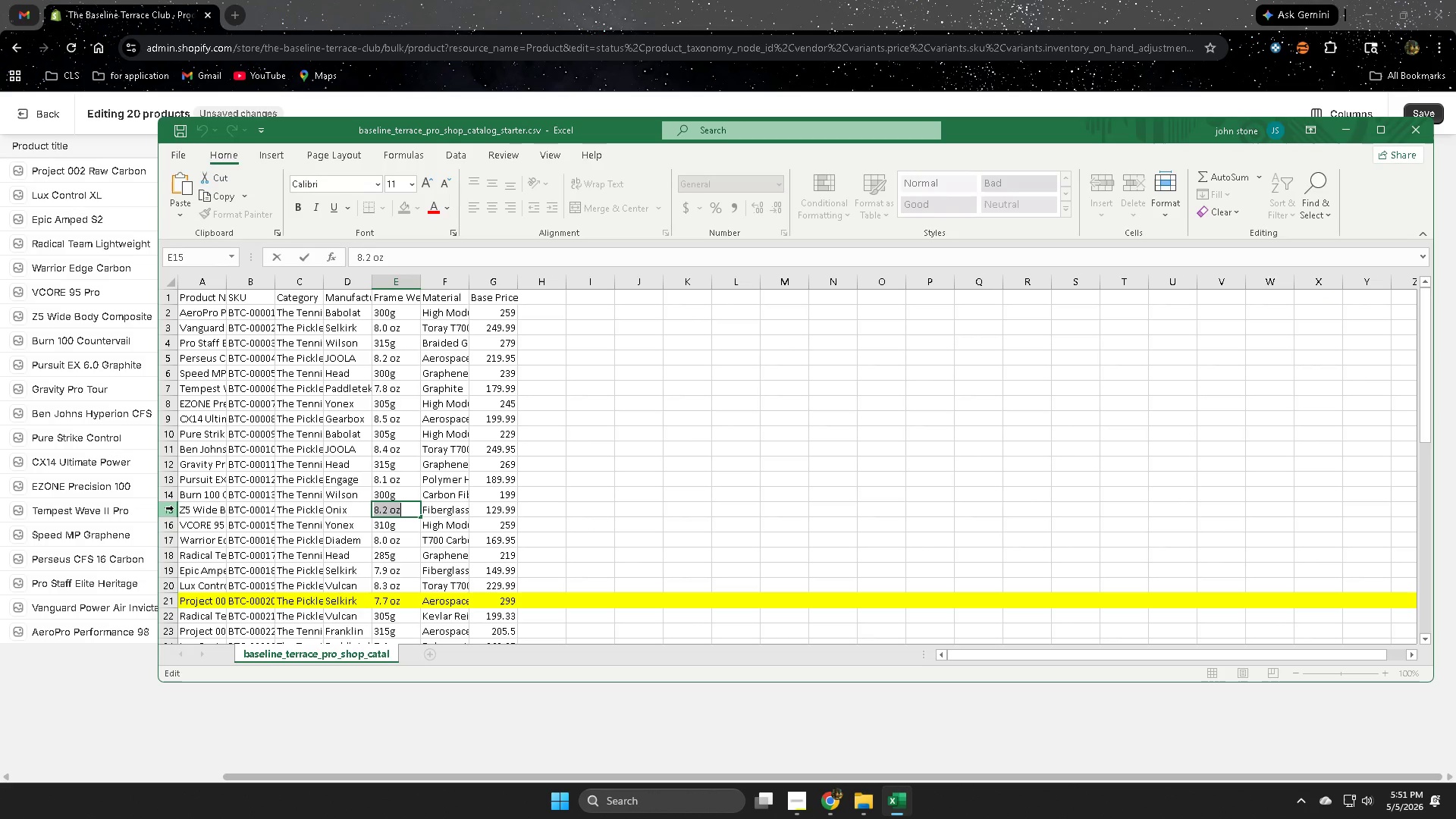 
left_click([174, 508])
 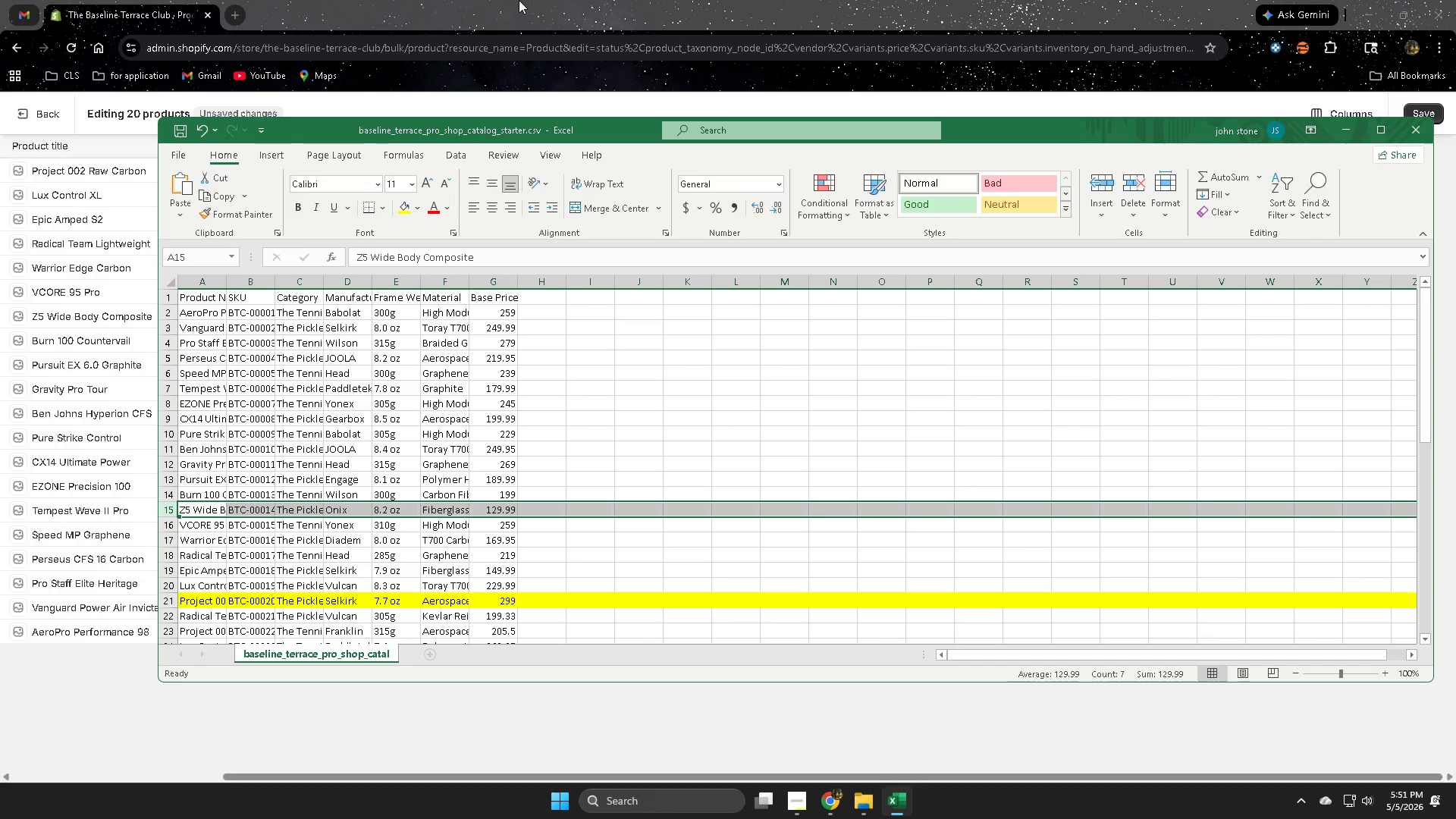 
left_click([519, 0])
 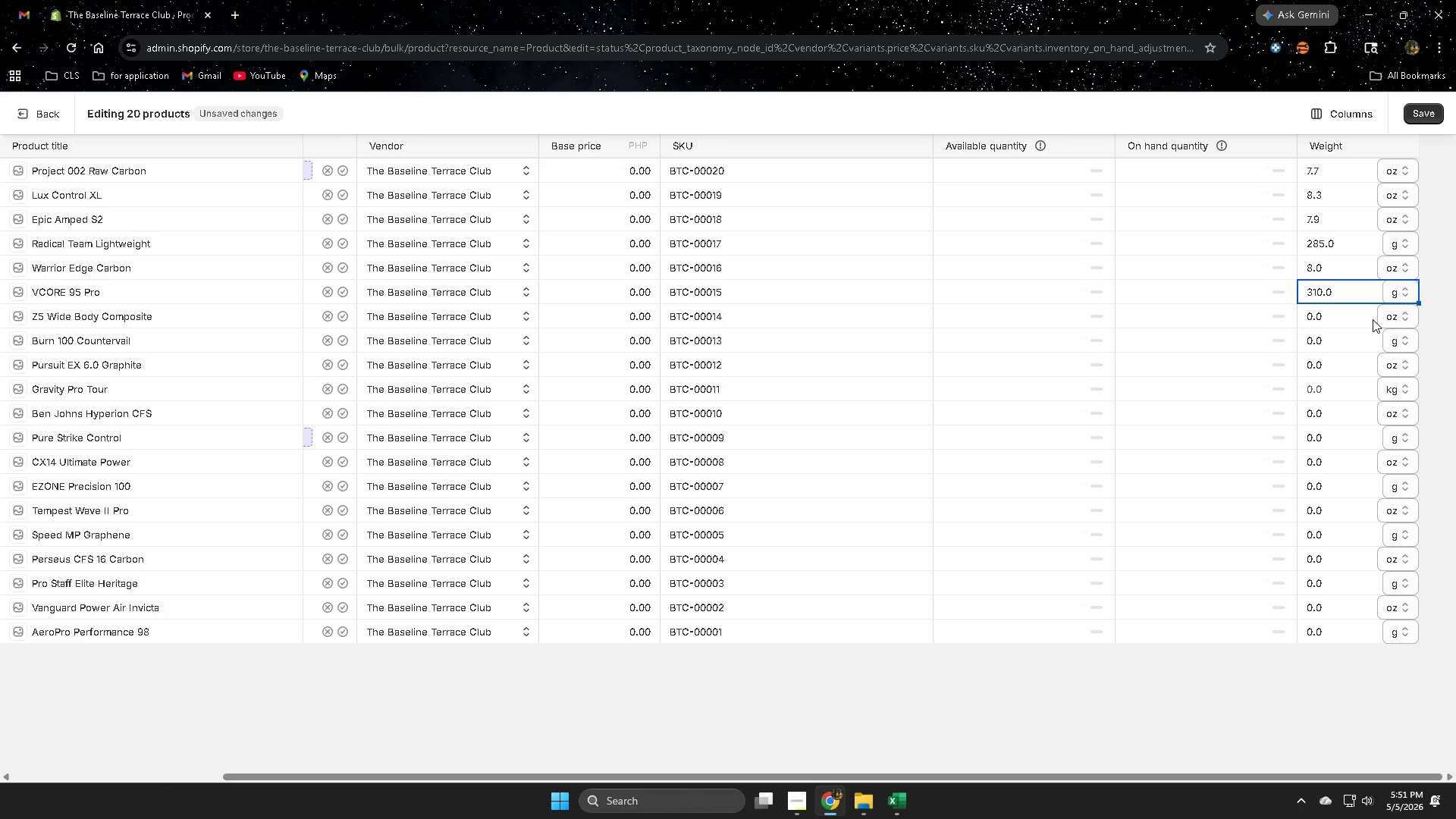 
double_click([1337, 315])
 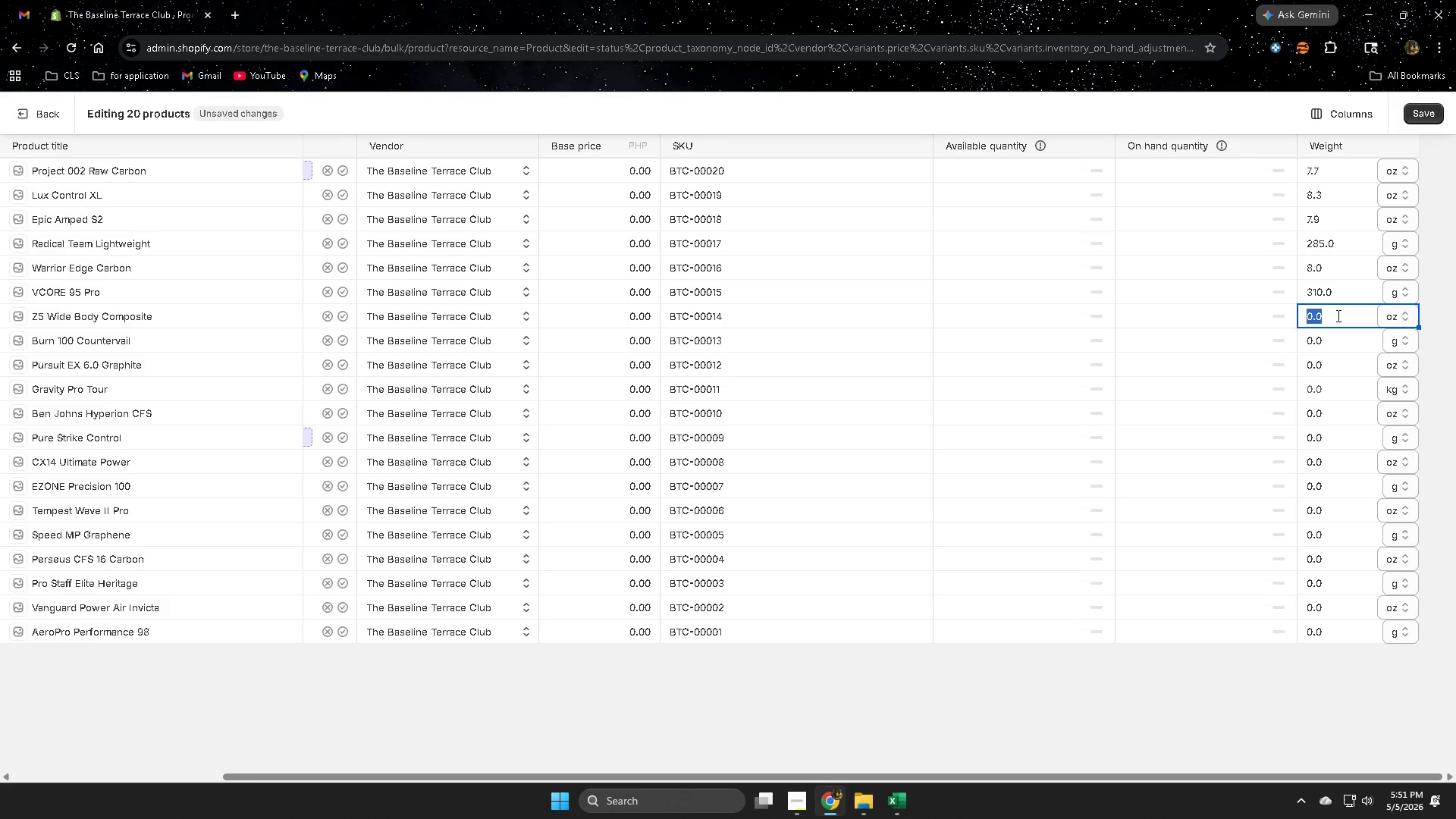 
triple_click([1337, 315])
 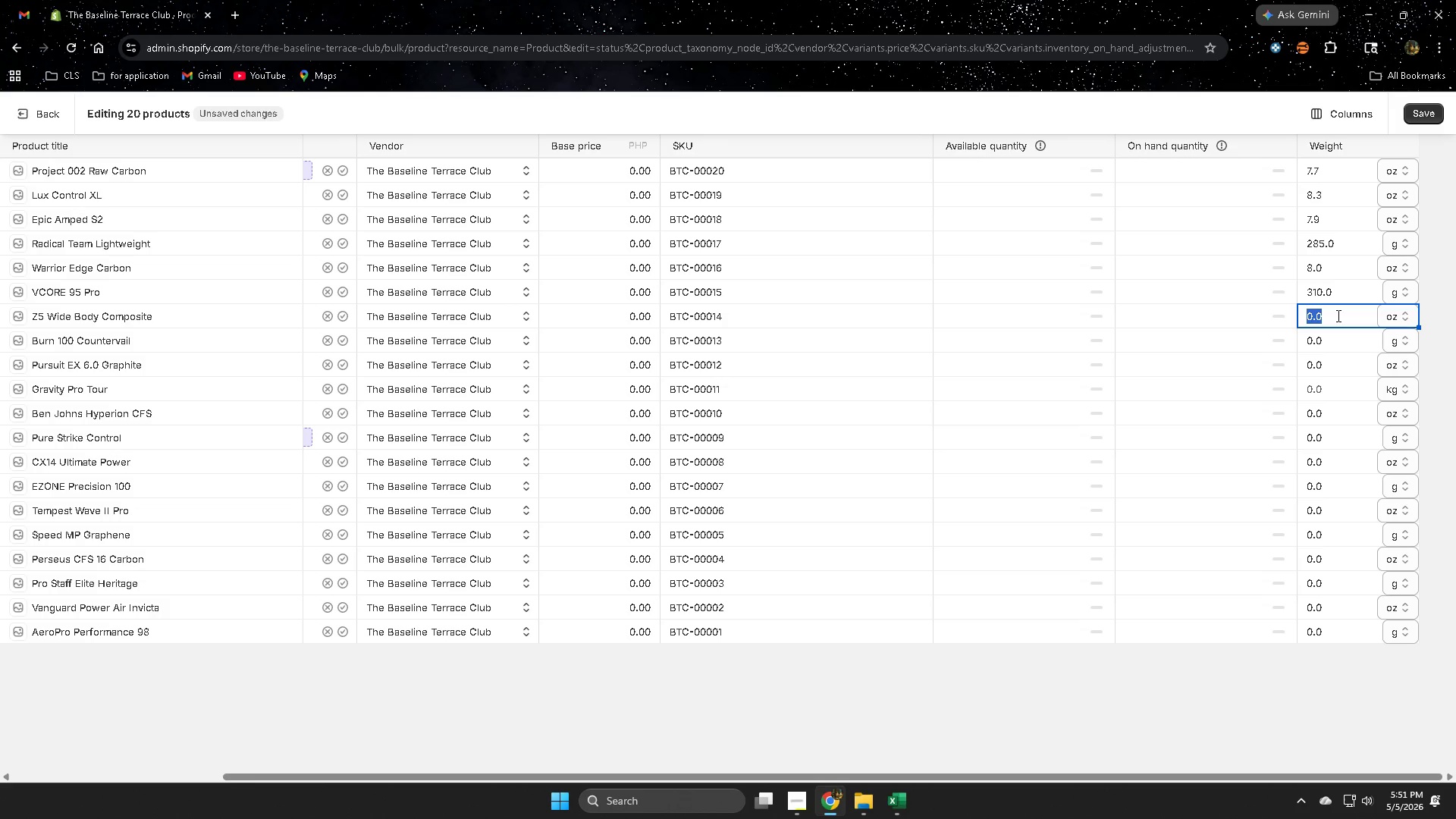 
key(Control+ControlLeft)
 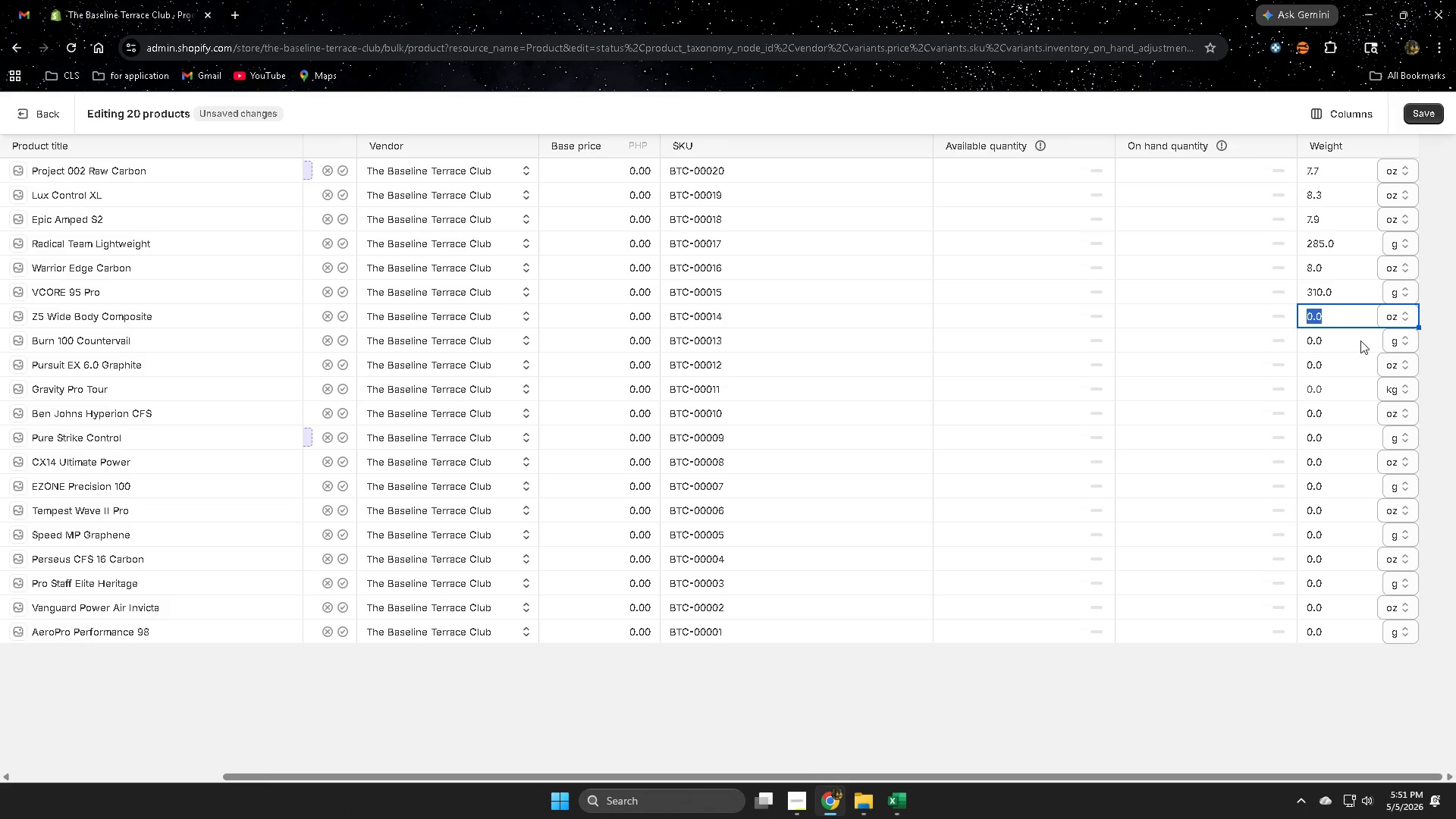 
key(Control+V)
 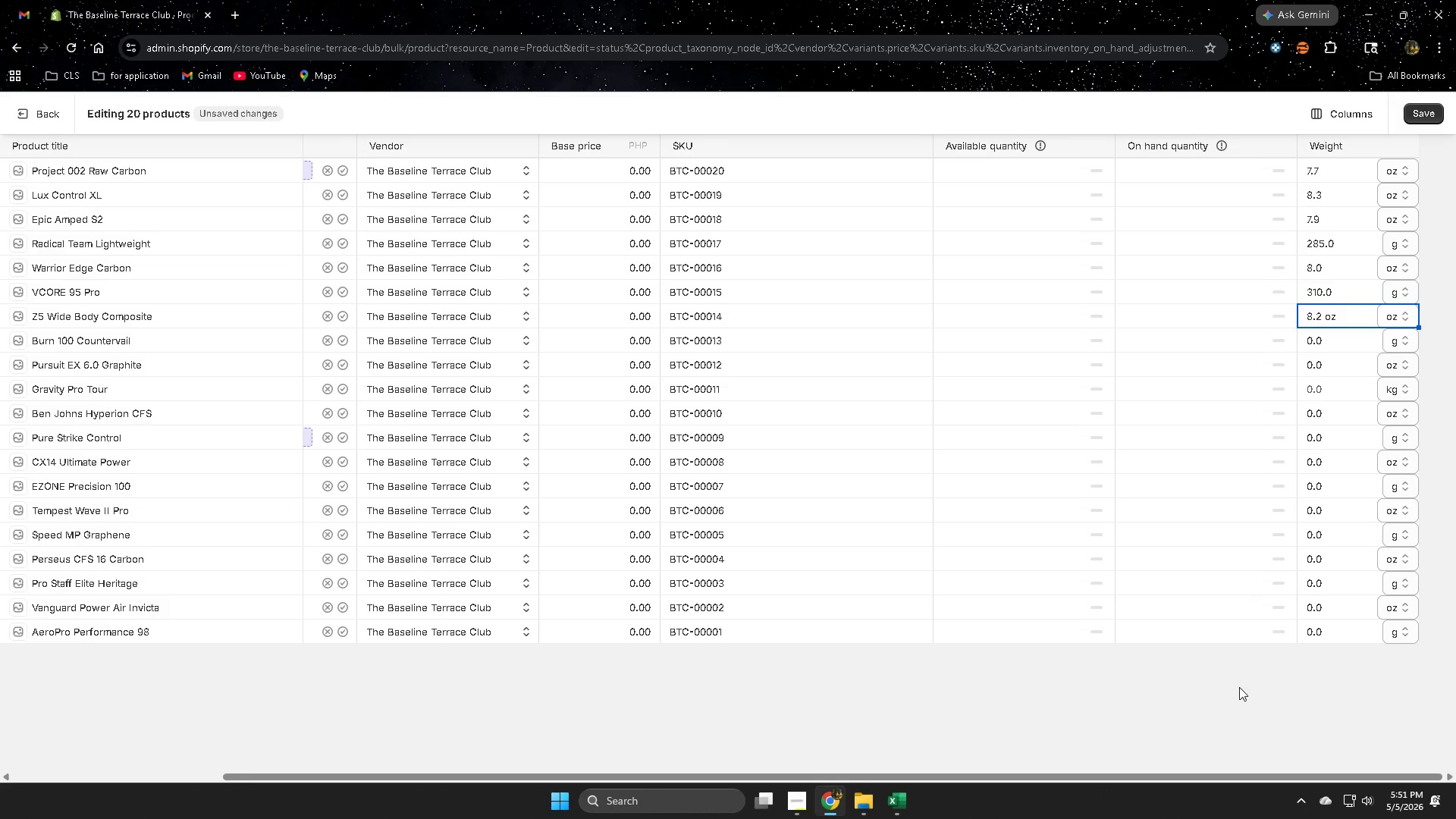 
left_click([1239, 687])
 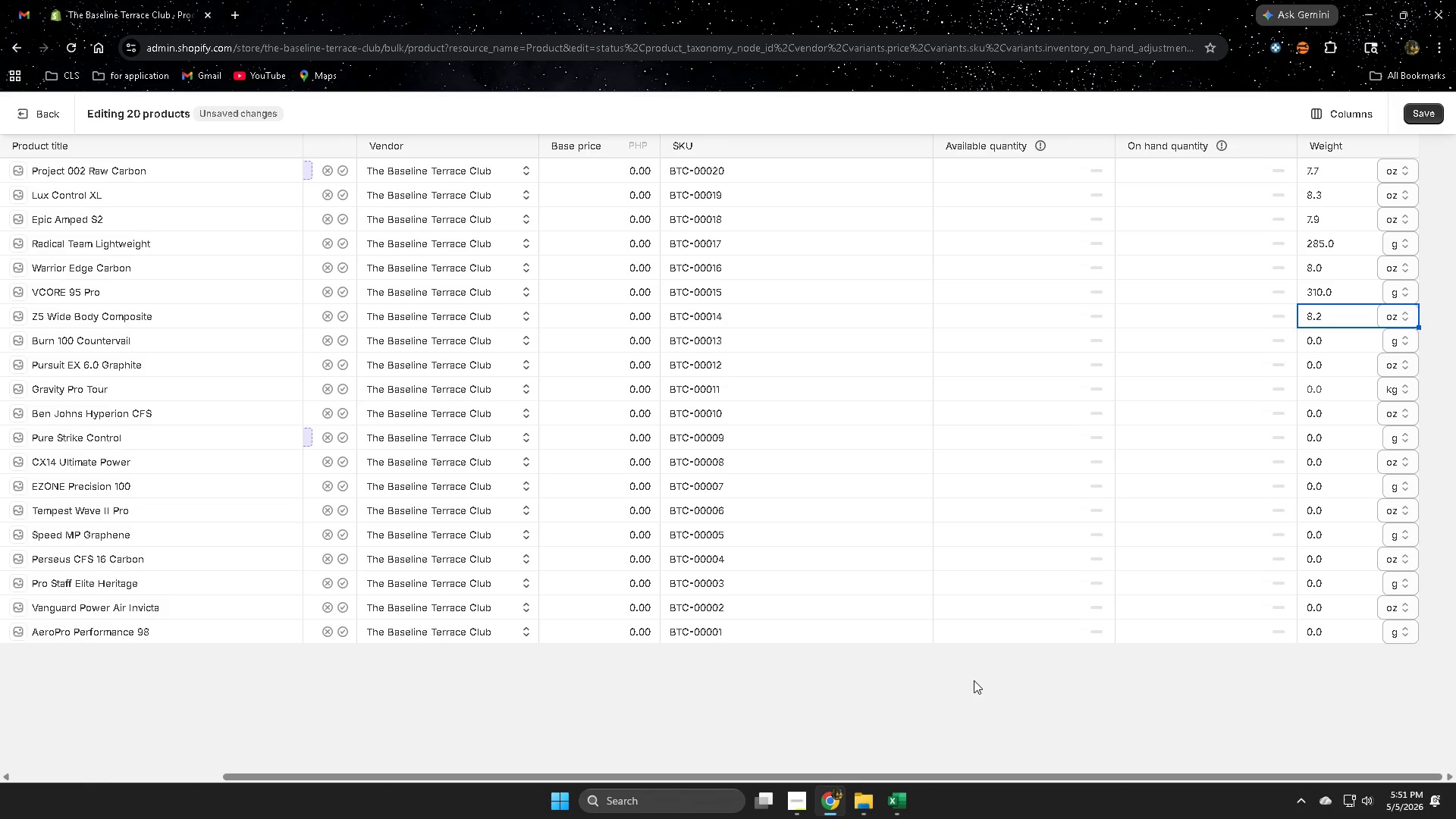 
left_click([906, 800])
 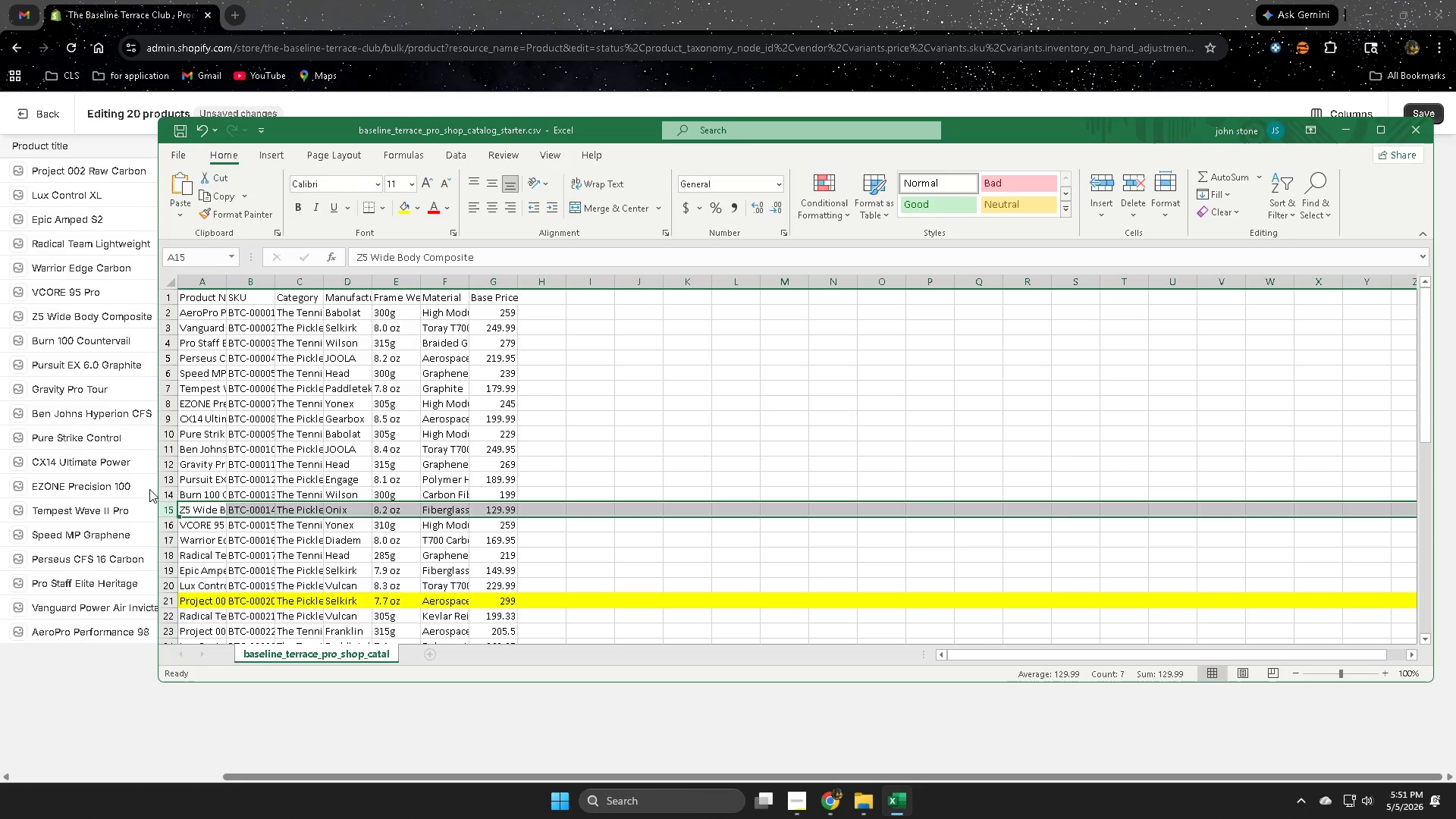 
left_click([171, 494])
 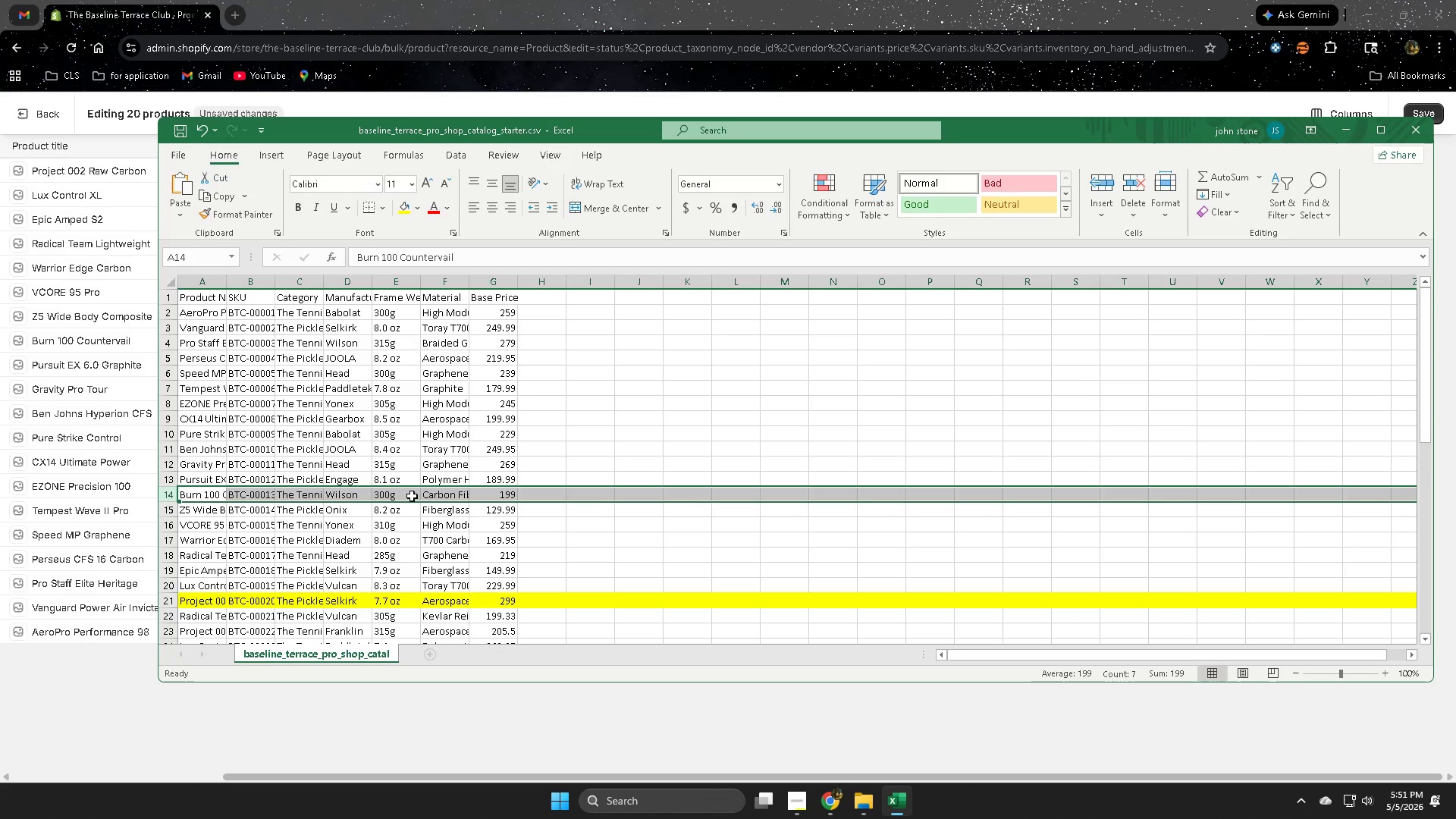 
double_click([412, 496])
 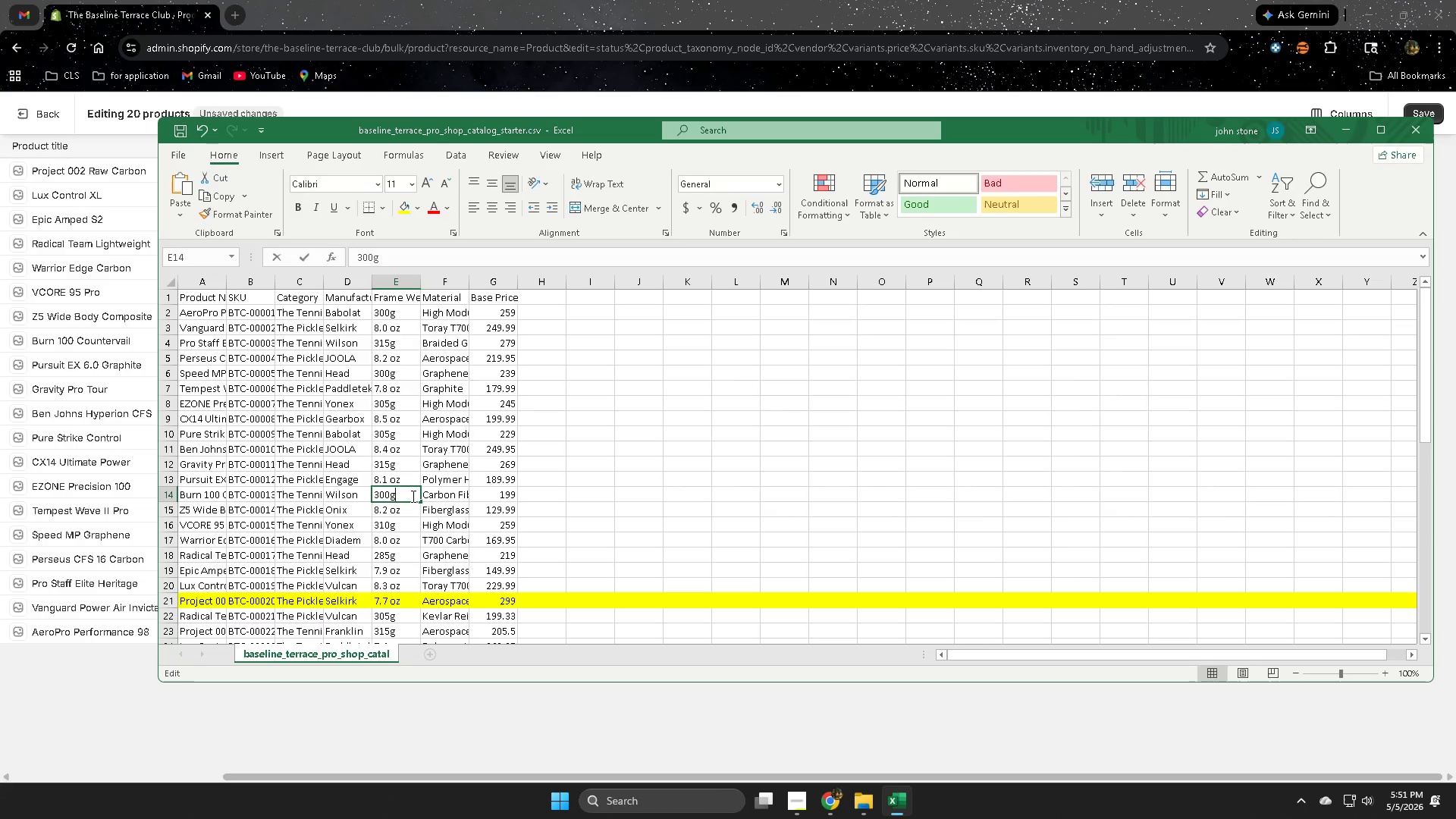 
triple_click([412, 496])
 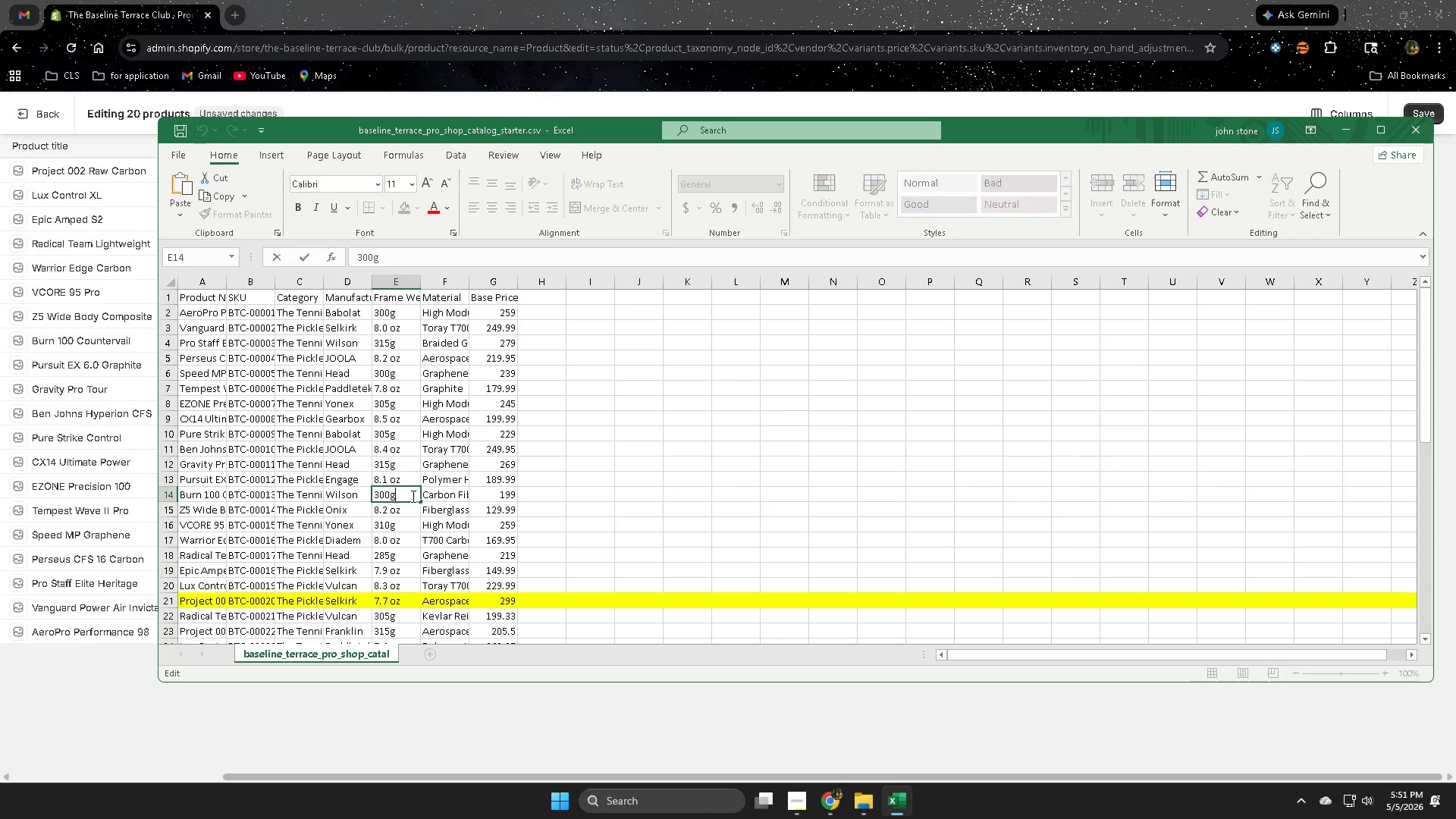 
triple_click([412, 496])
 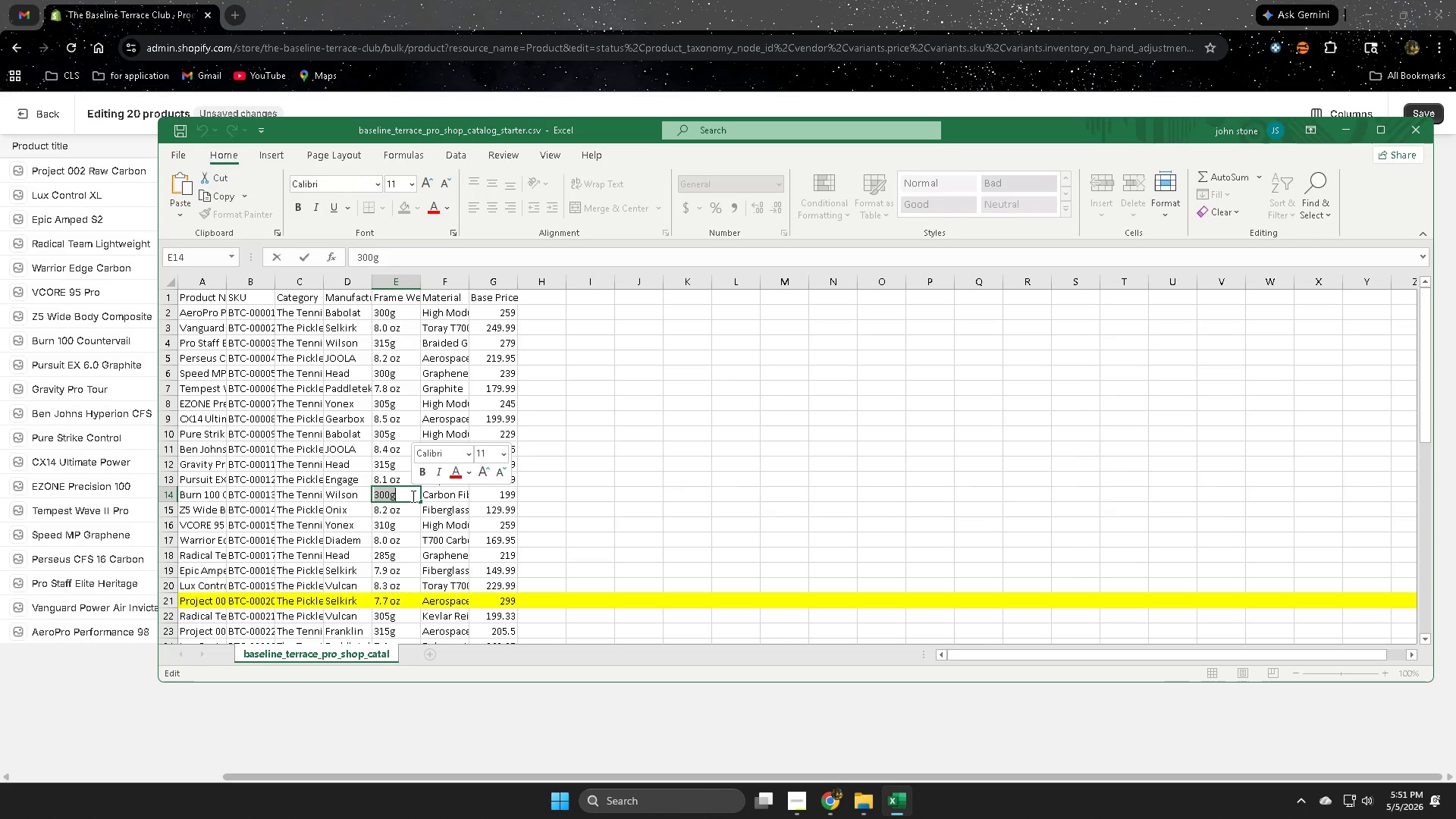 
key(Control+ControlLeft)
 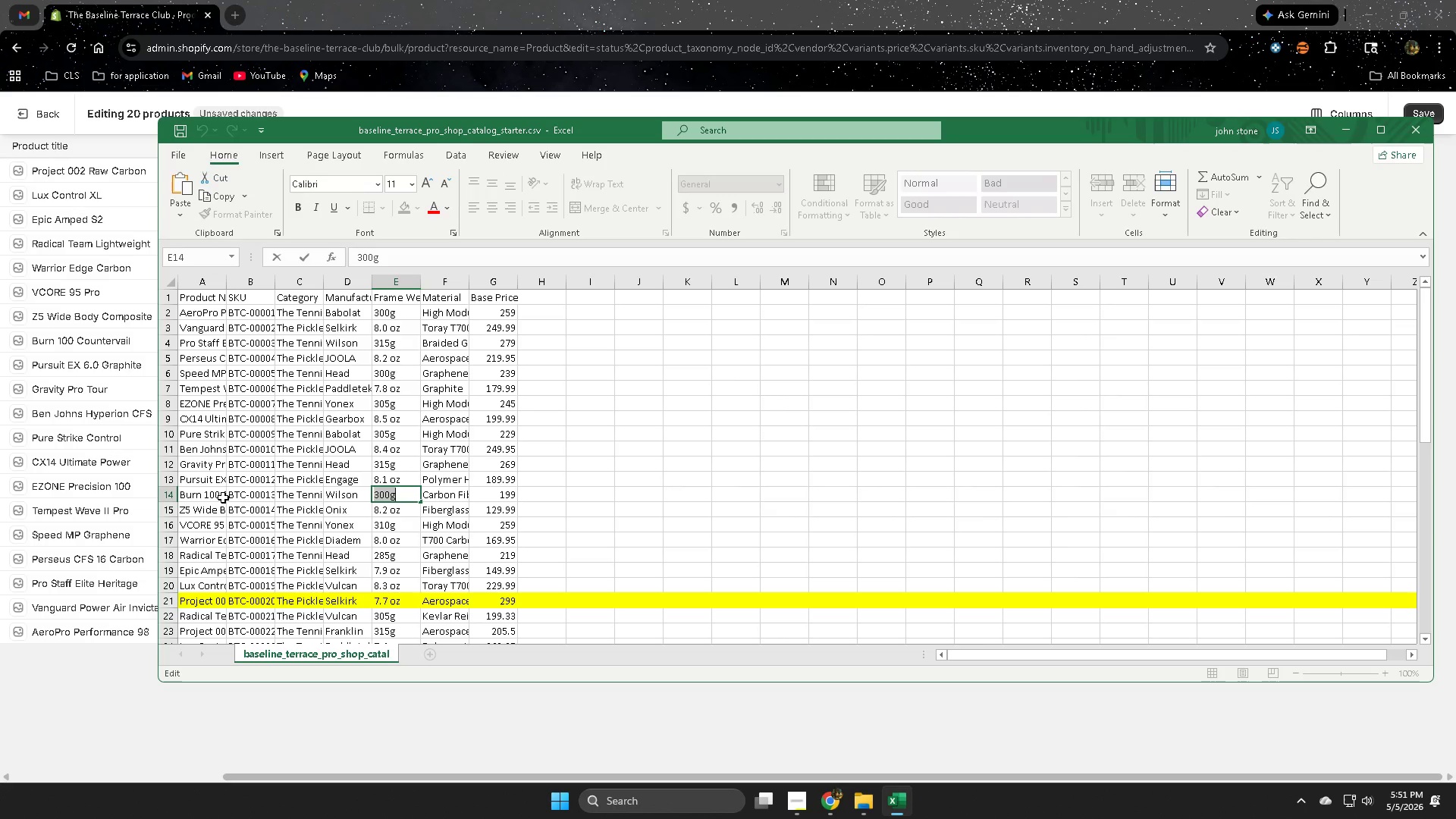 
key(Control+C)
 